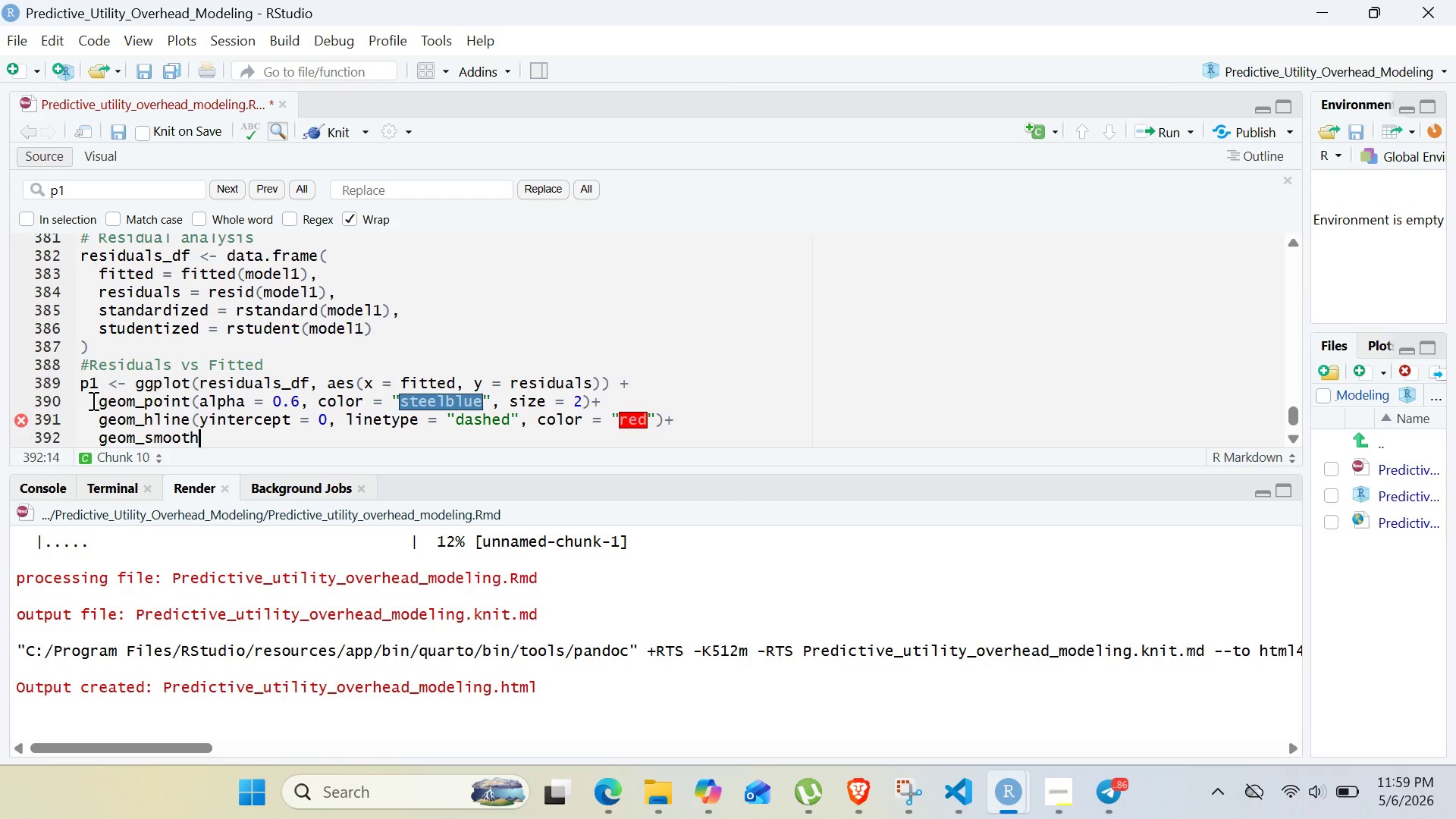 
key(ArrowRight)
 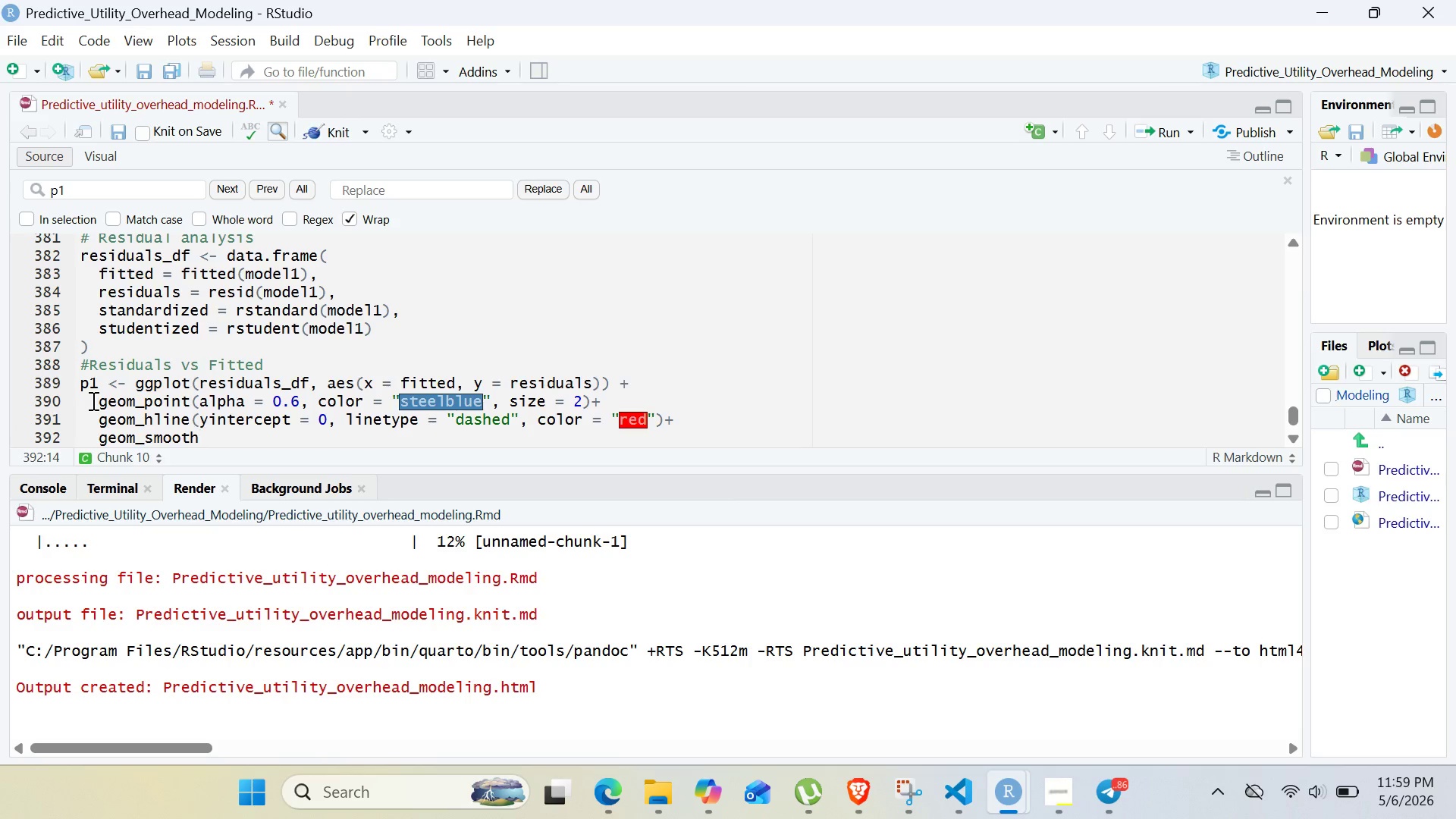 
type((method = "loess)
 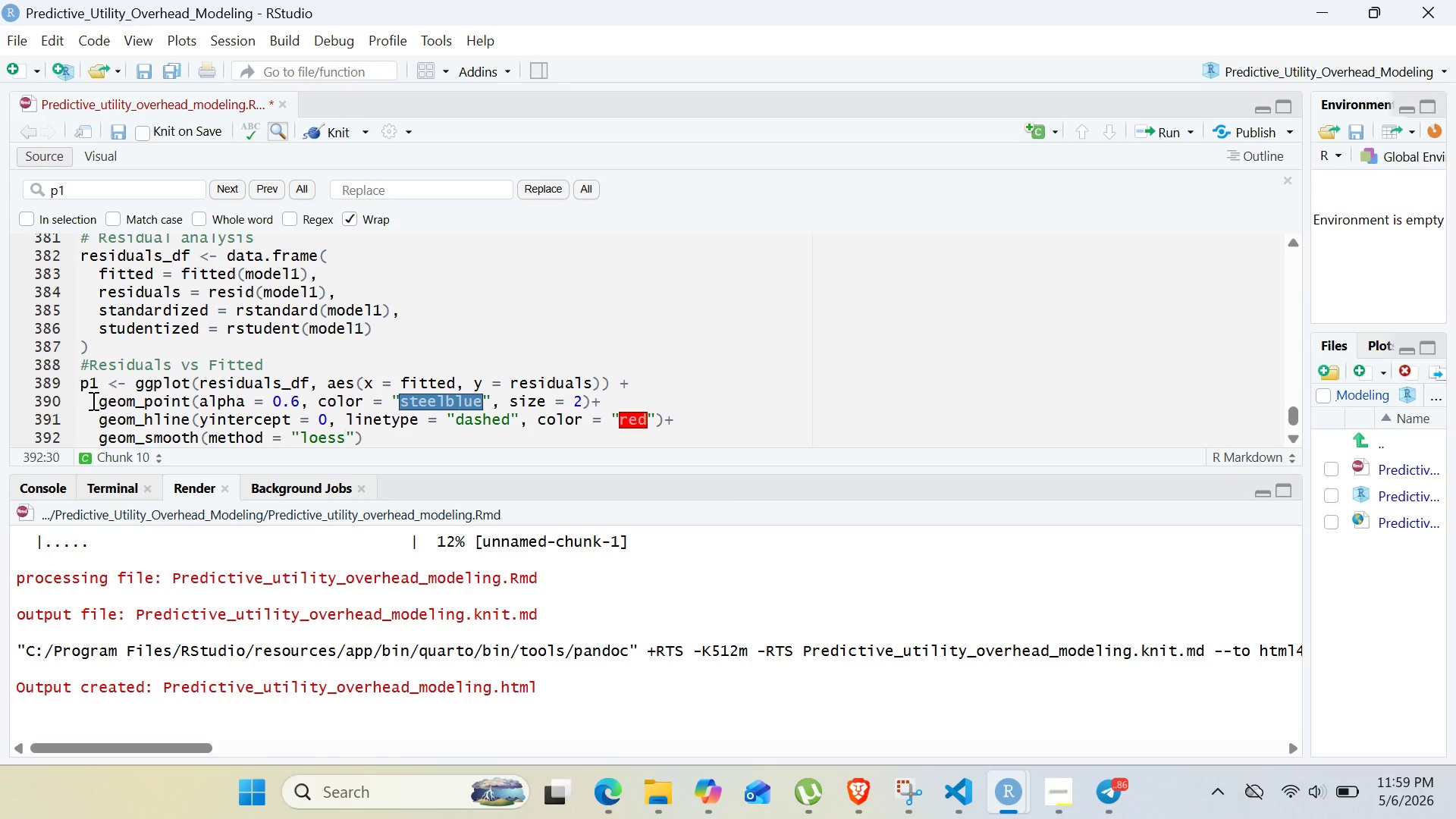 
key(ArrowRight)
 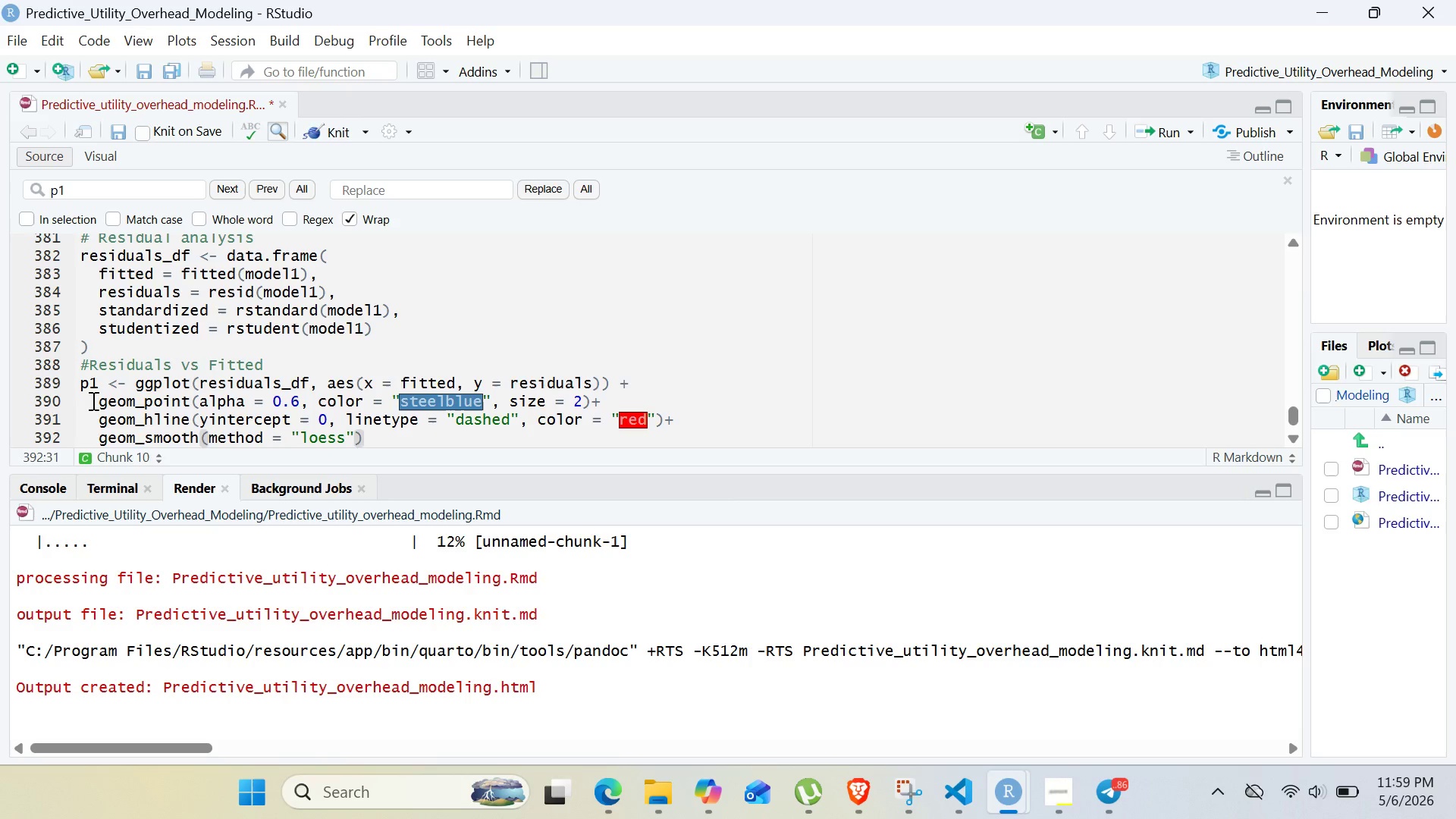 
type(, se = TRUE, color = "bue)
 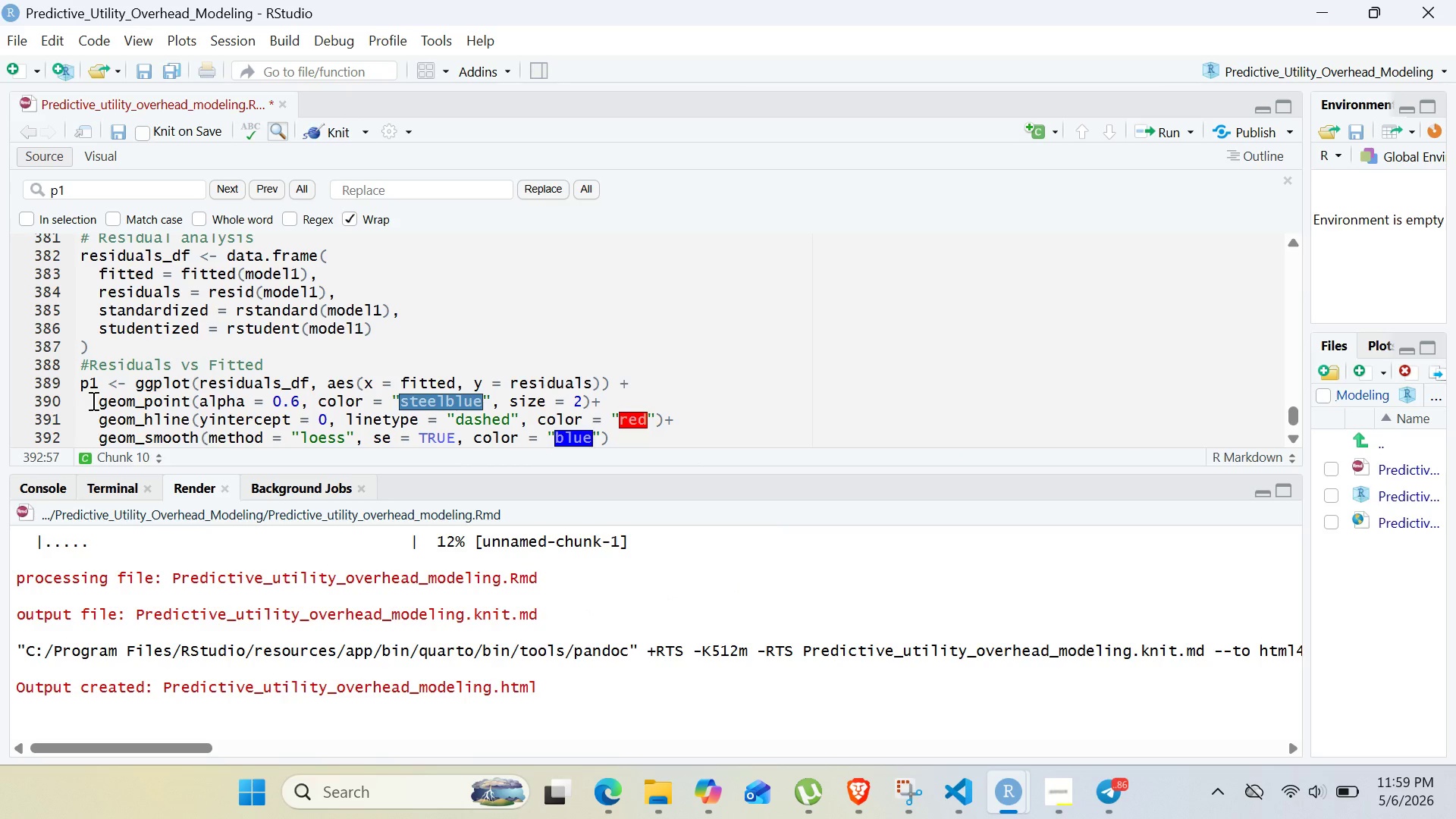 
key(ArrowRight)
 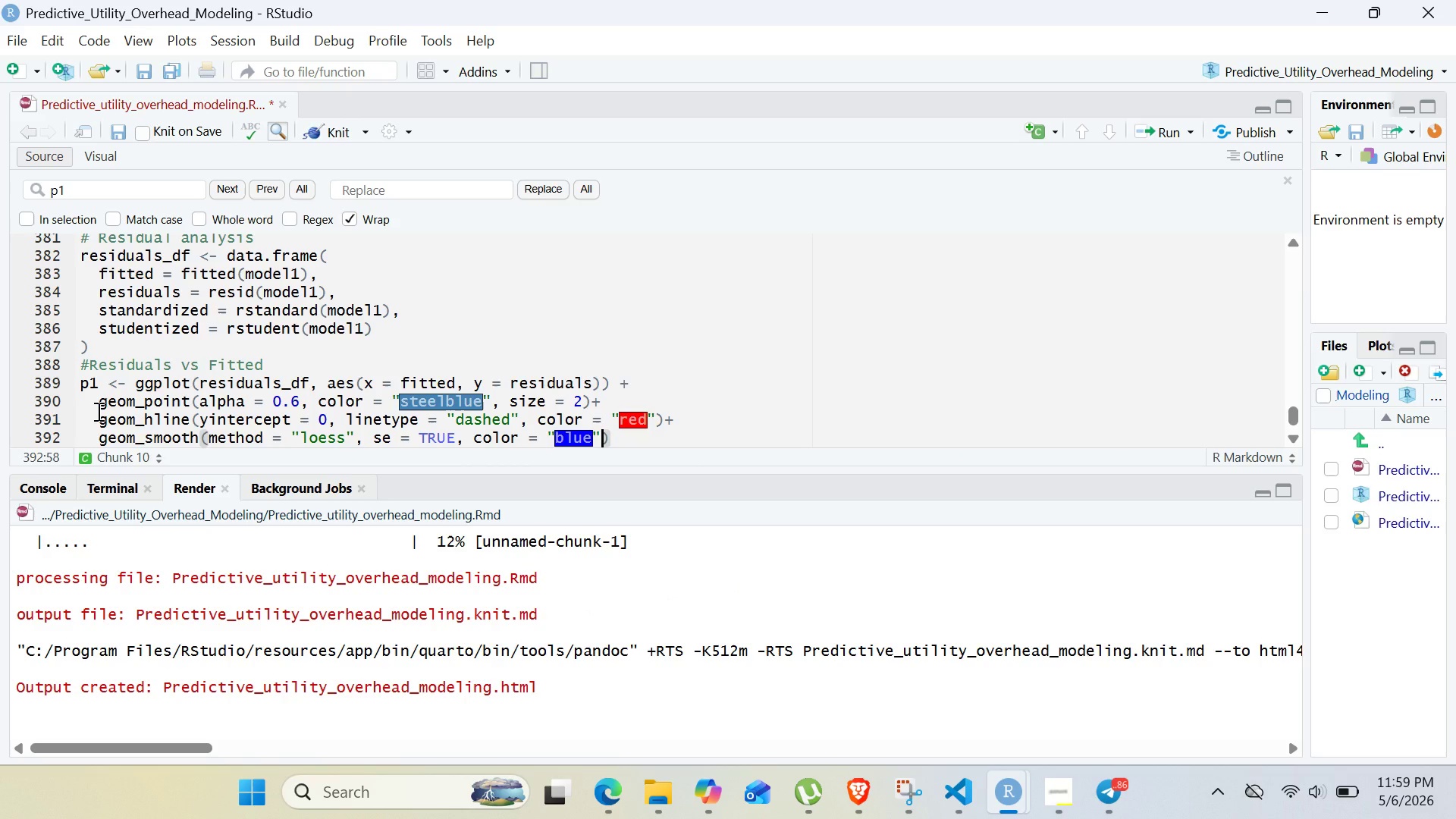 
key(ArrowRight)
 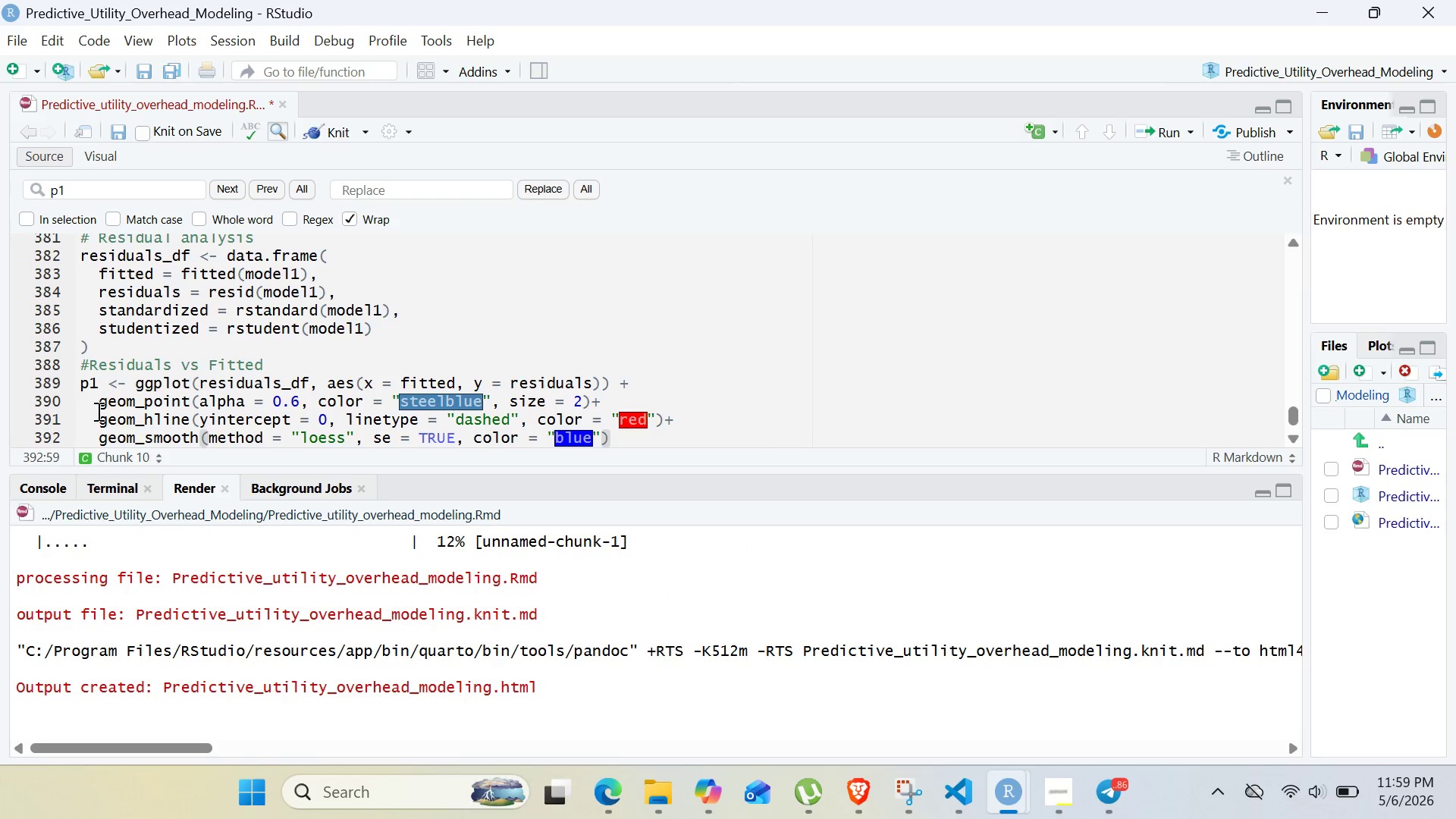 
key(Shift+Equal)
 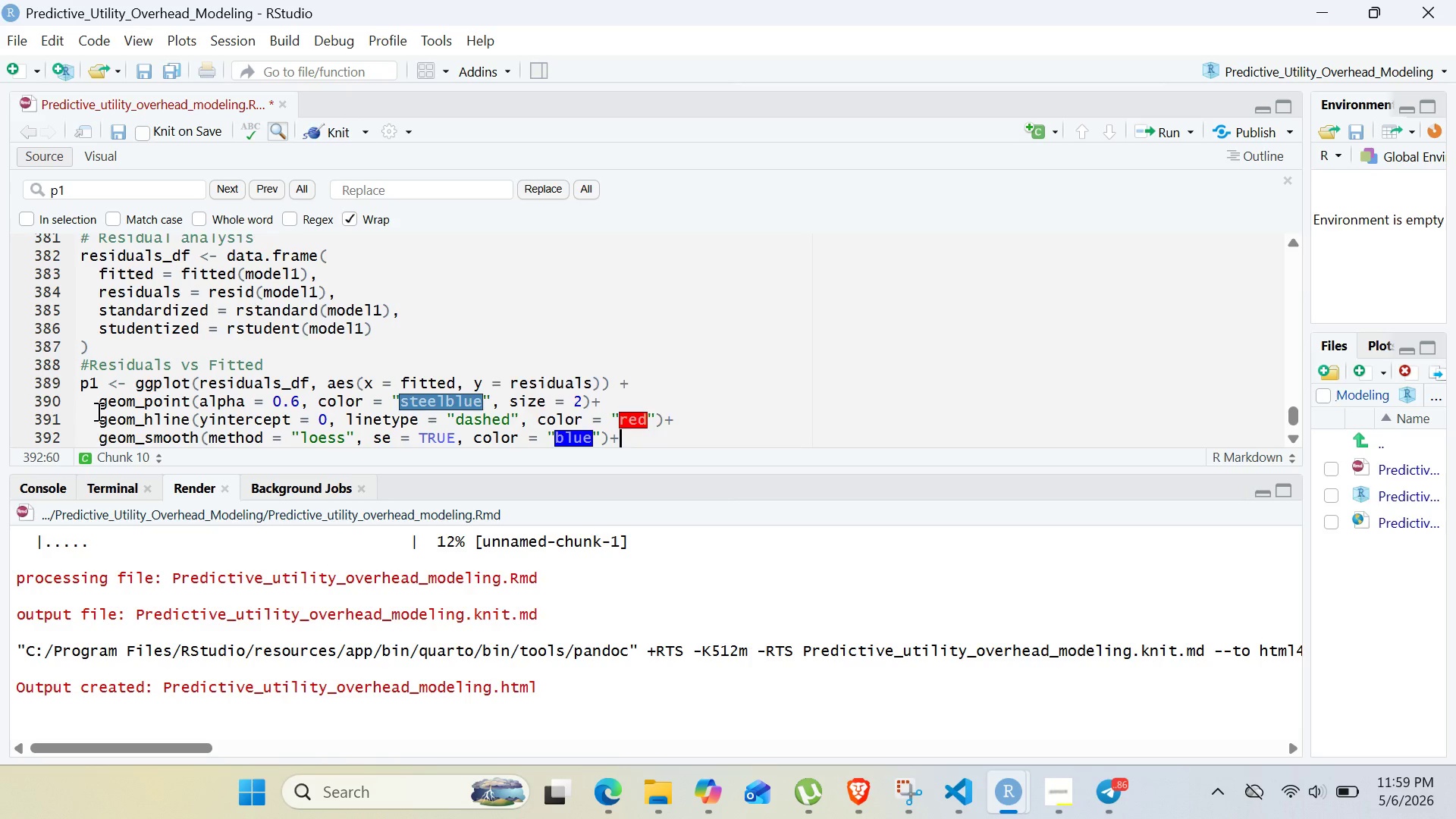 
key(Enter)
 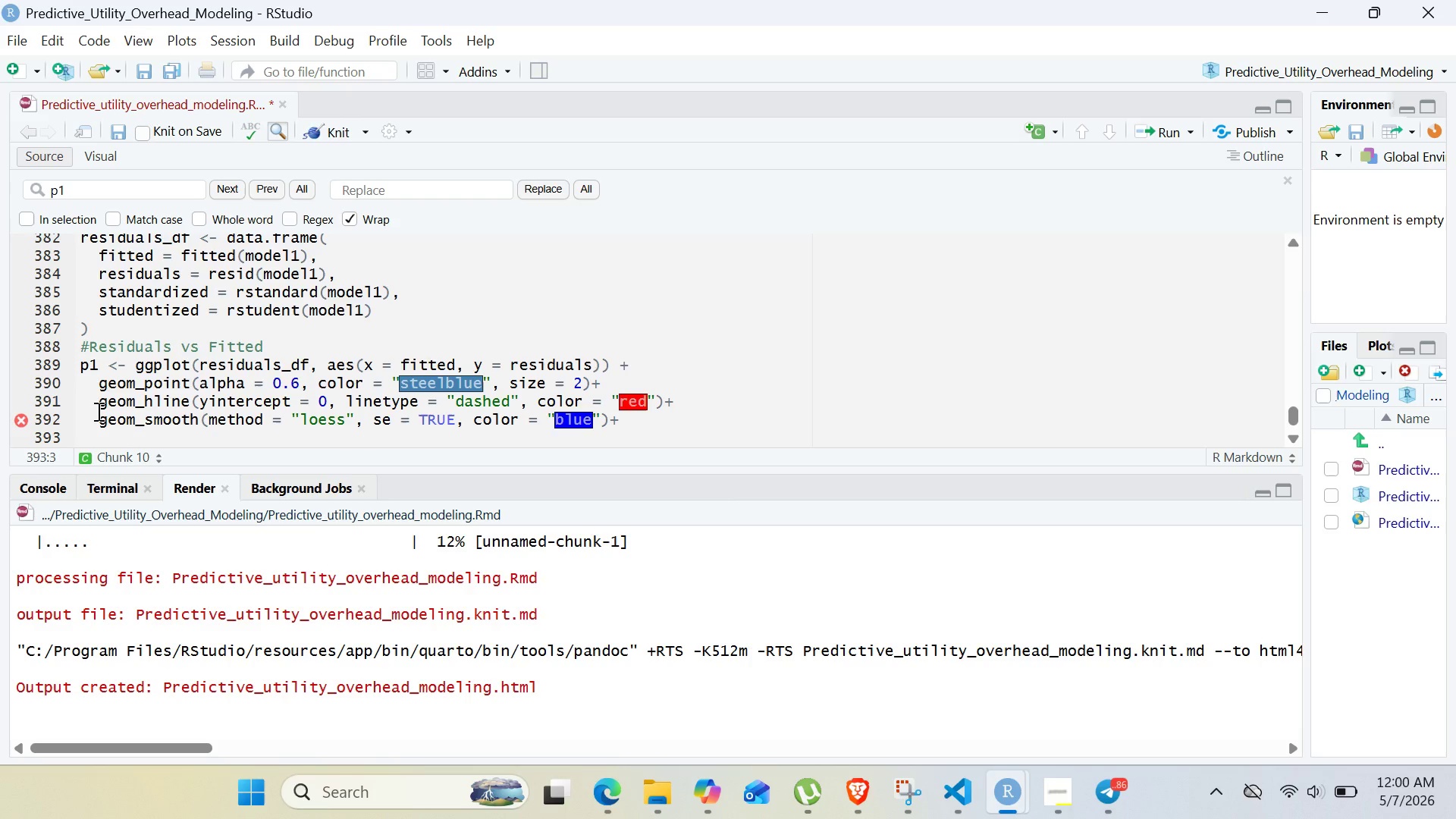 
wait(29.83)
 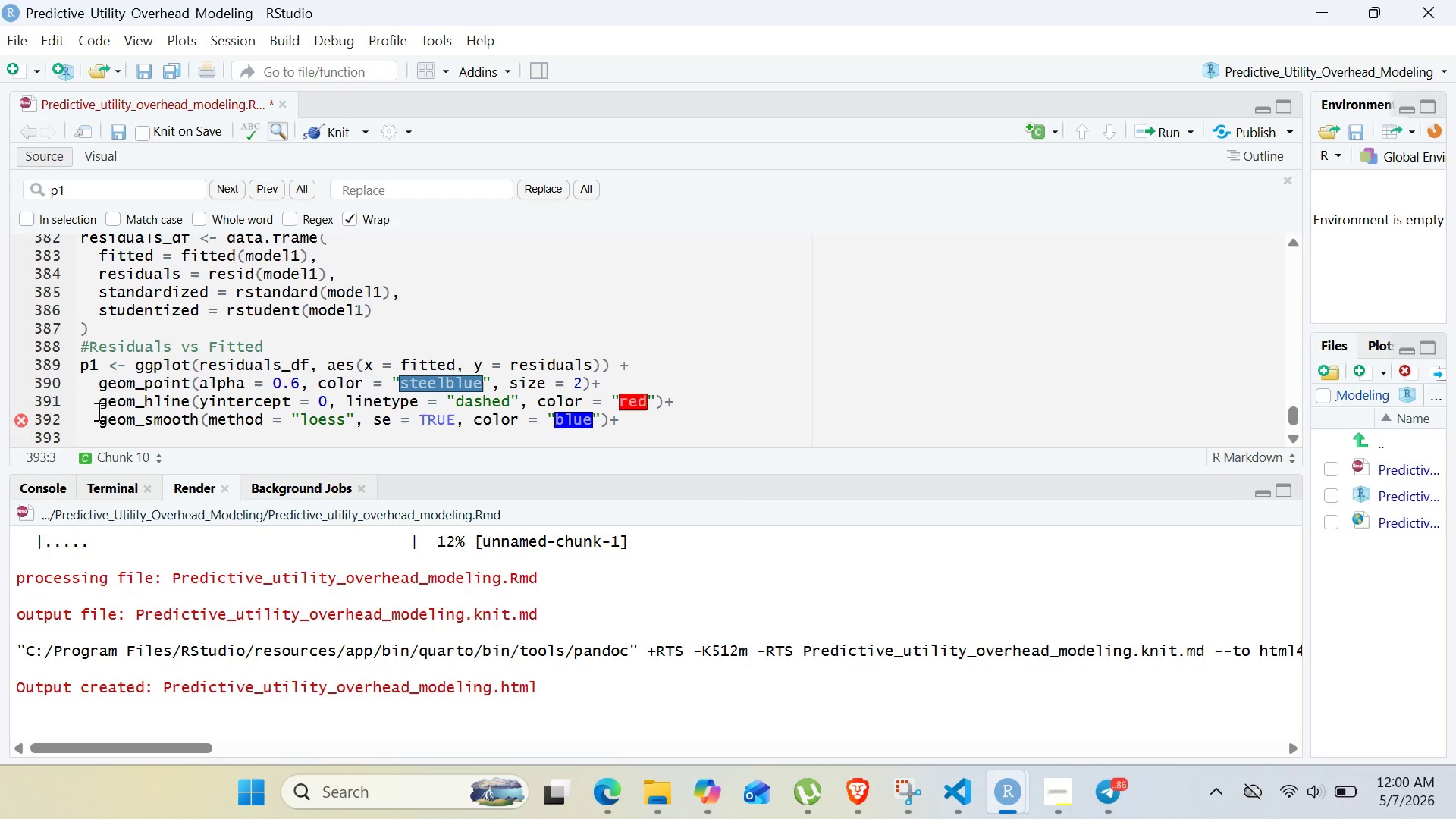 
type(lab)
 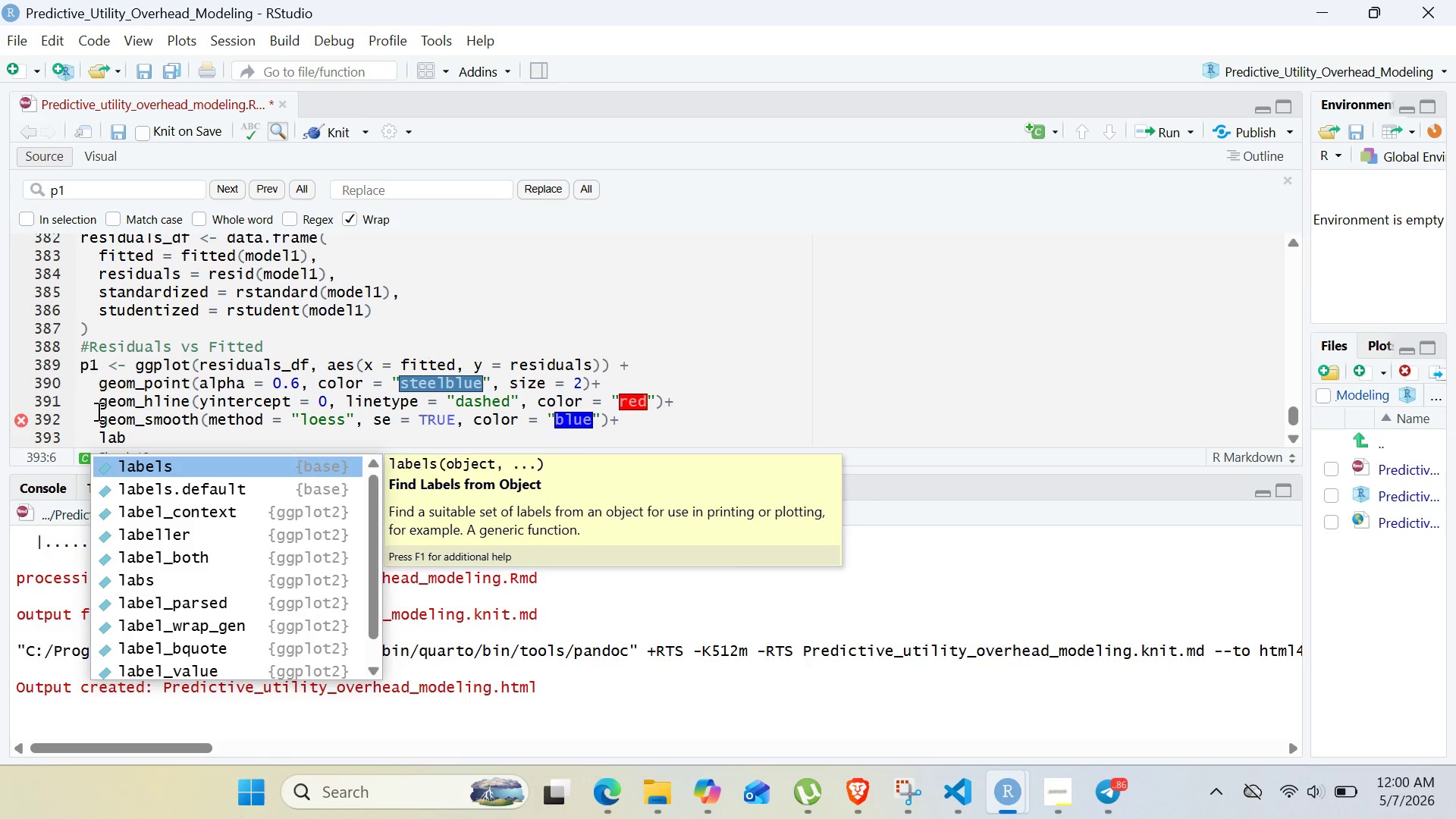 
type(s9tit)
 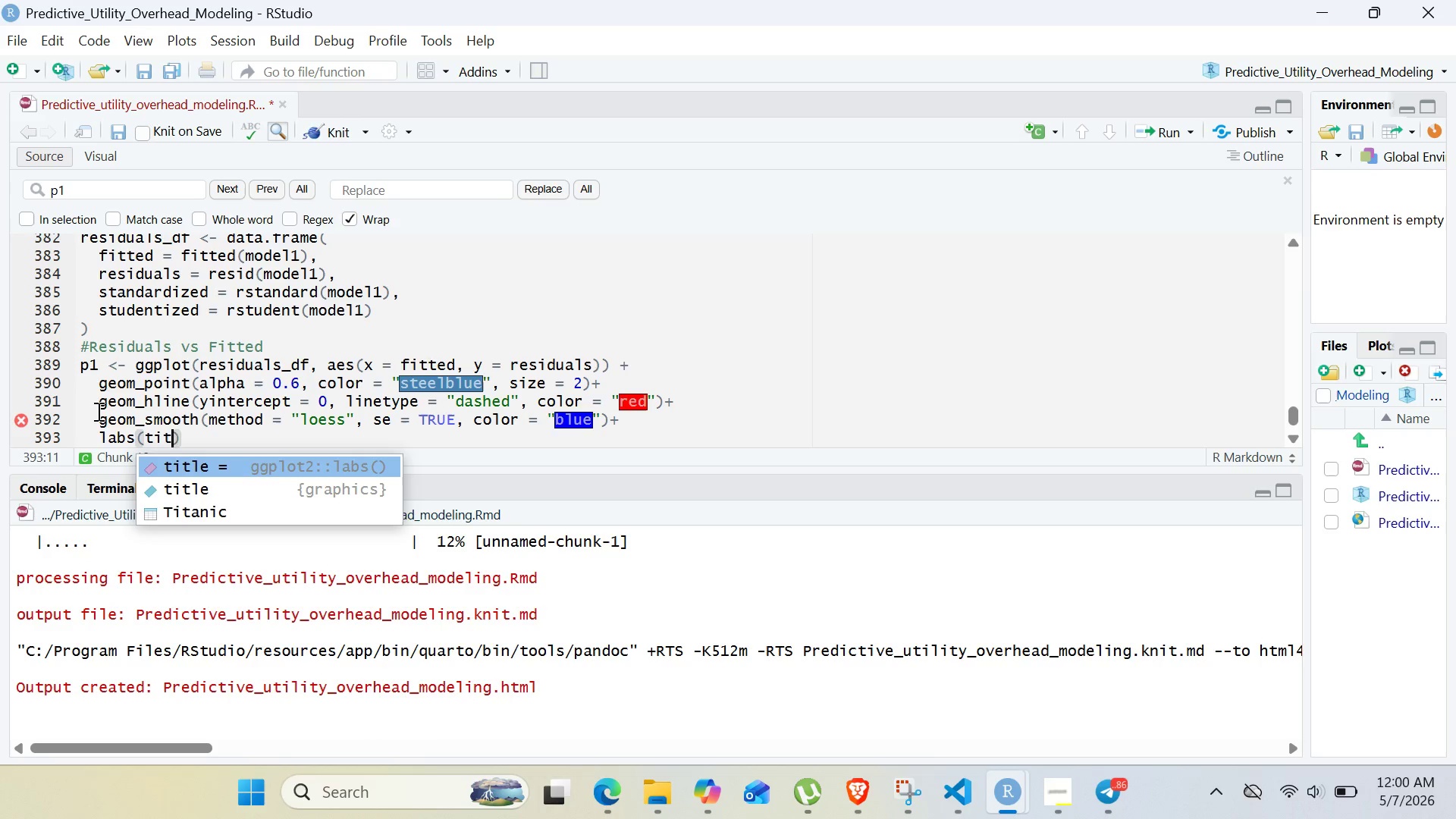 
key(Enter)
 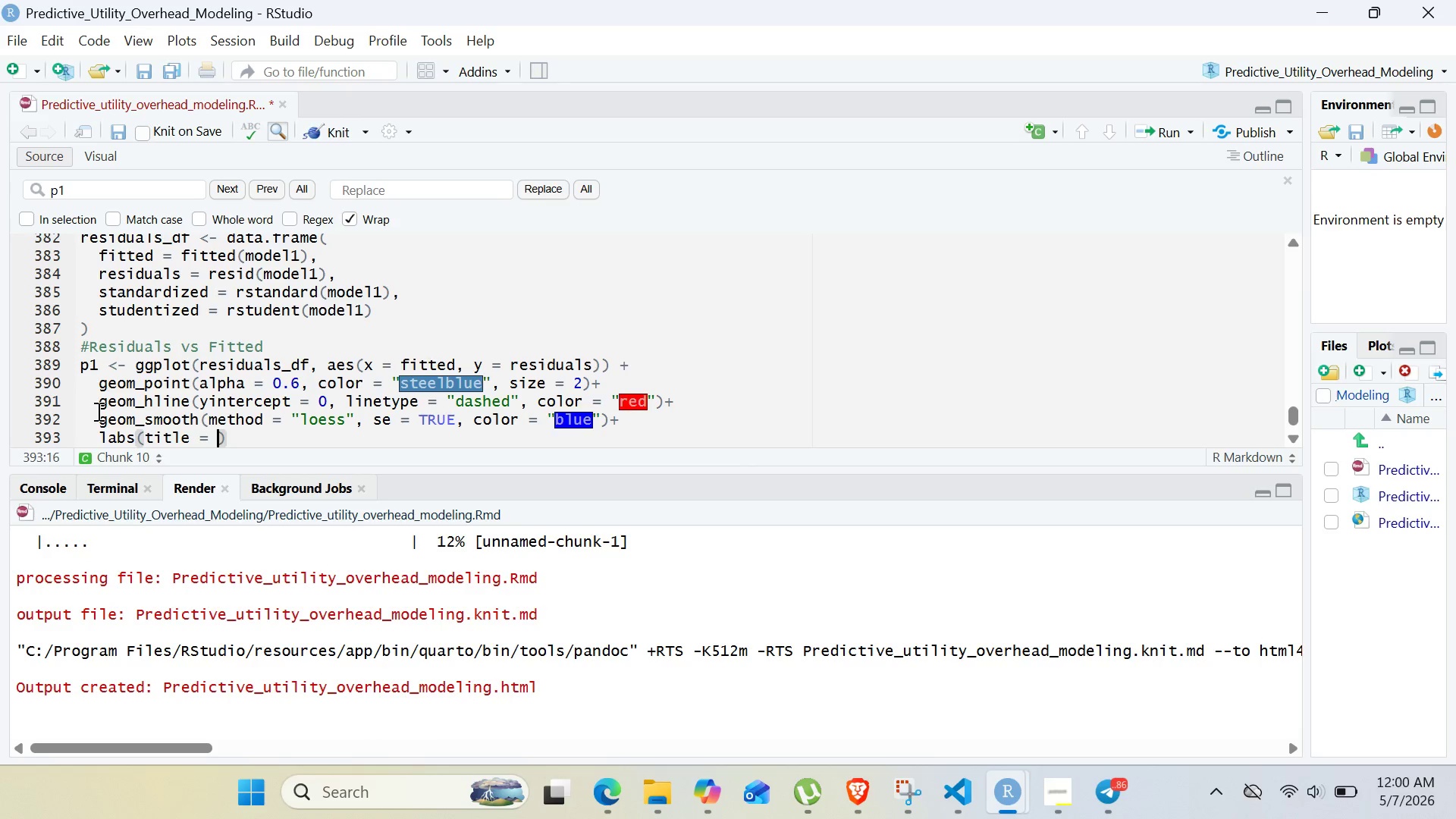 
type("Residuals vs Fittes Values)
 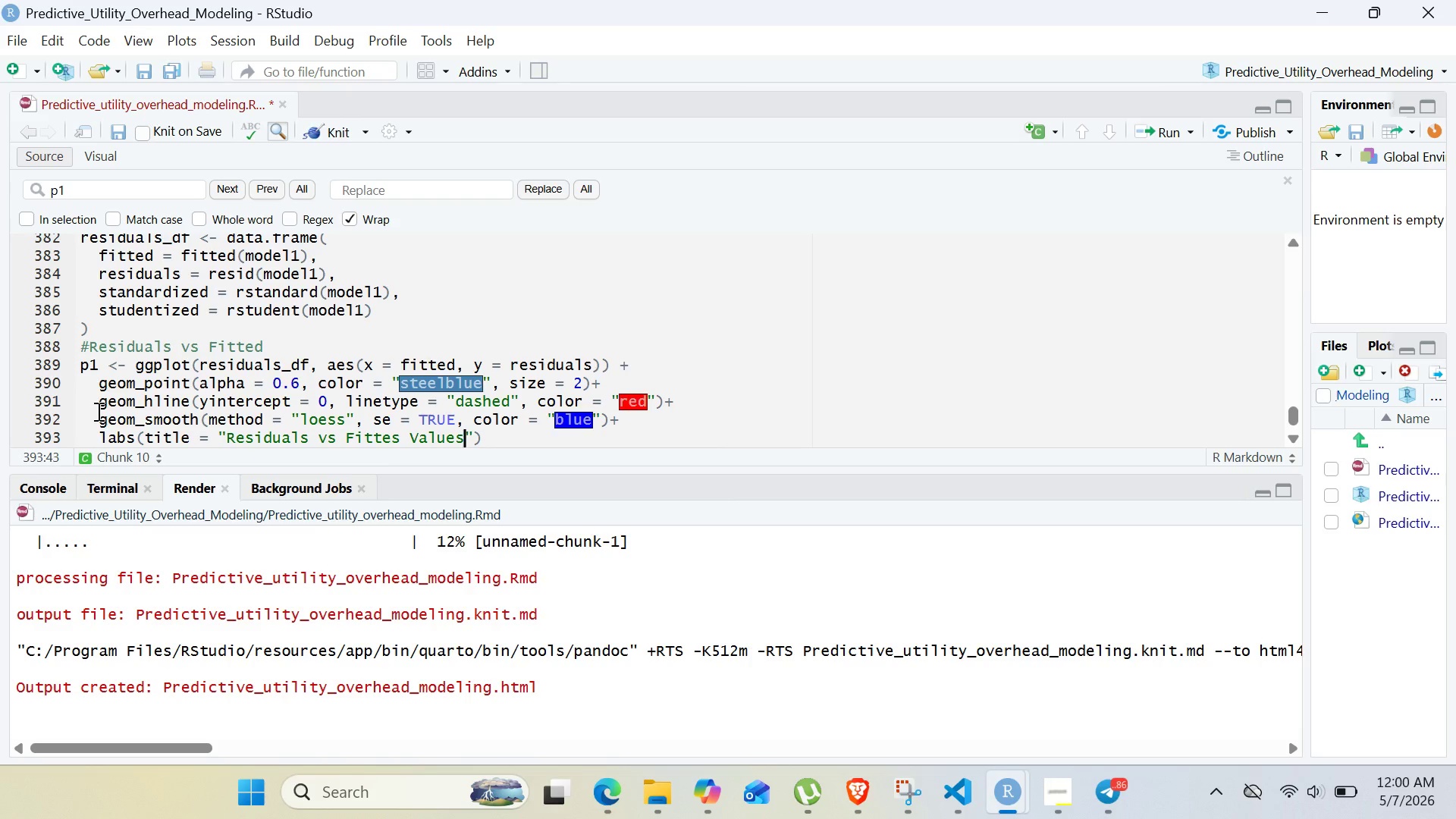 
key(ArrowRight)
 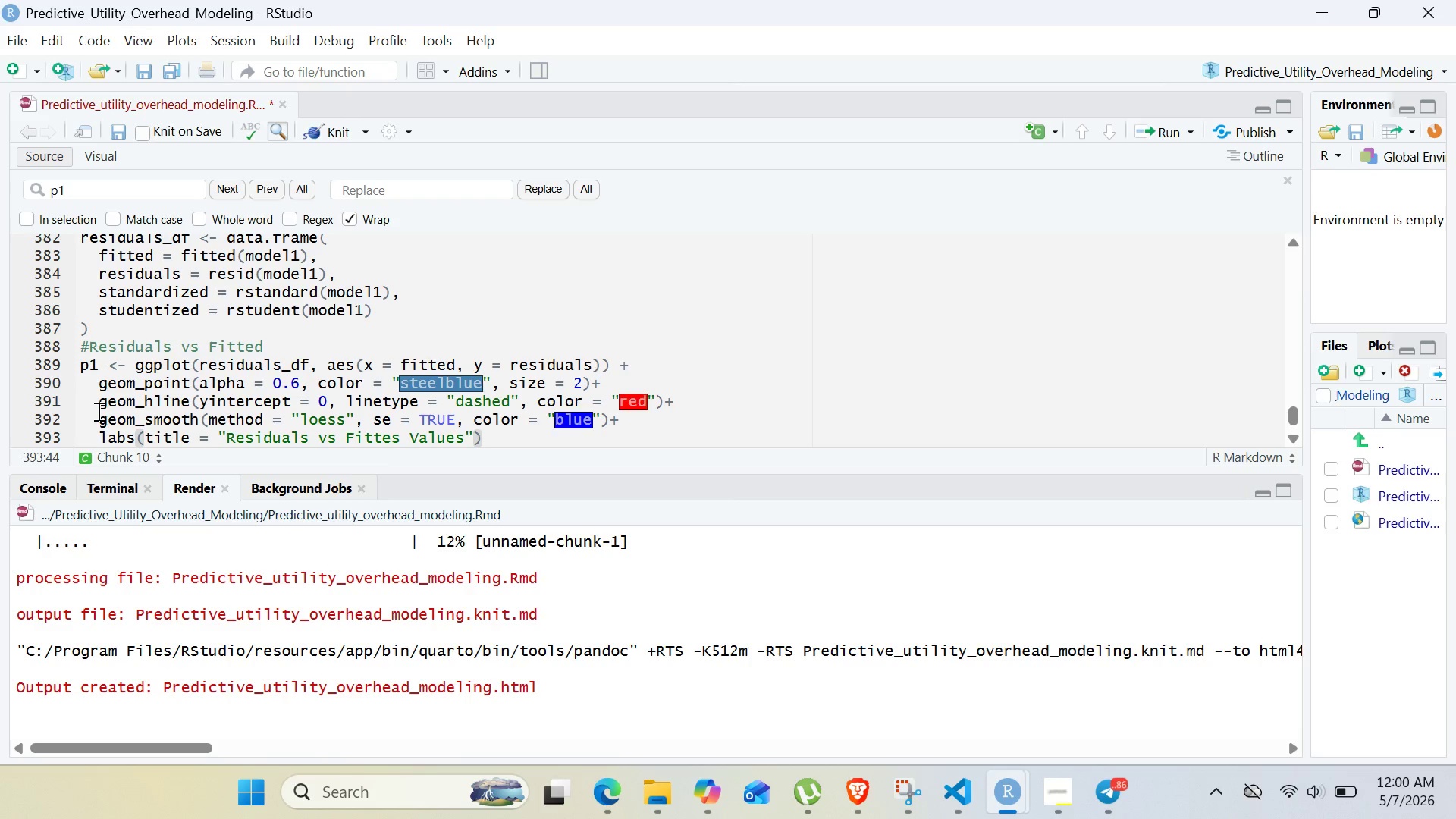 
key(Comma)
 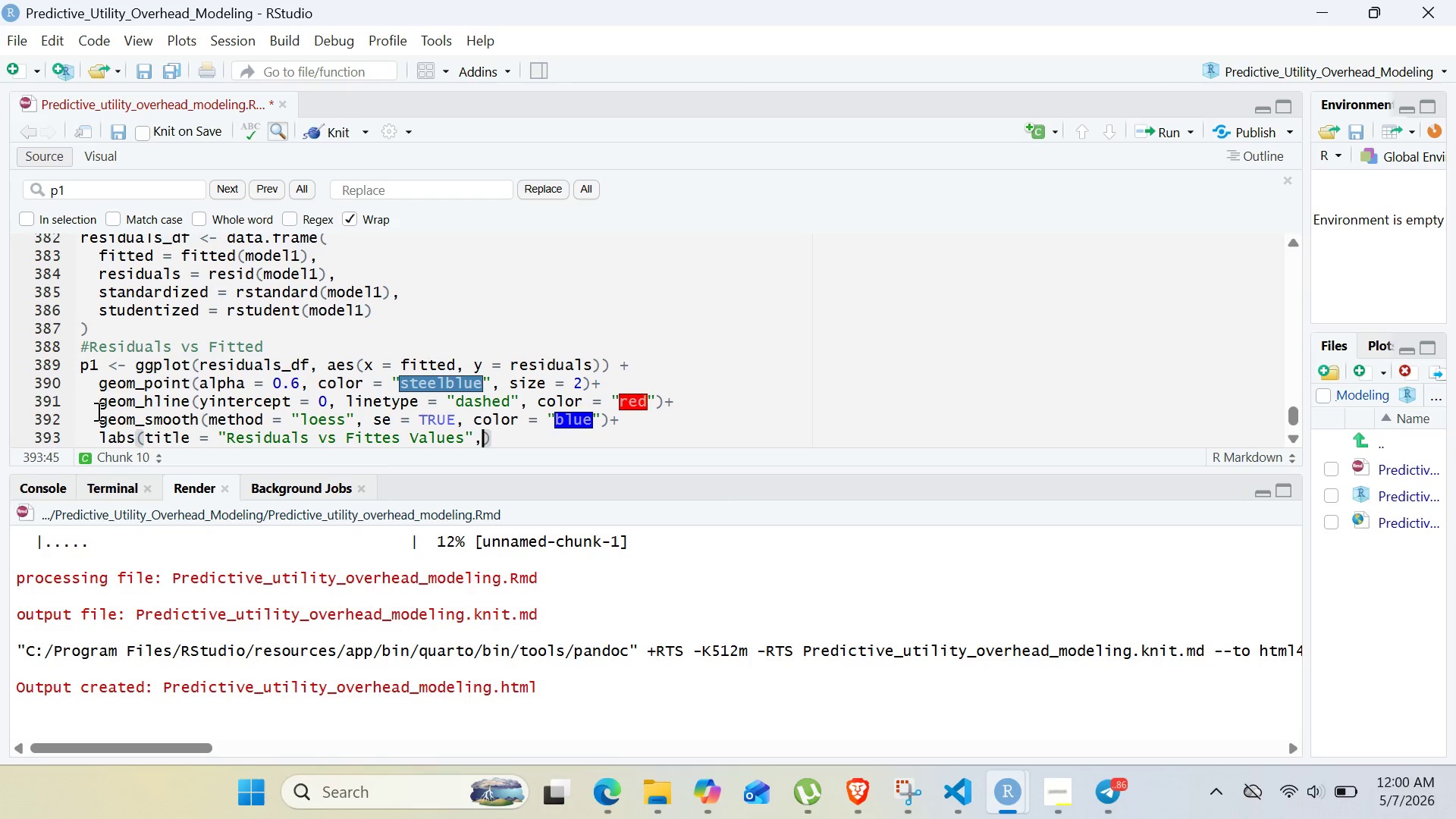 
key(Enter)
 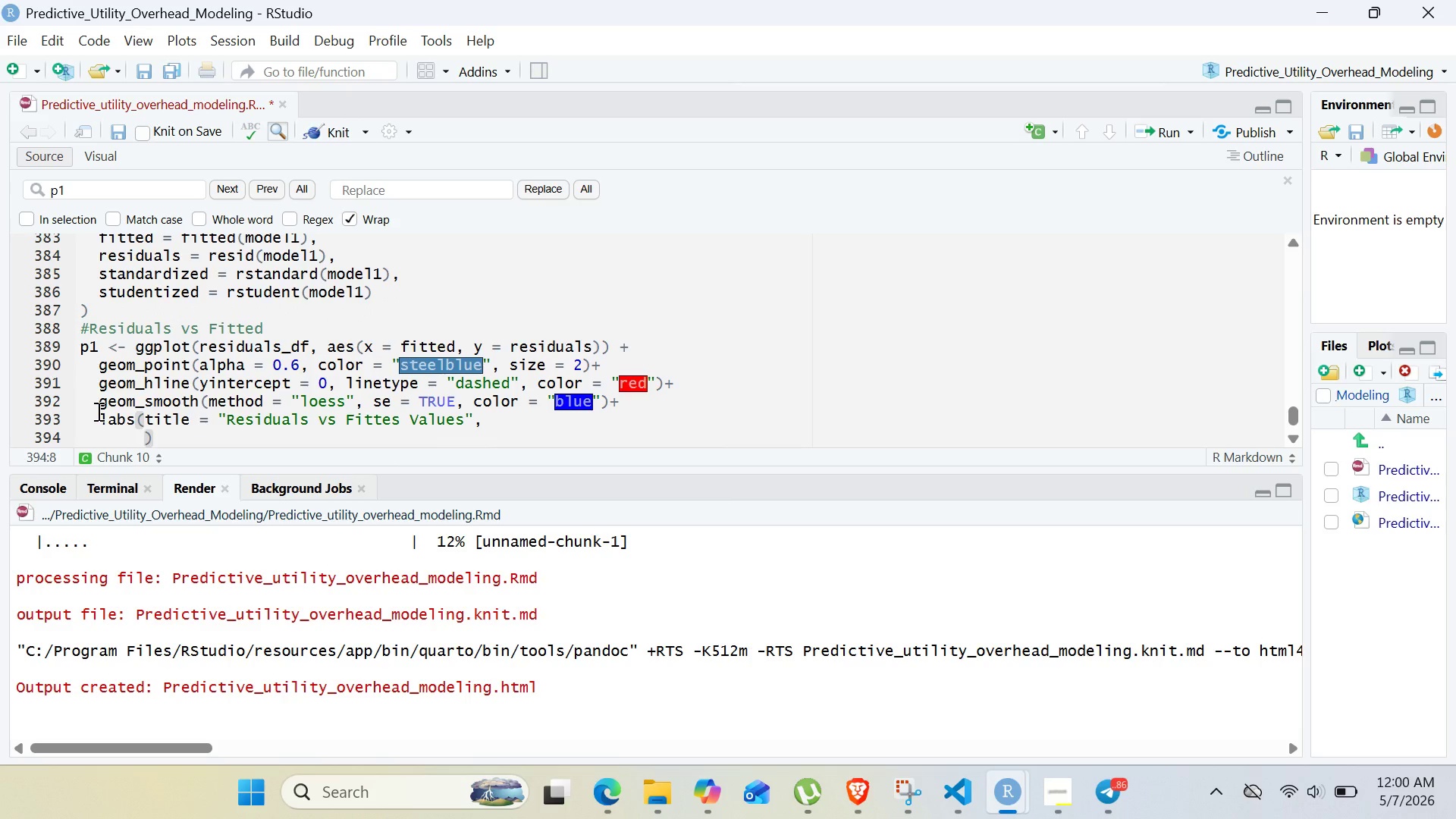 
key(X)
 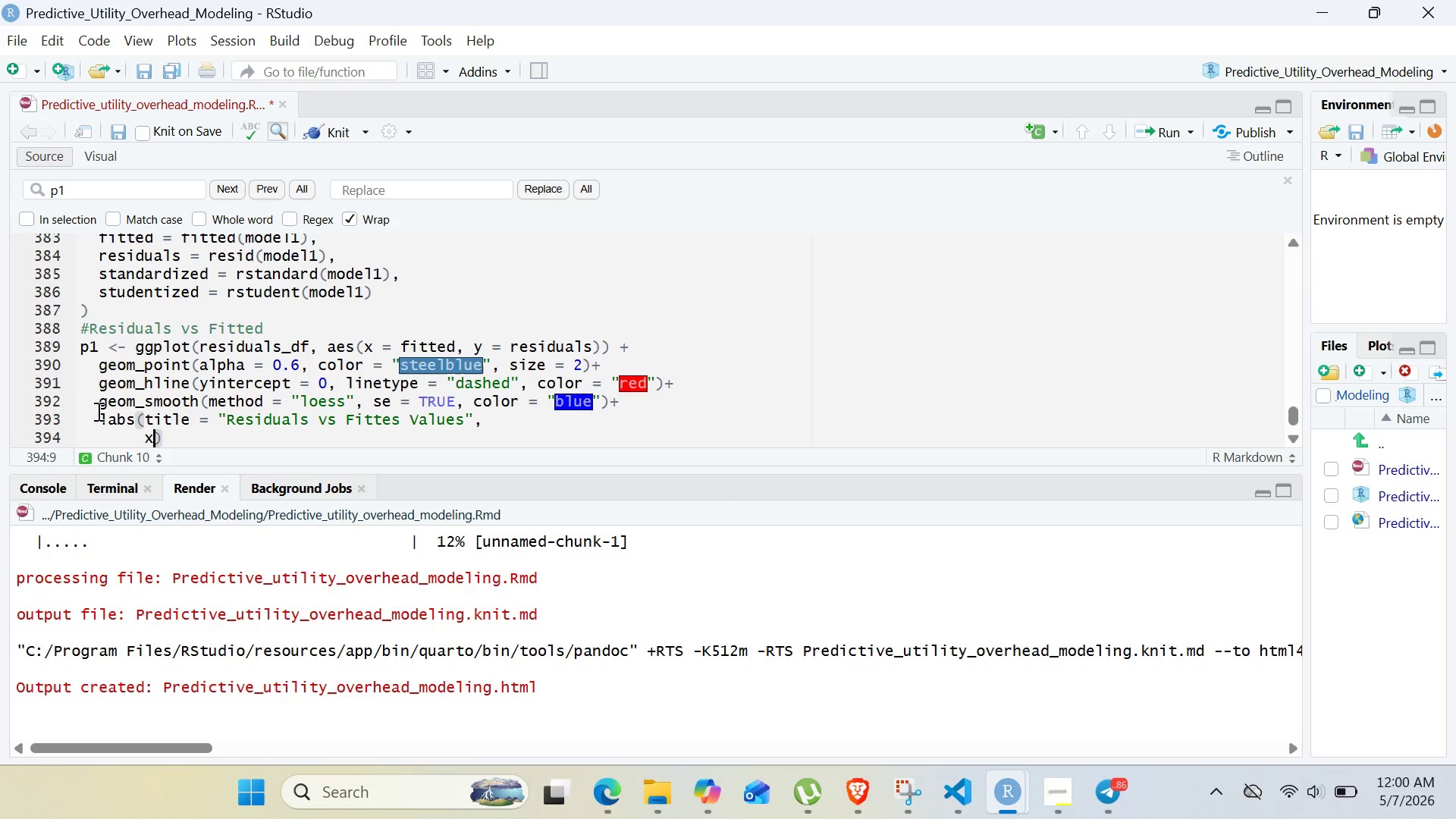 
key(Space)
 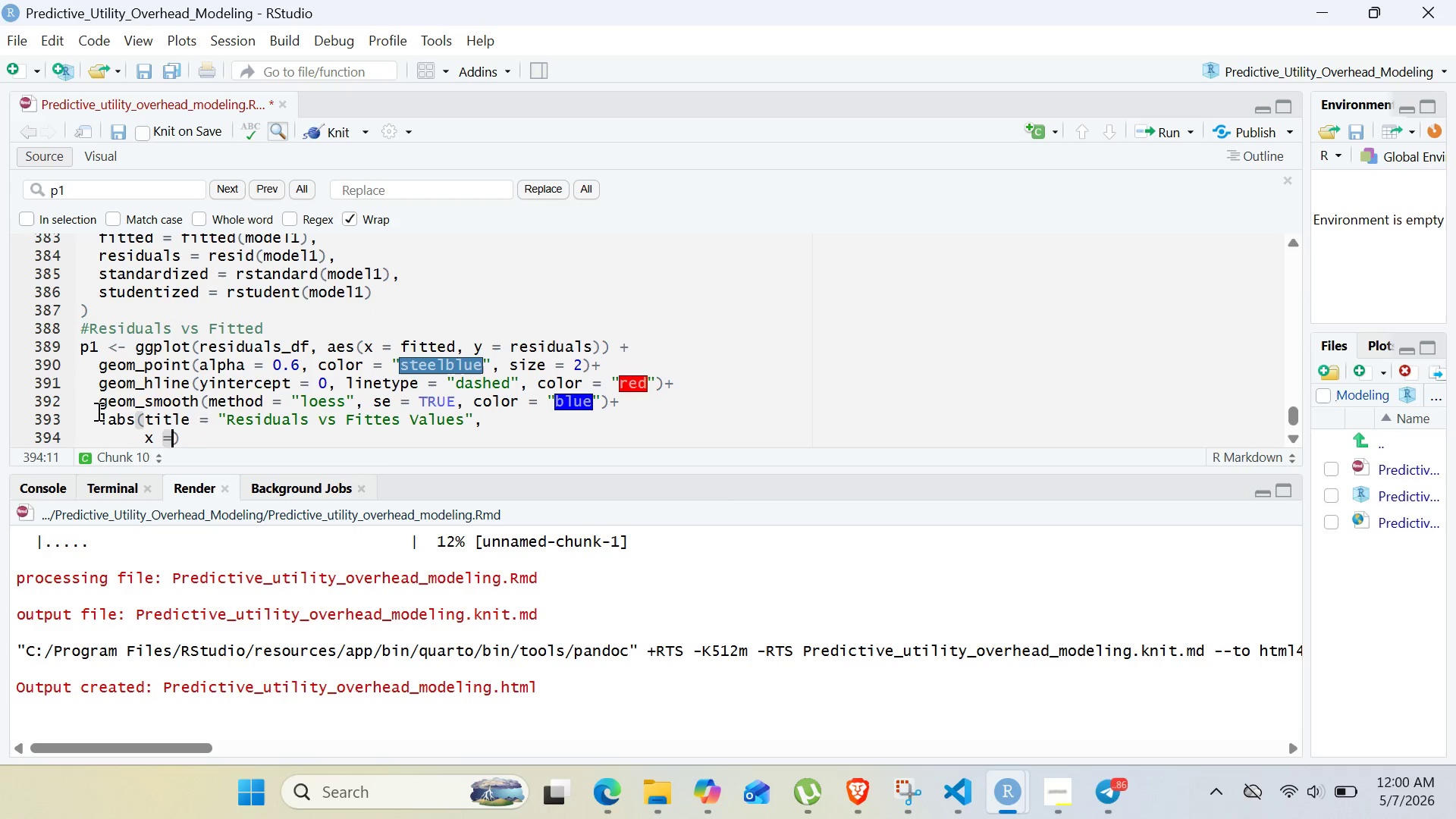 
key(Equal)
 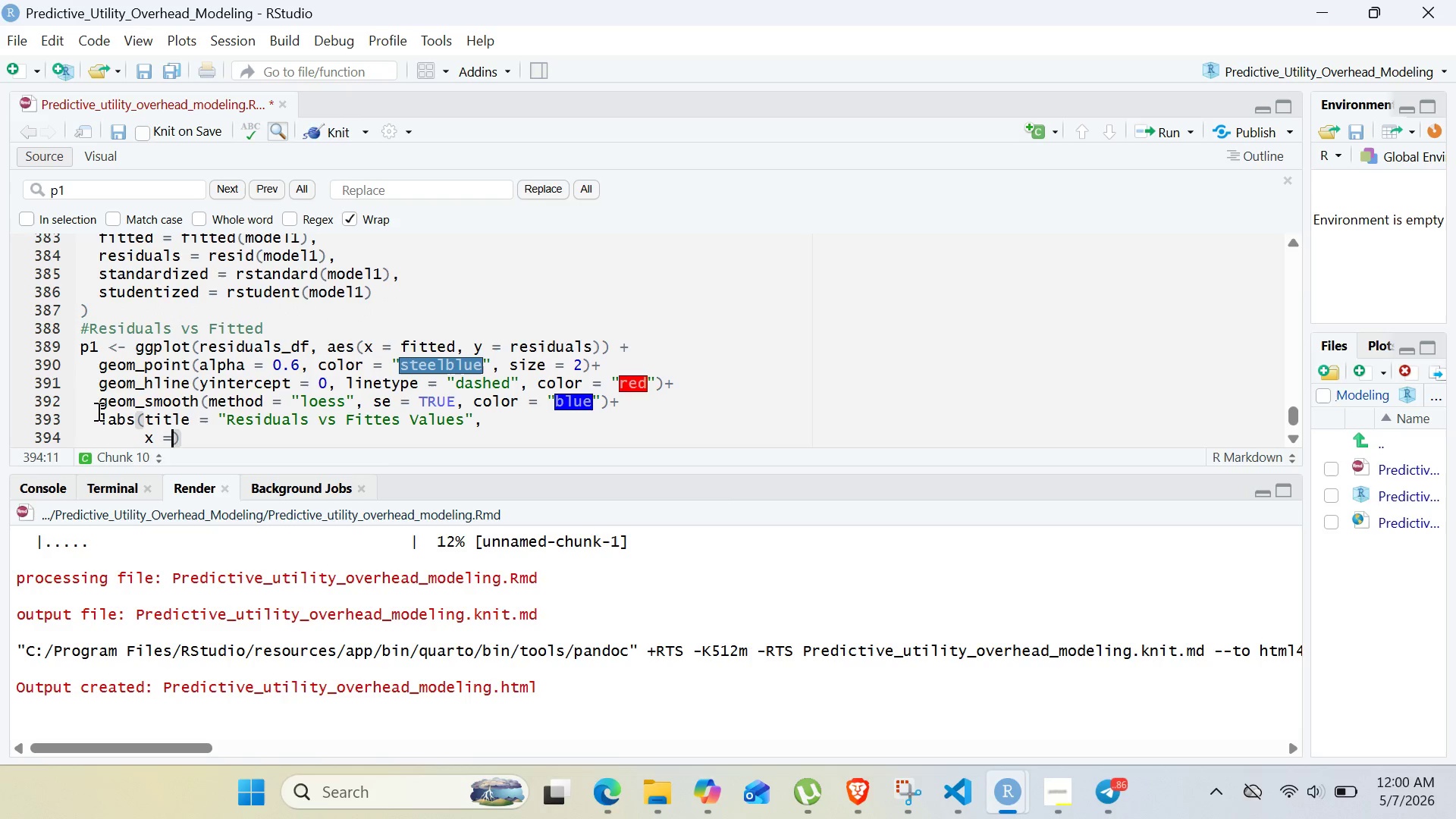 
key(Space)
 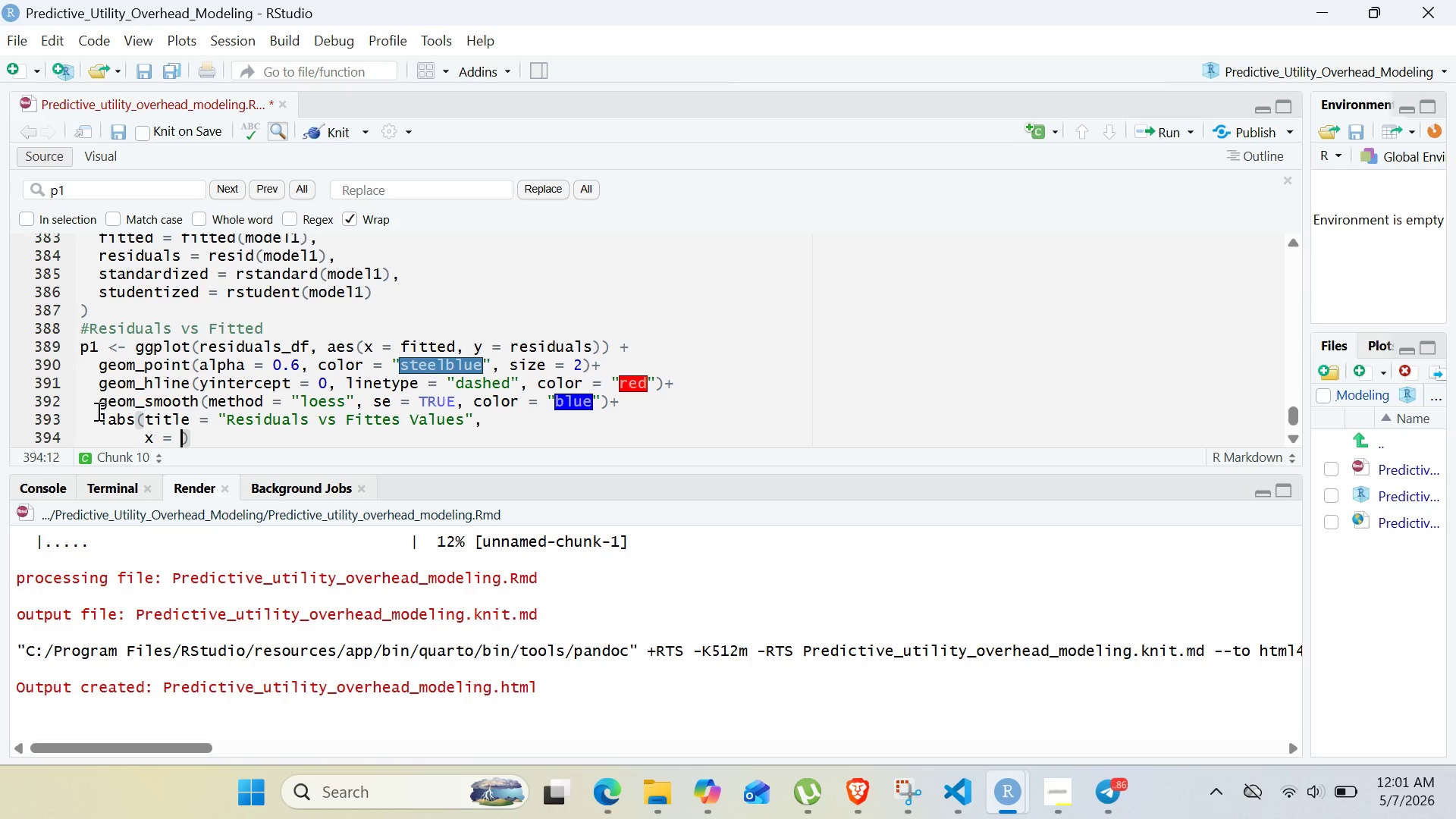 
wait(25.75)
 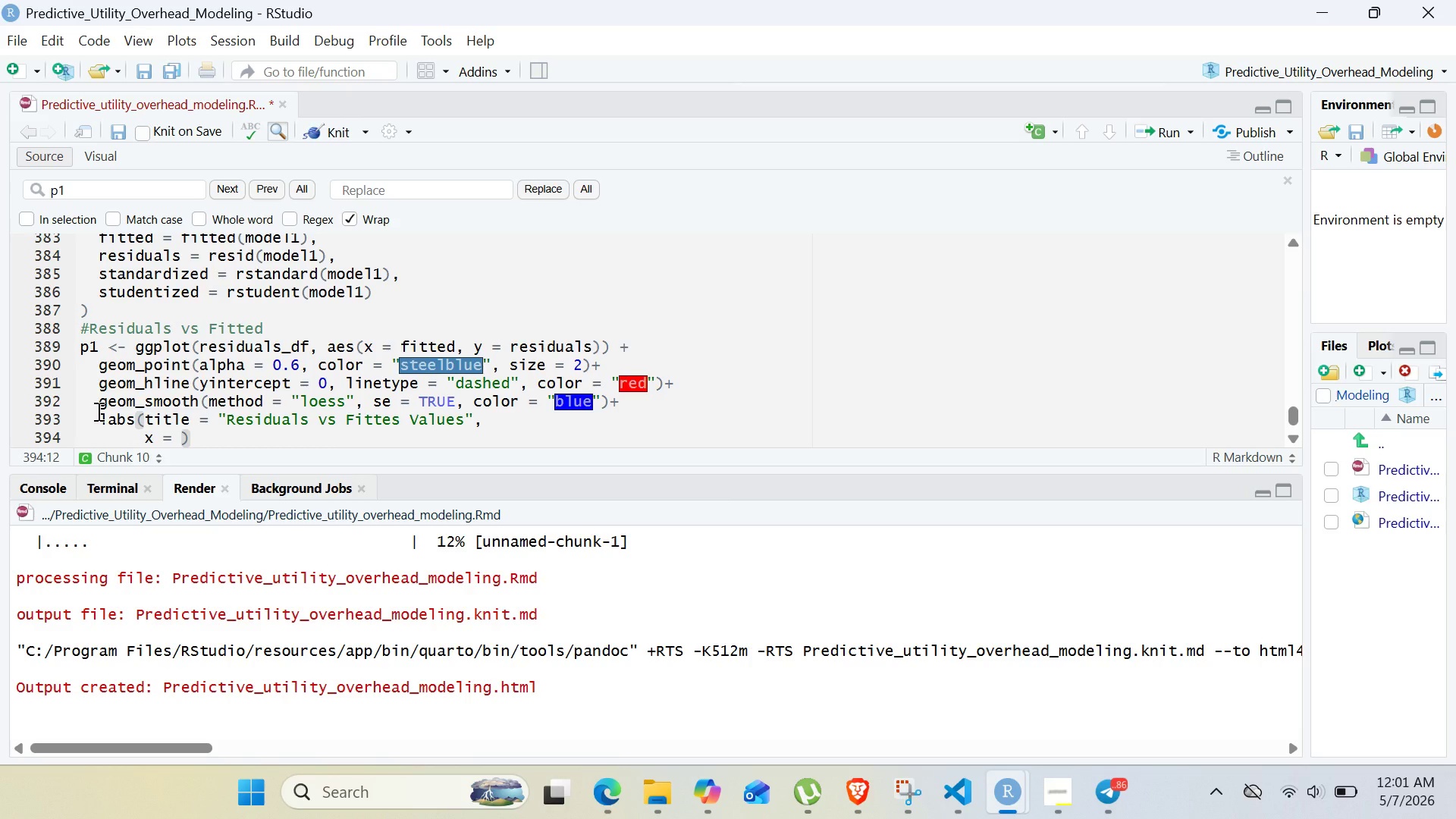 
type(fitted Value)
 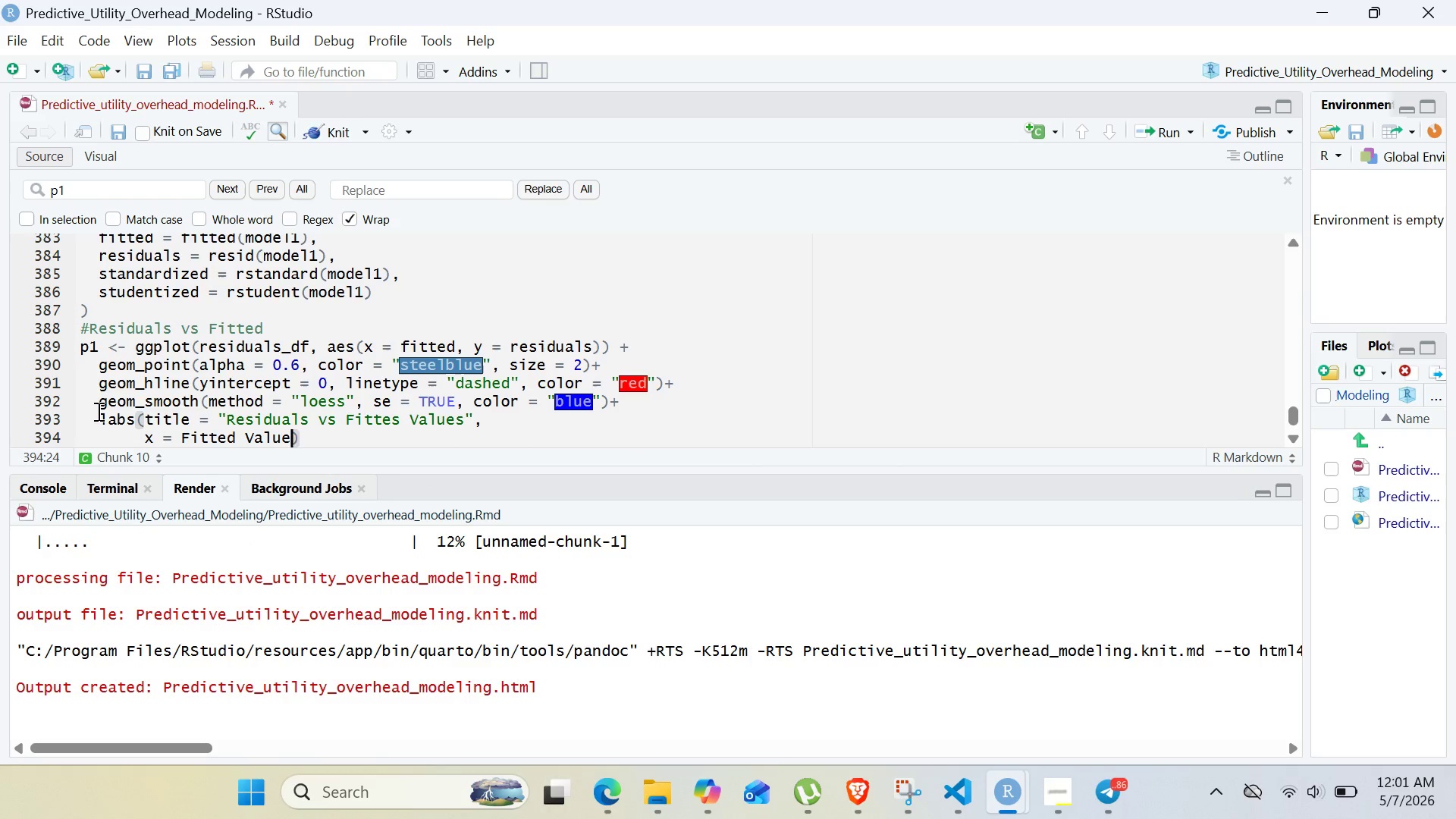 
wait(11.84)
 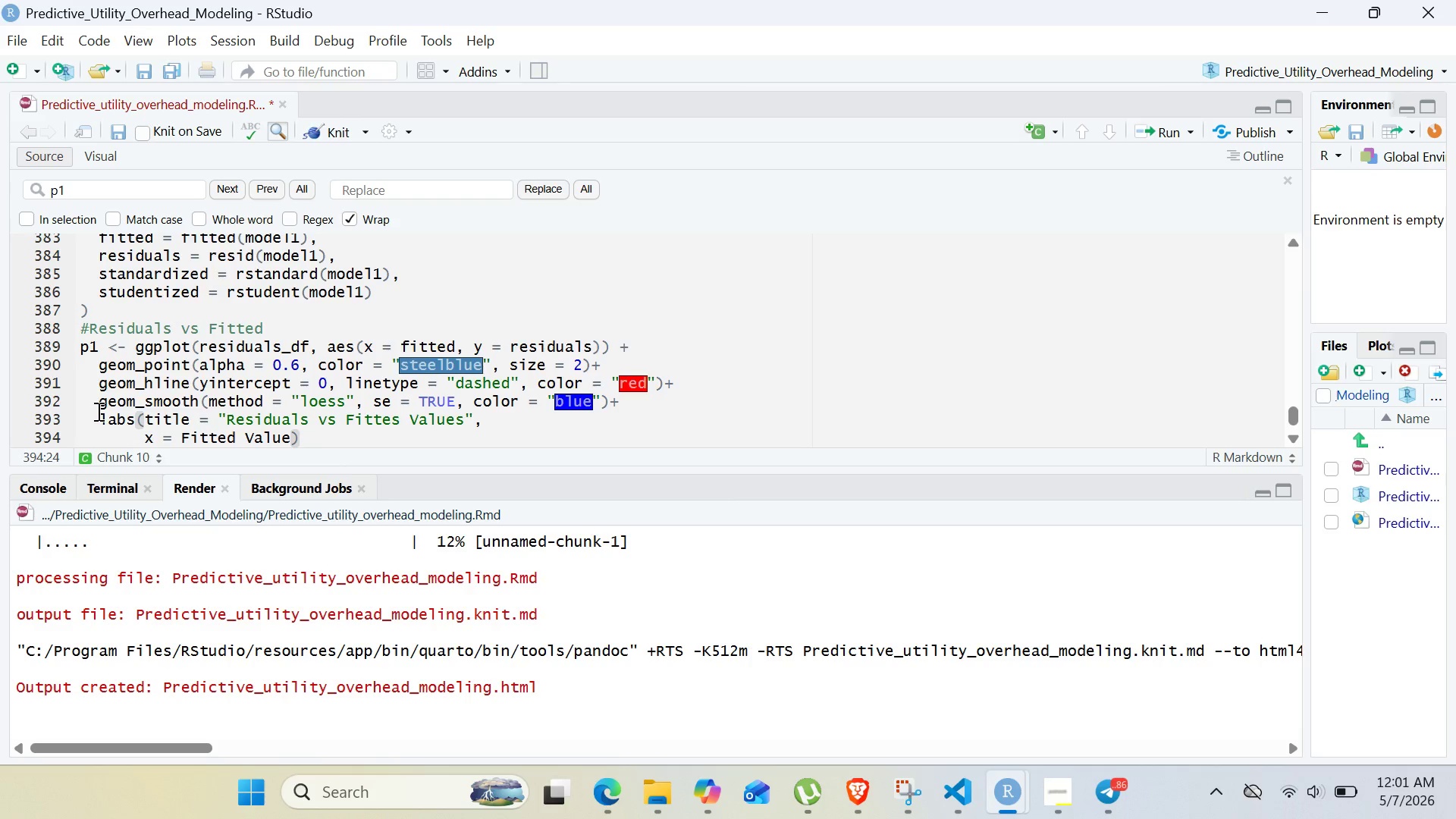 
left_click([184, 431])
 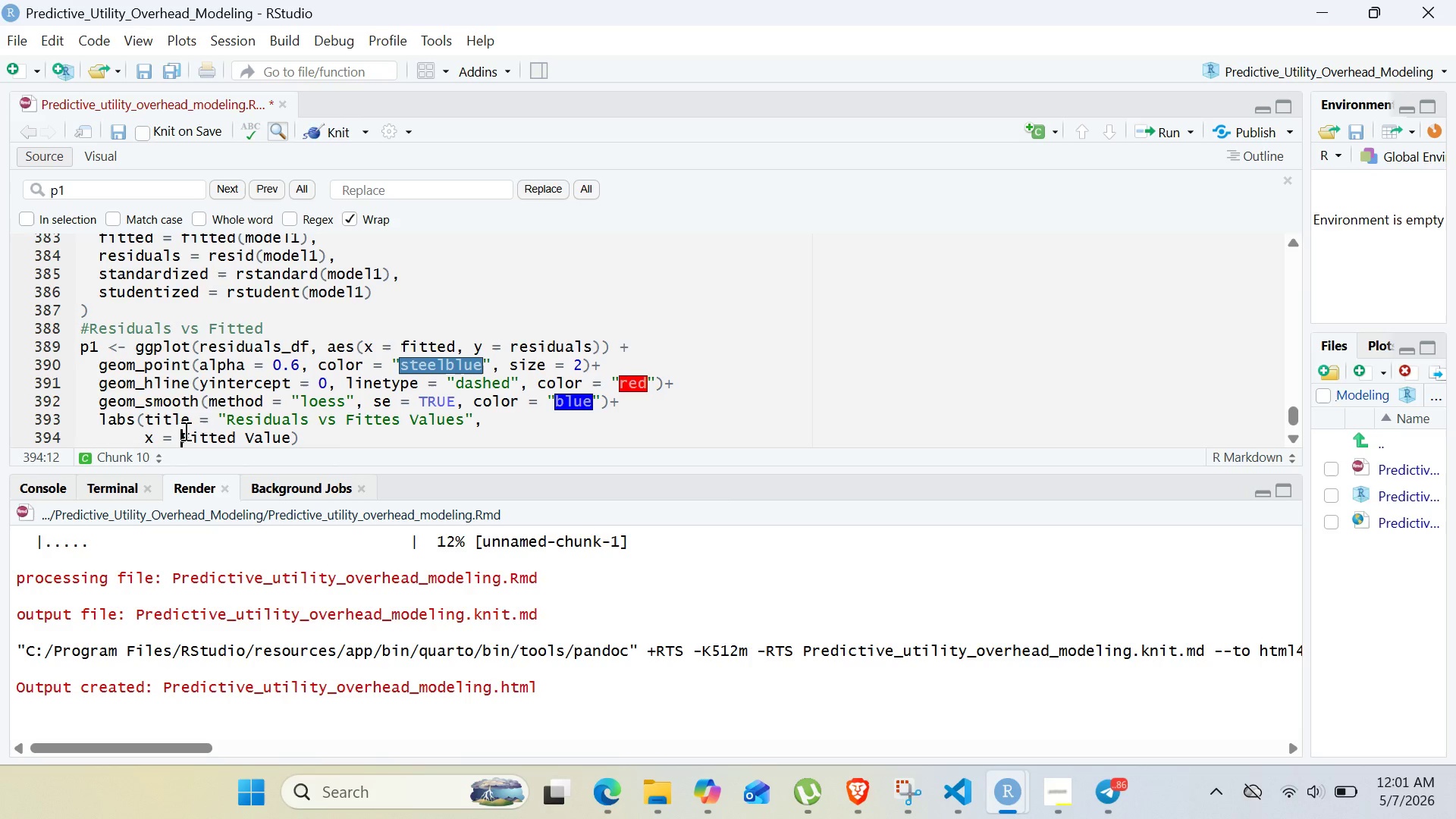 
hold_key(key=ShiftRight, duration=0.34)
 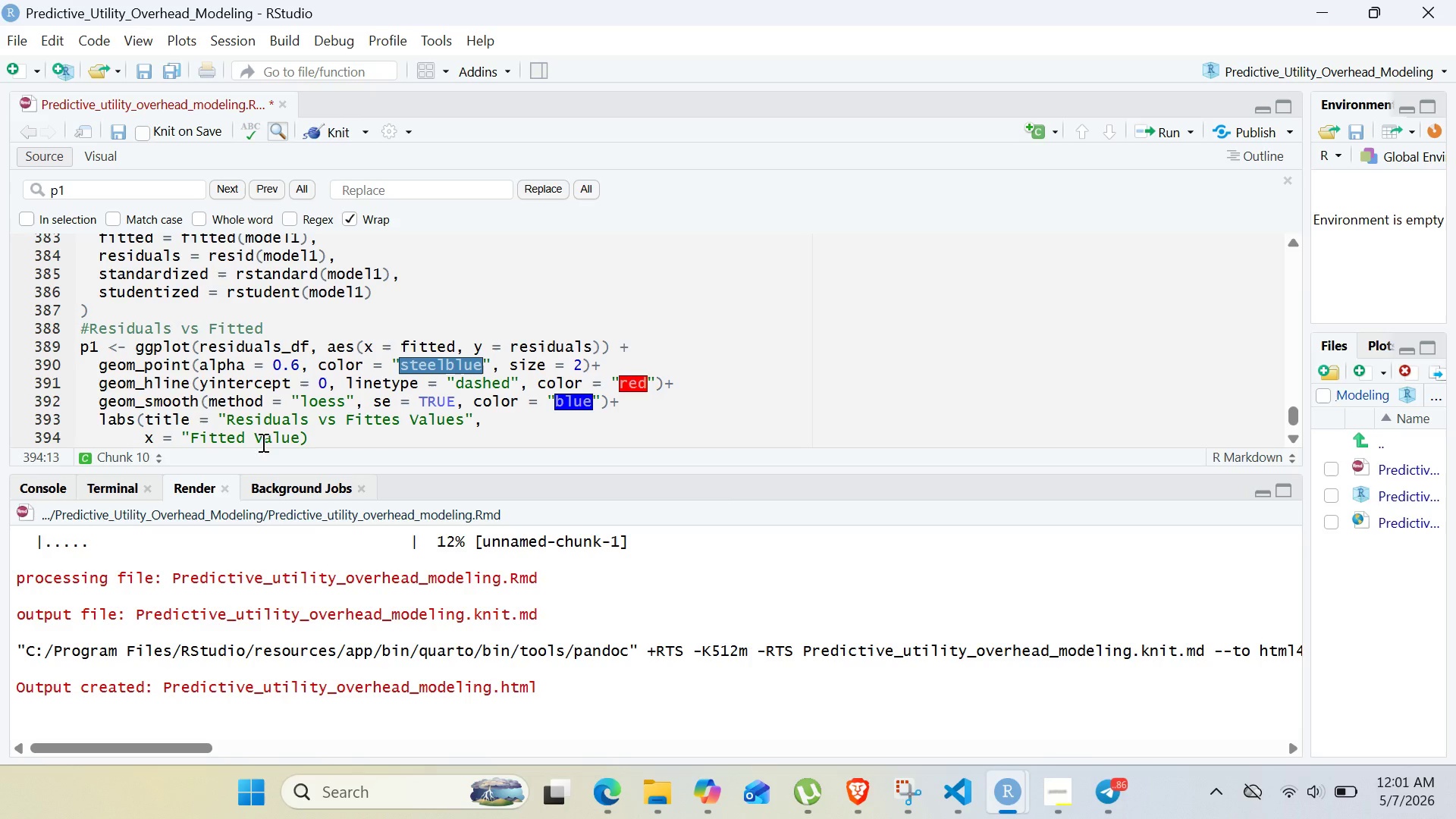 
key(Quote)
 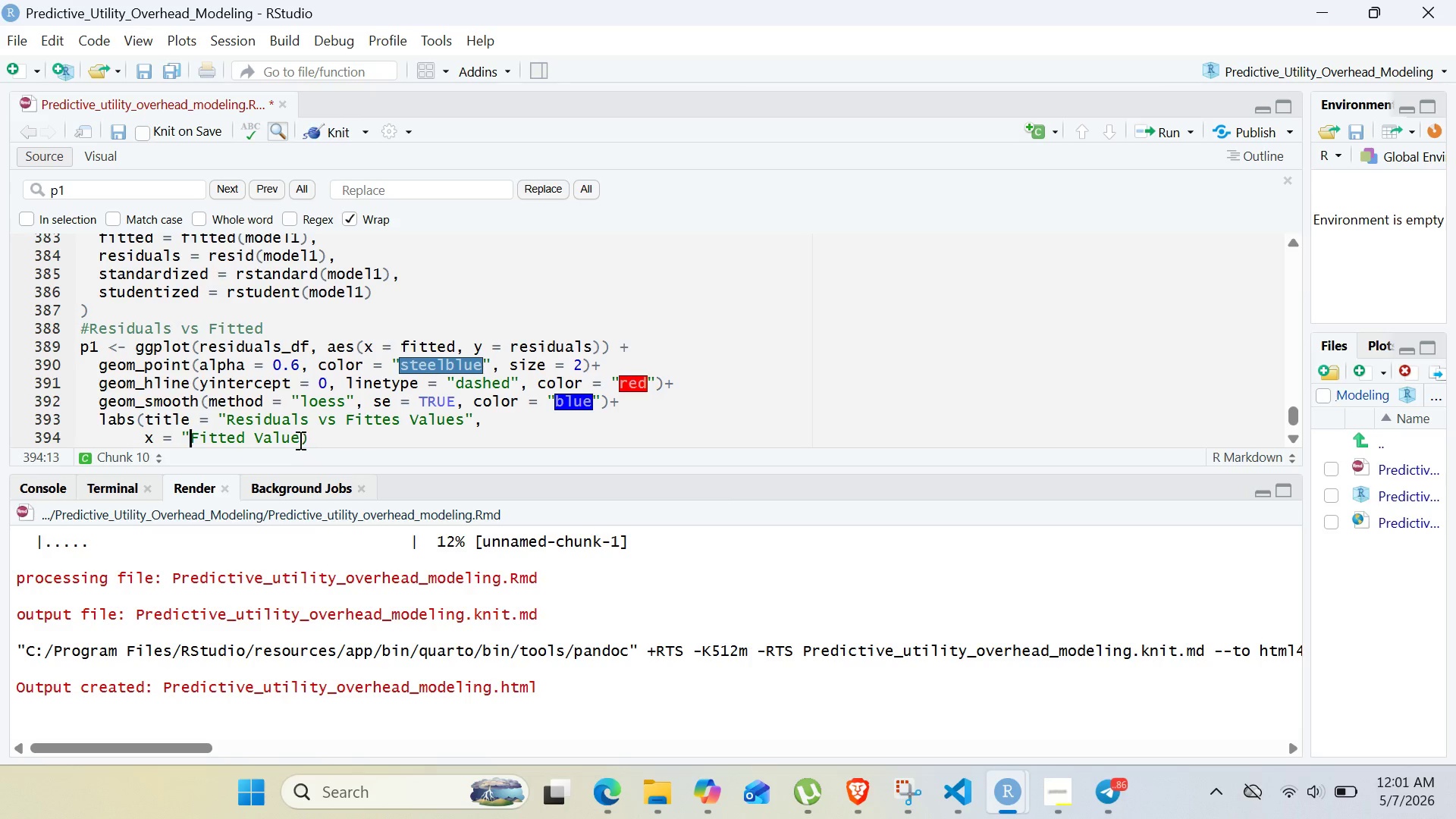 
left_click([297, 438])
 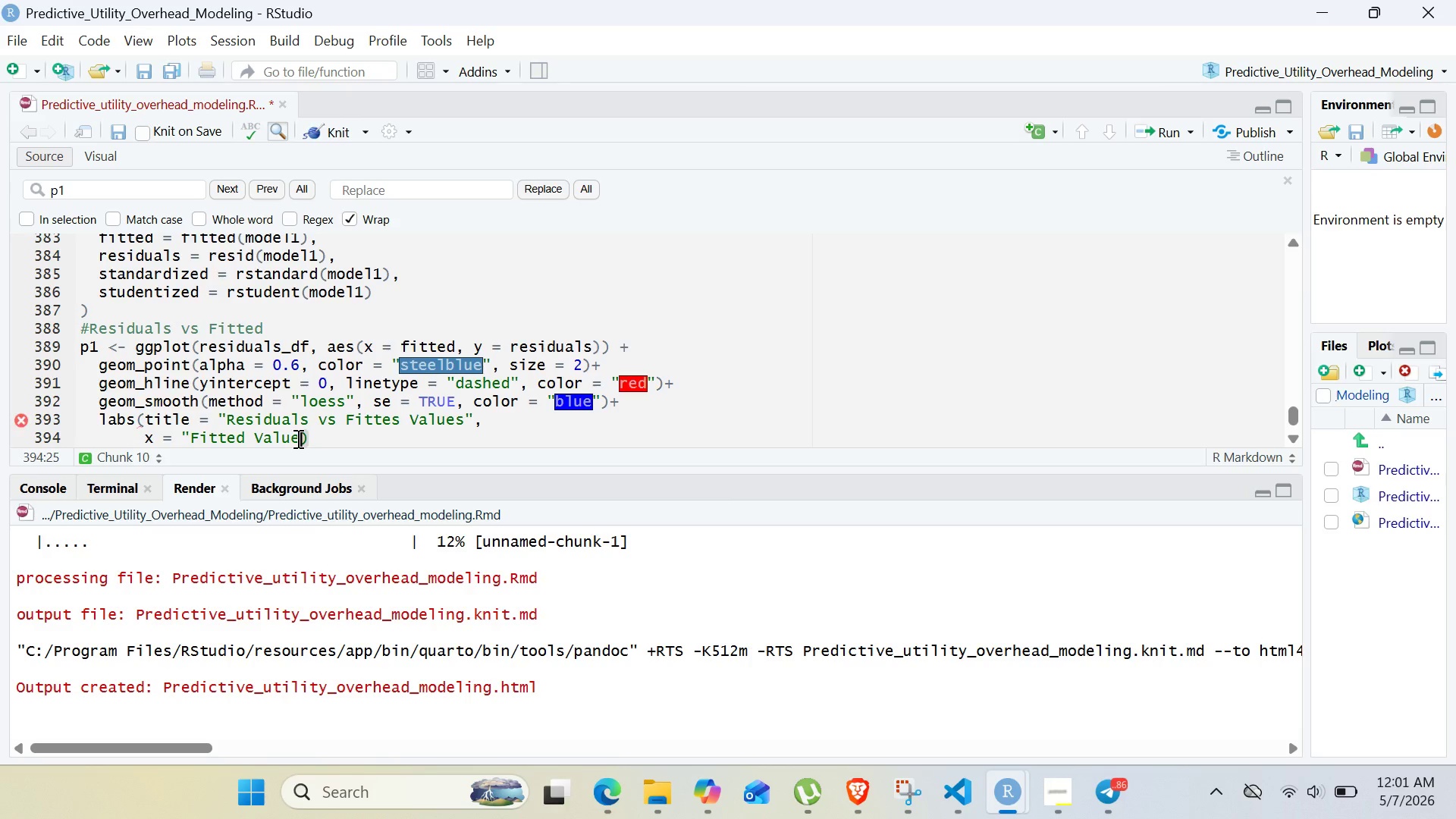 
key(Space)
 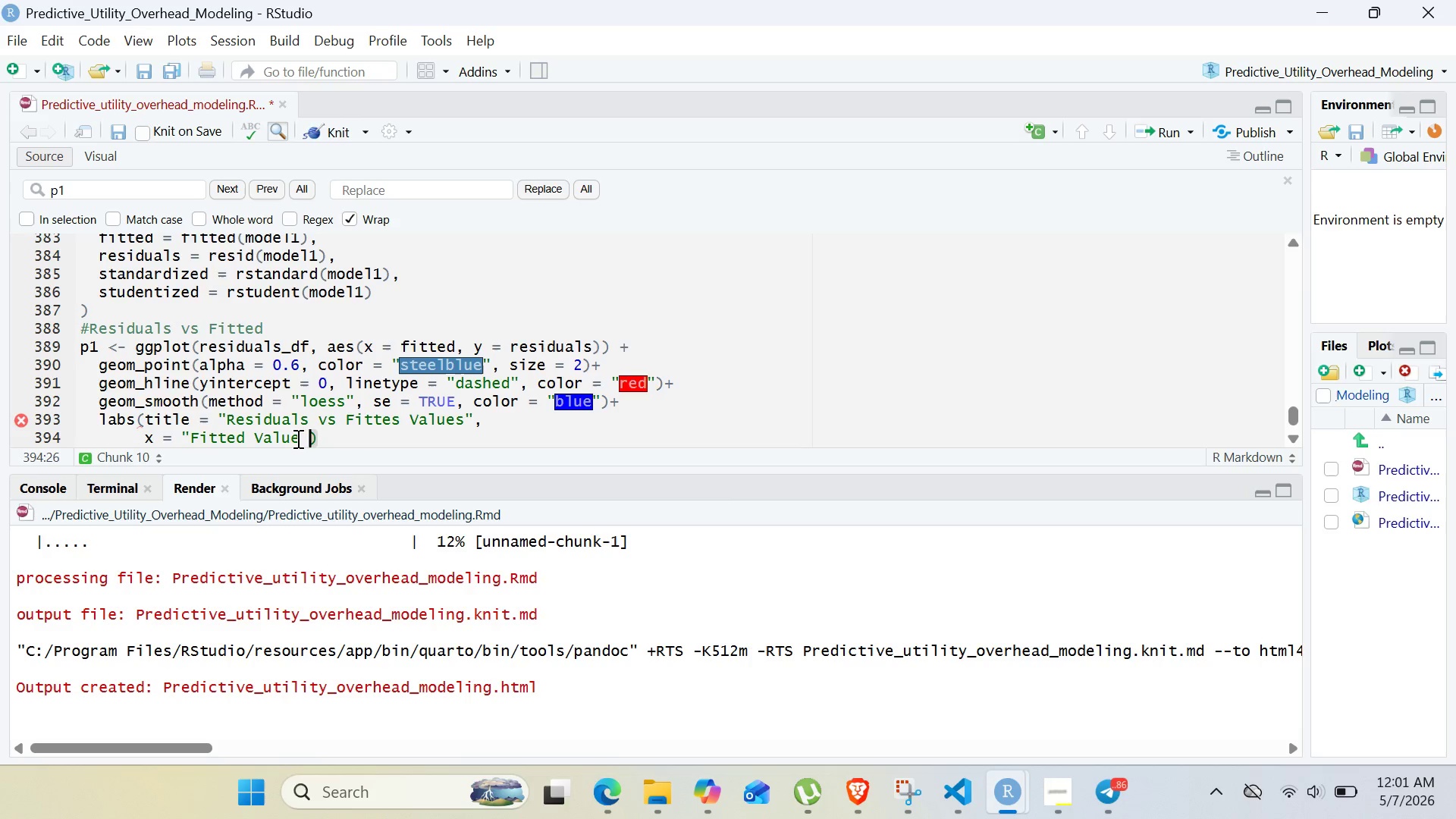 
hold_key(key=ShiftRight, duration=0.61)
 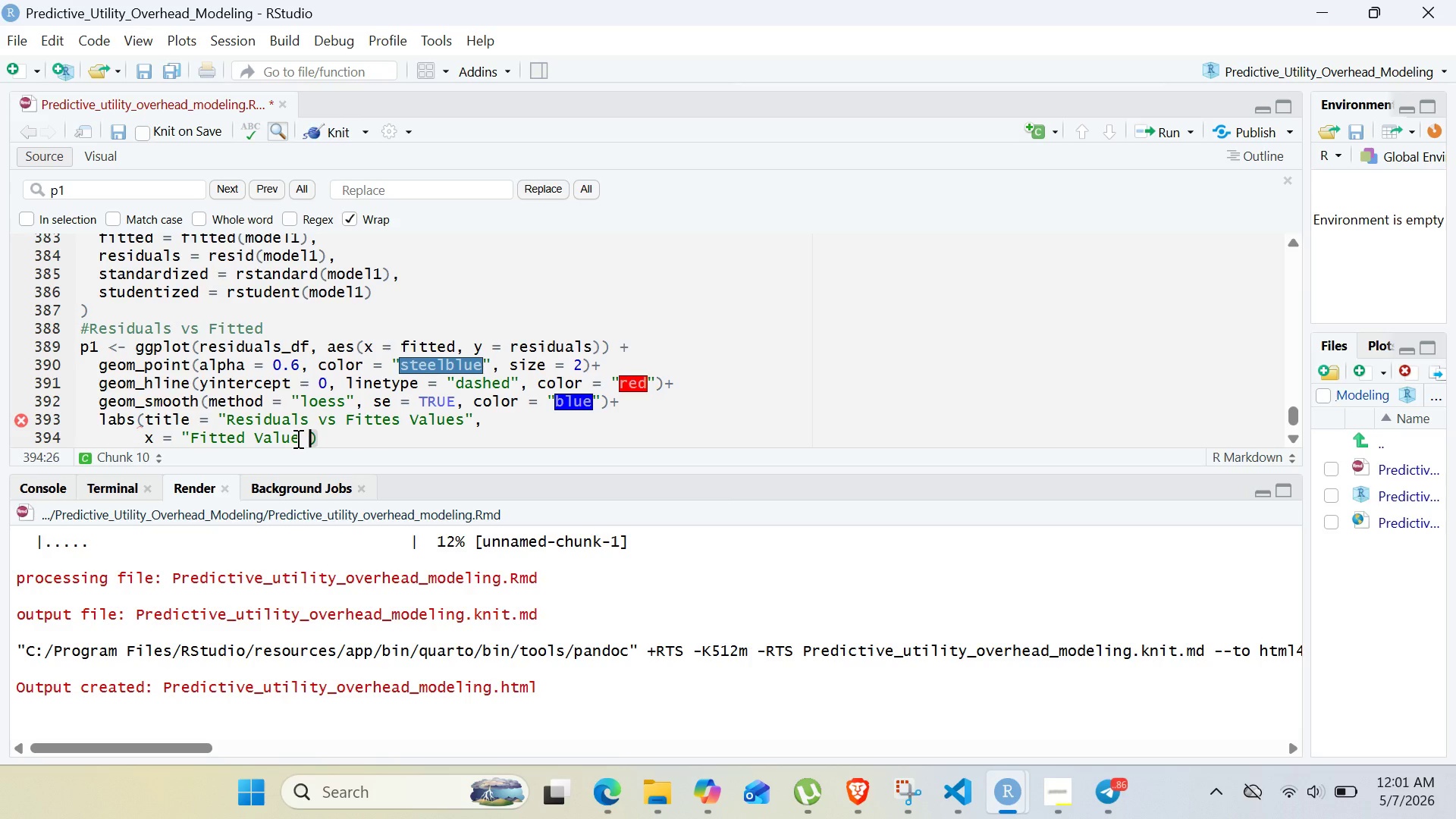 
type(($)
 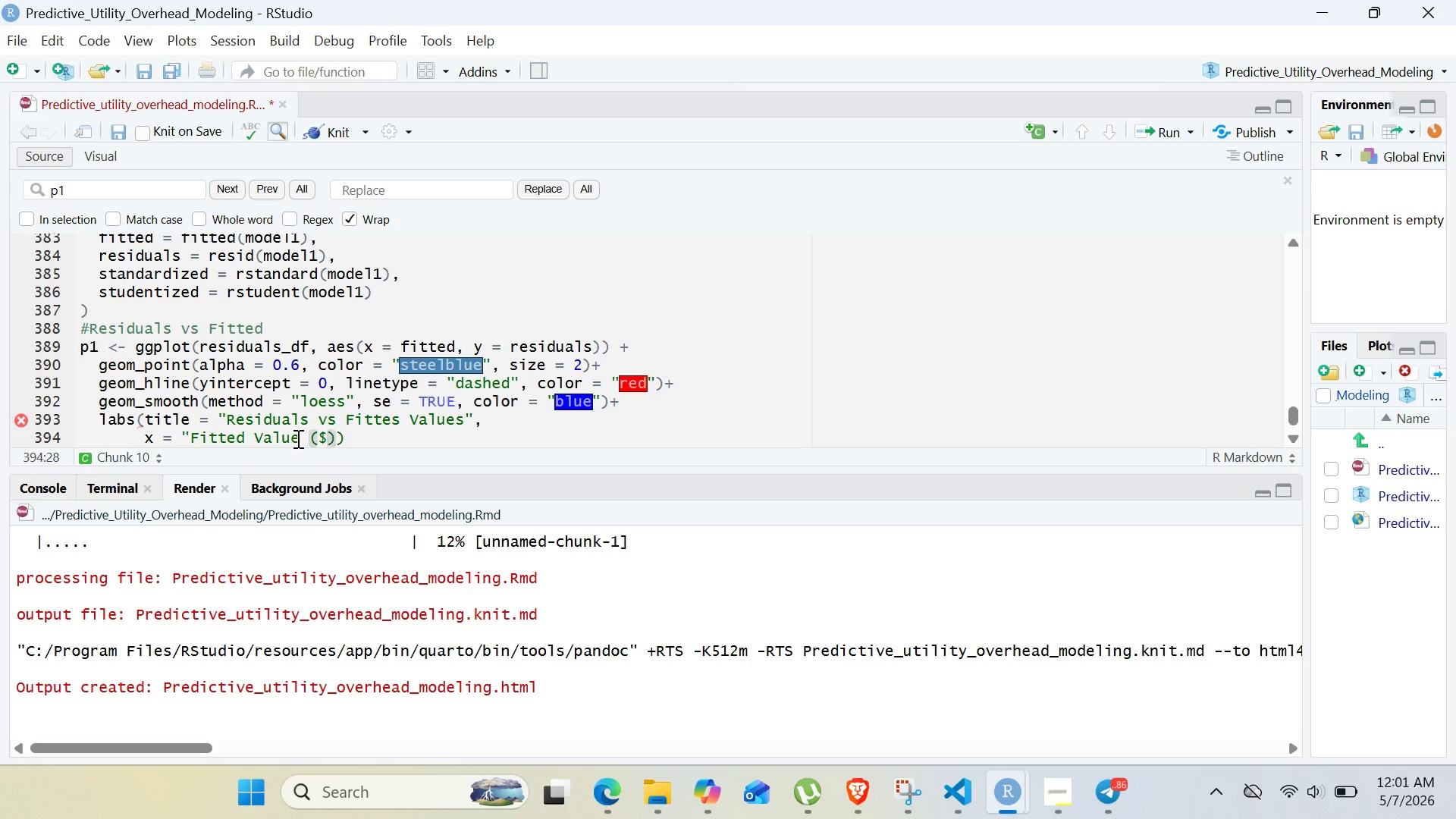 
key(ArrowRight)
 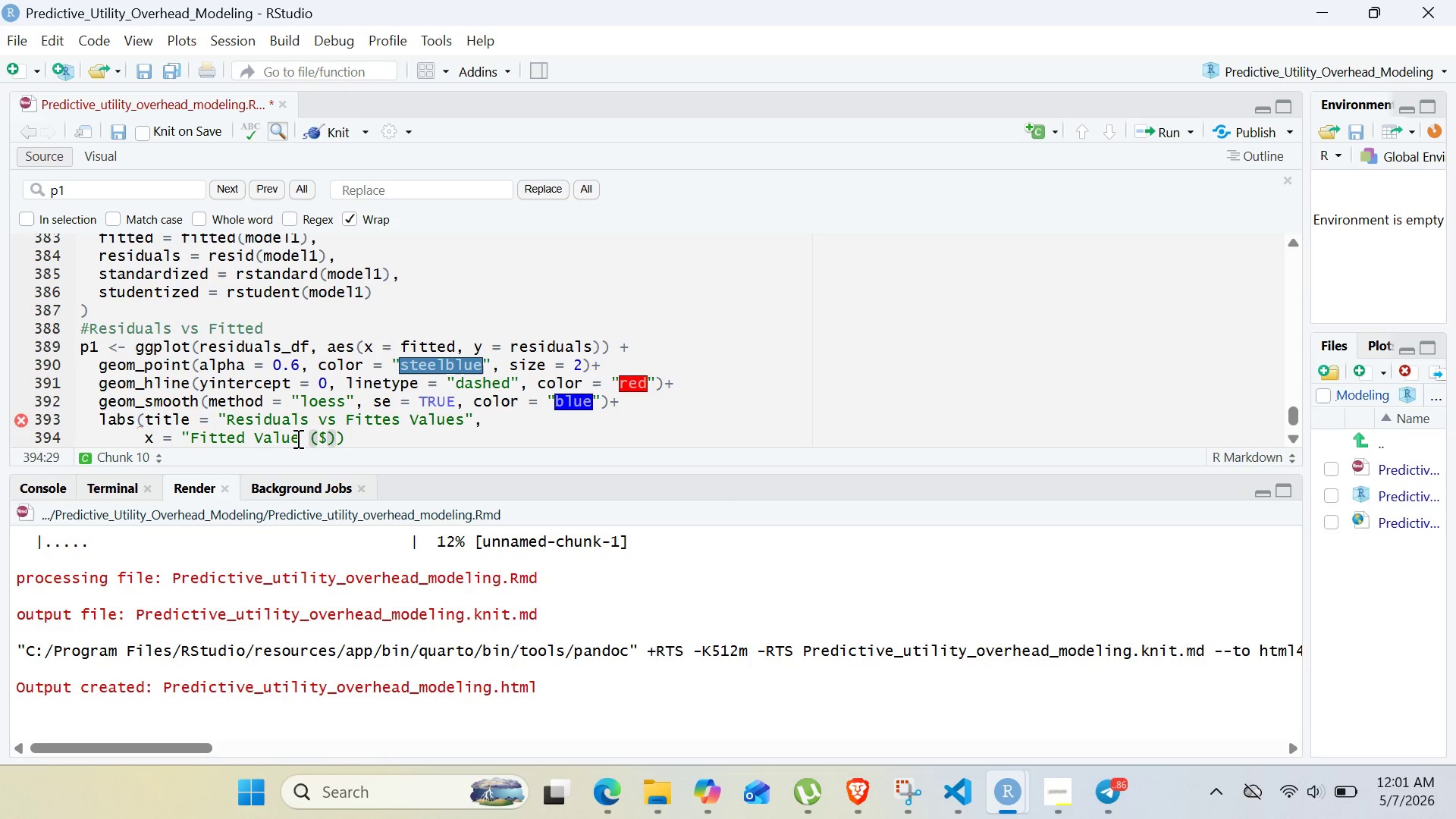 
key(Shift+Quote)
 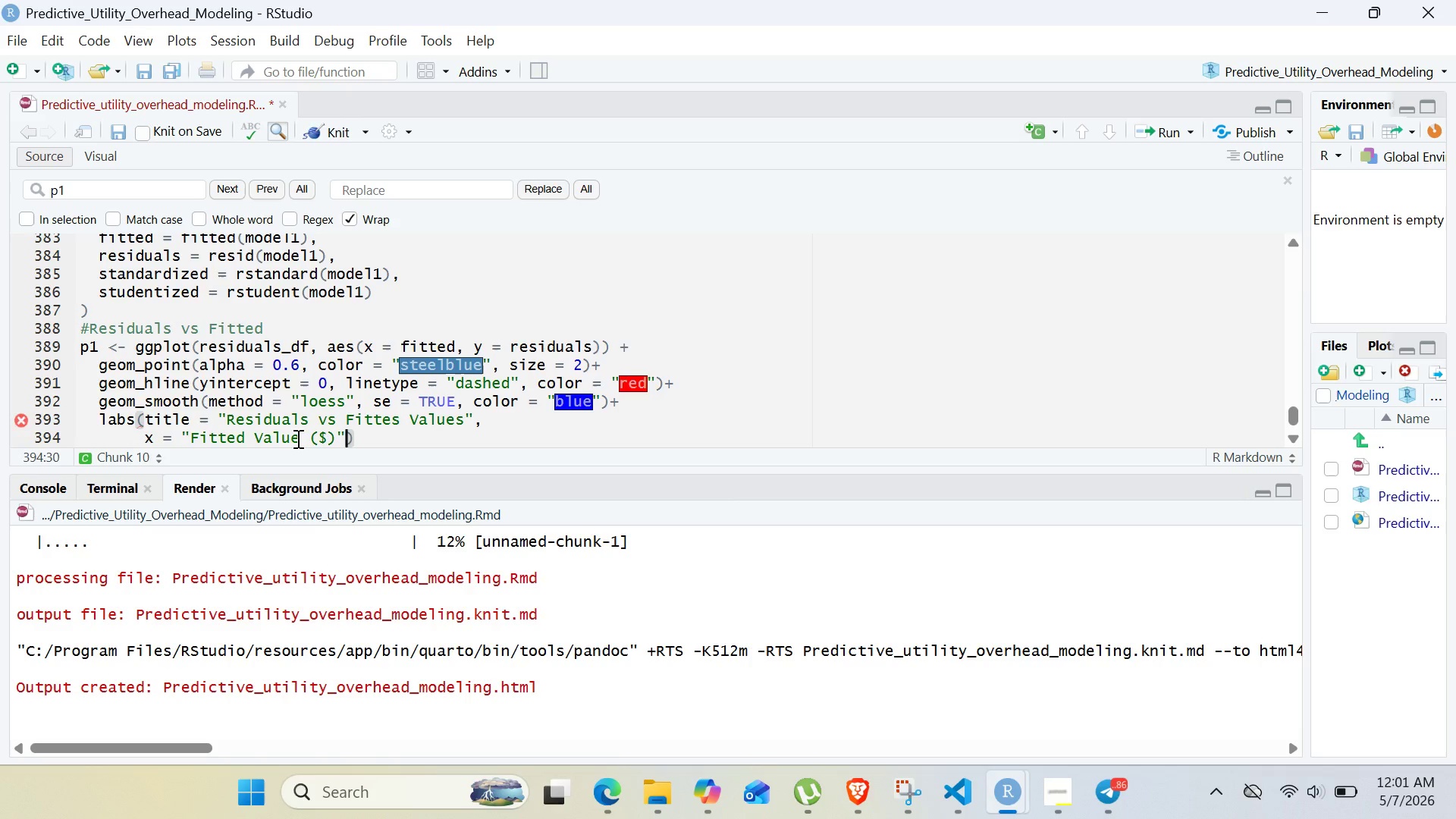 
key(Comma)
 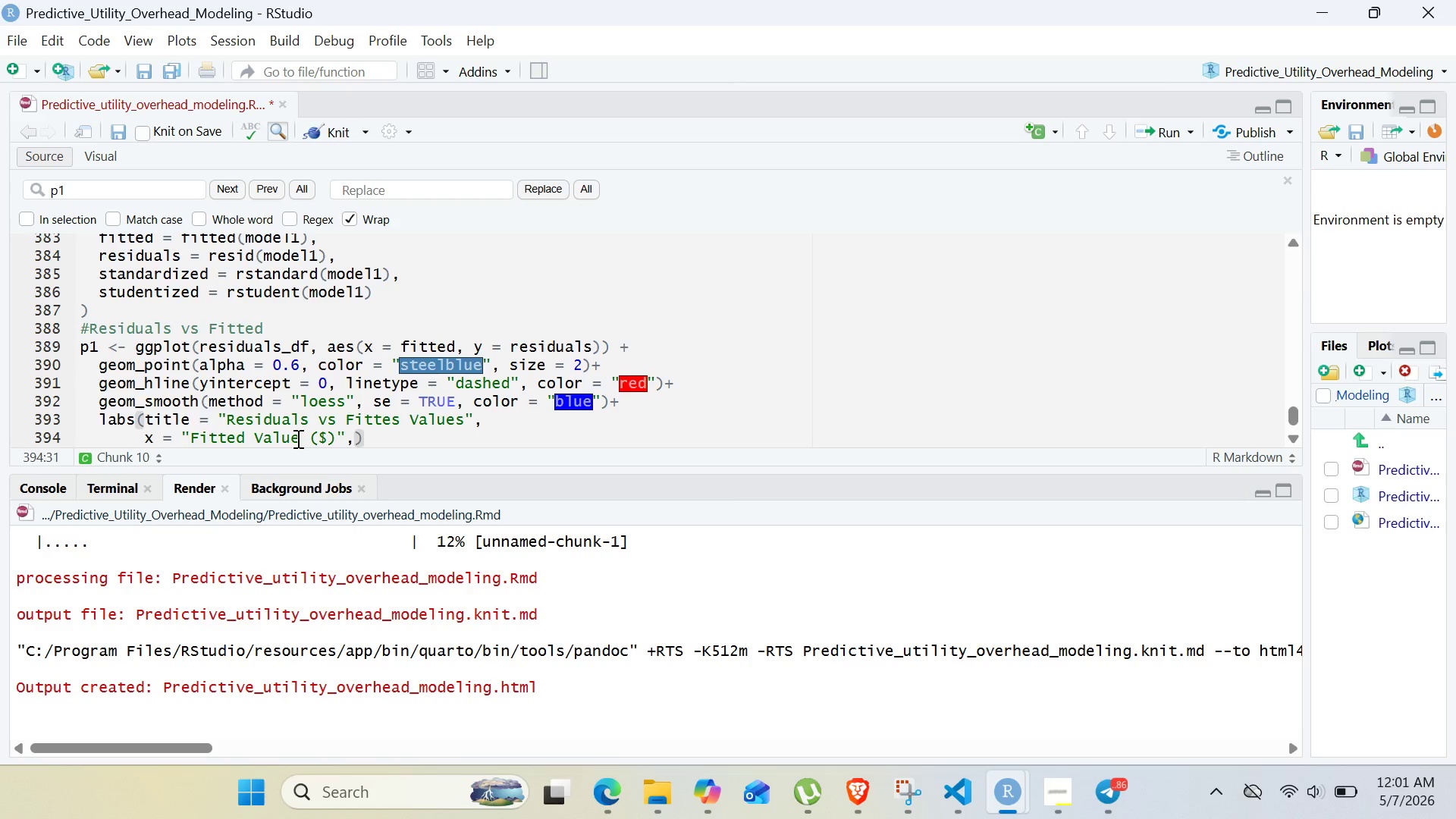 
key(Enter)
 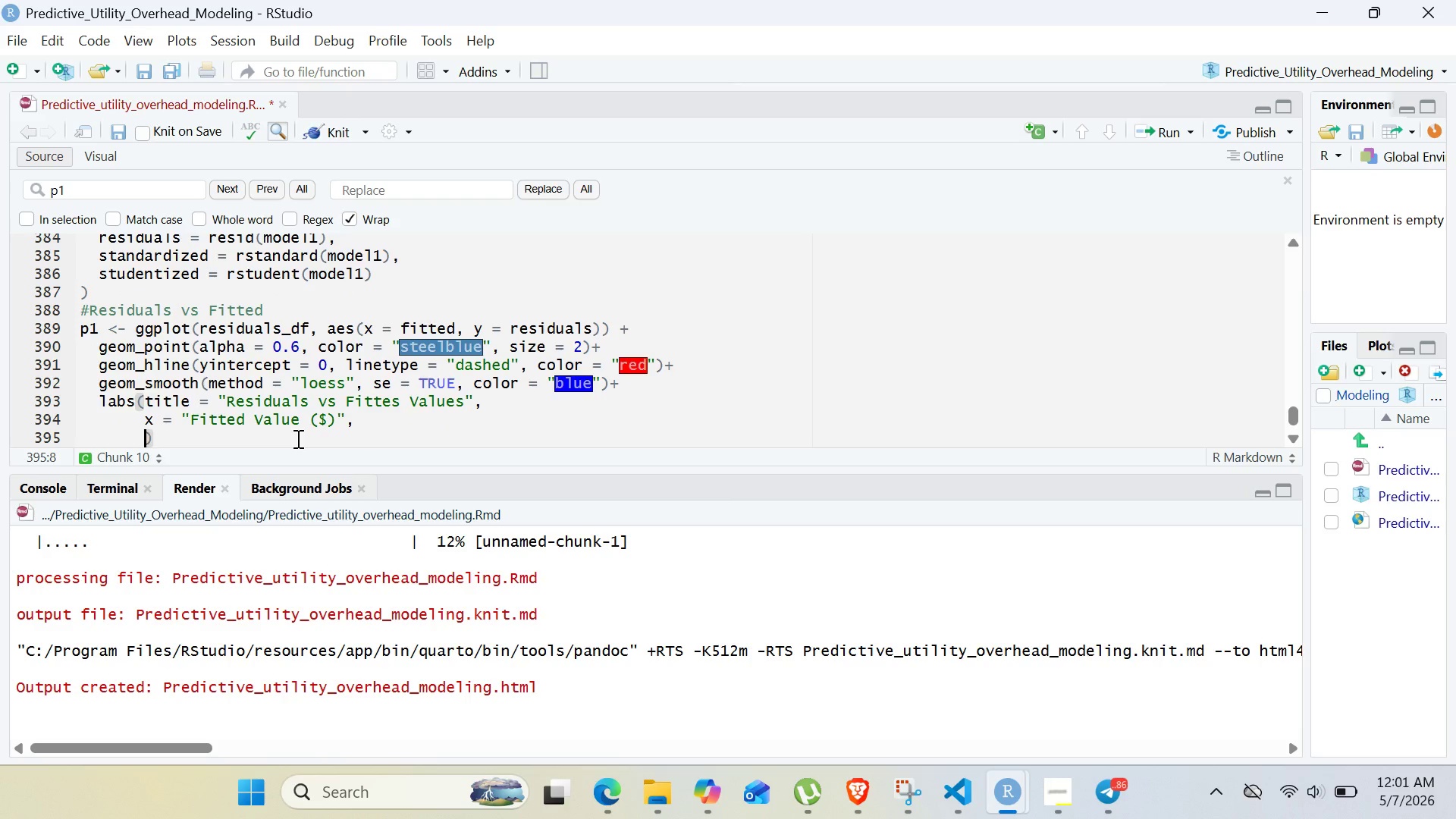 
type(y = "RESIduals ())
 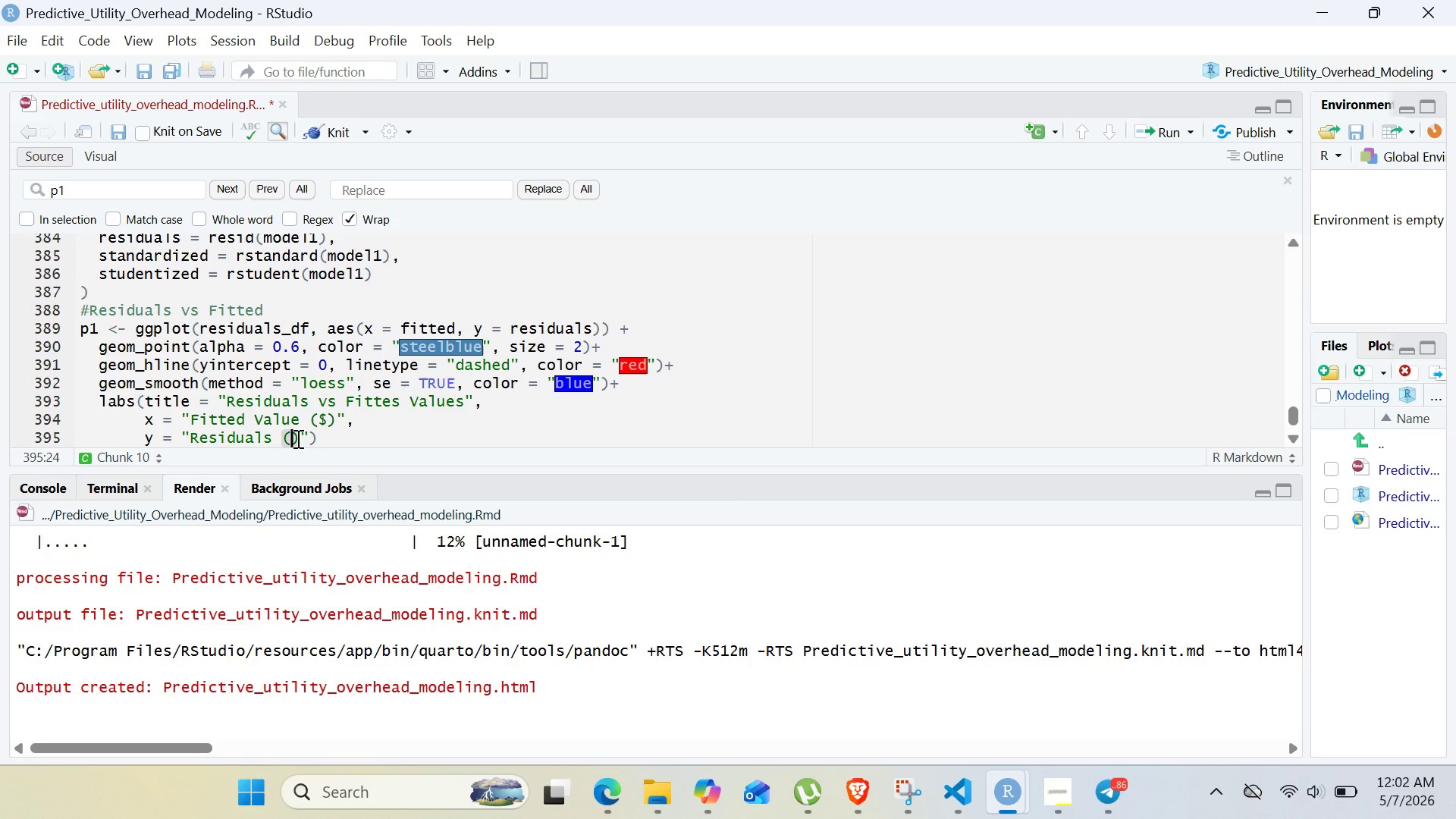 
 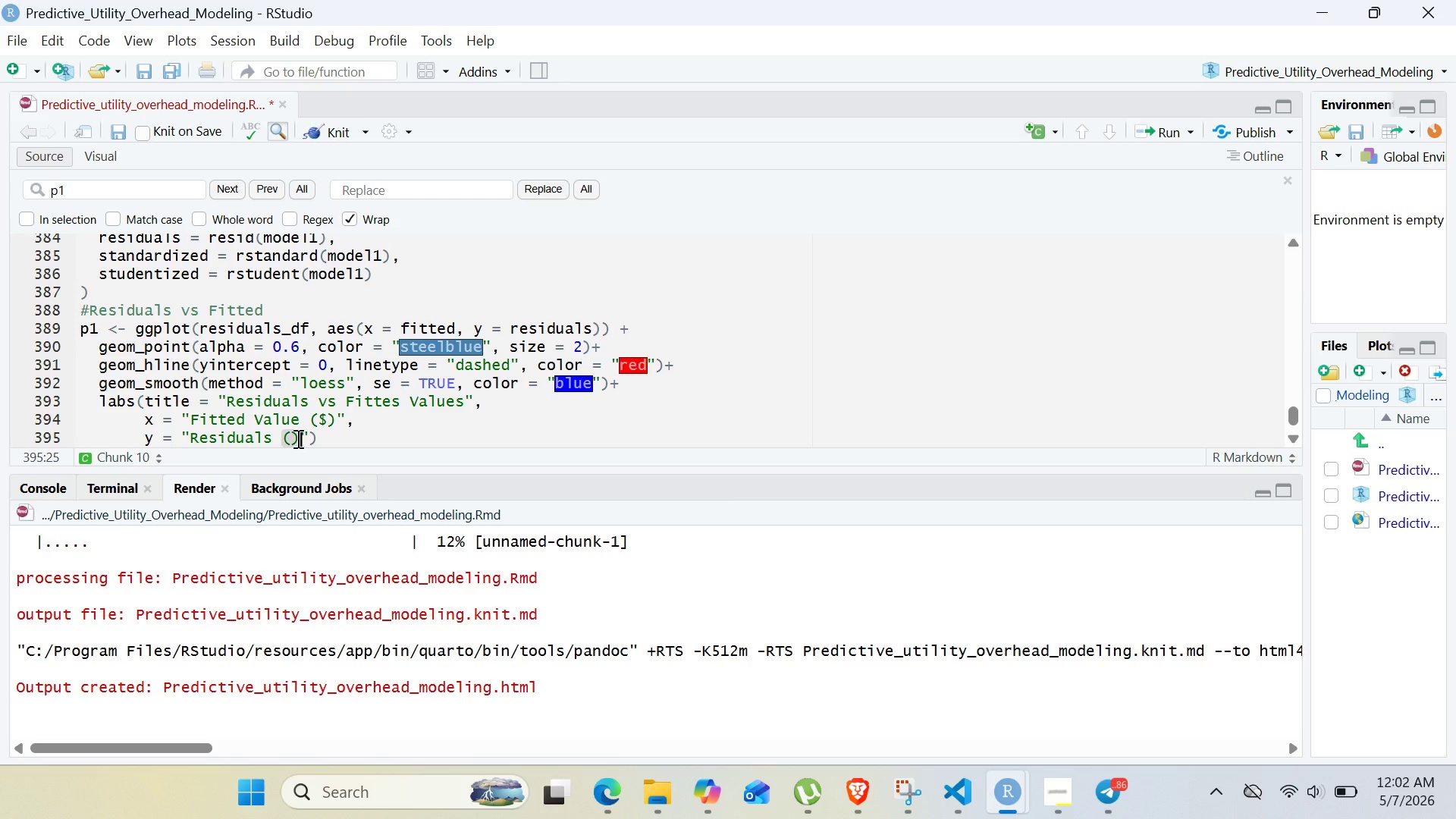 
key(Shift+ArrowLeft)
 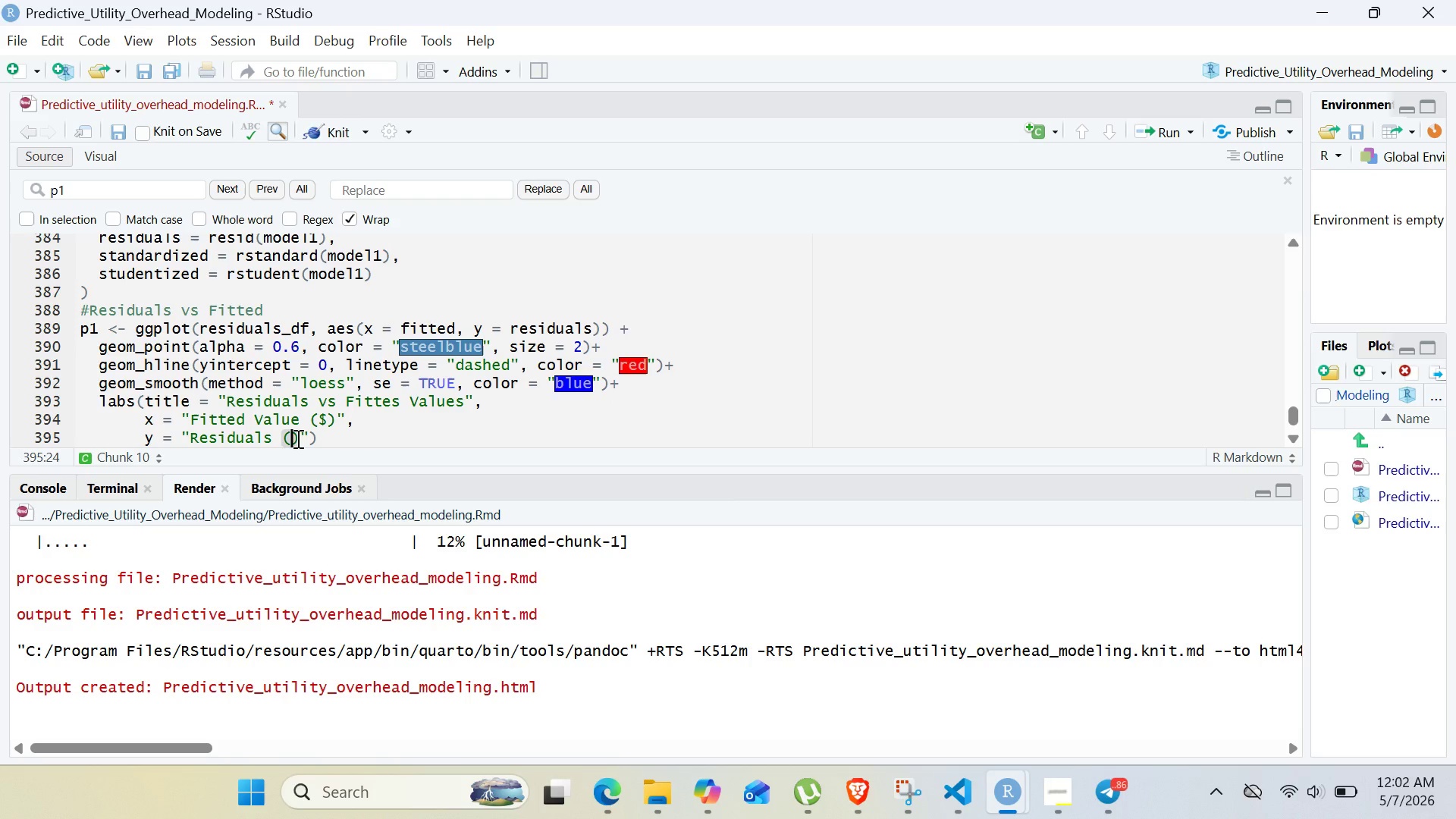 
key(Shift+4)
 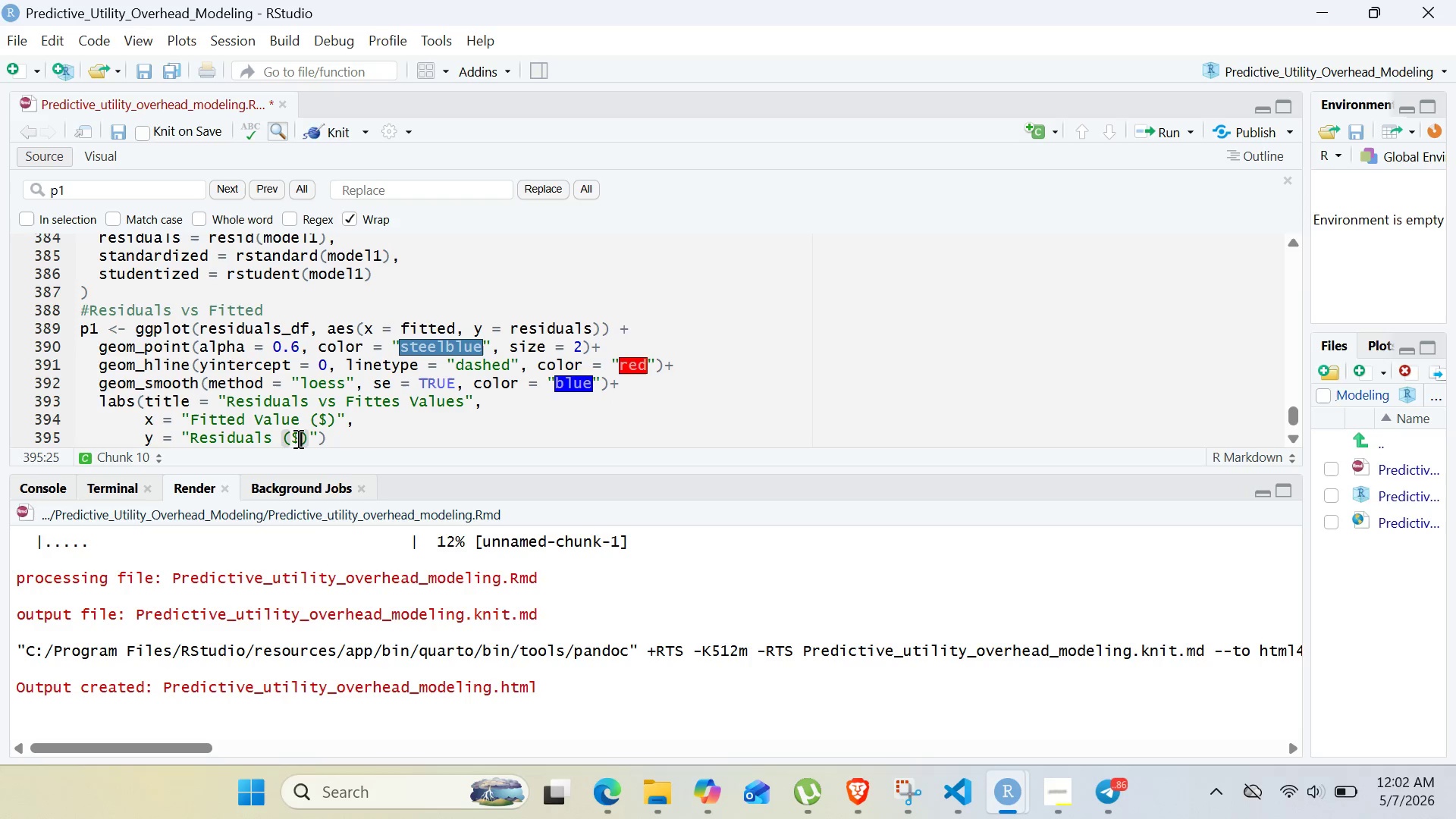 
key(ArrowRight)
 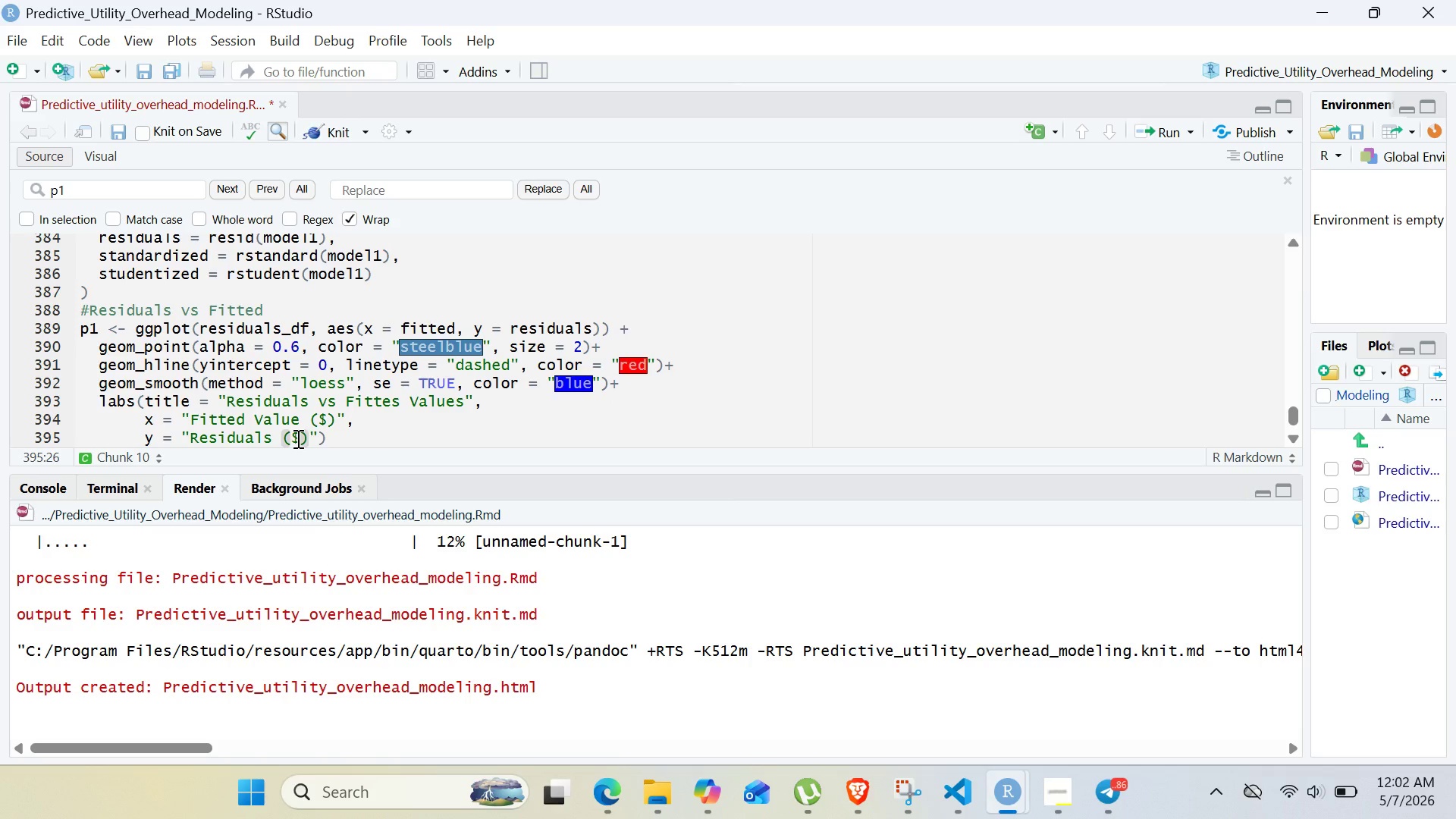 
key(ArrowRight)
 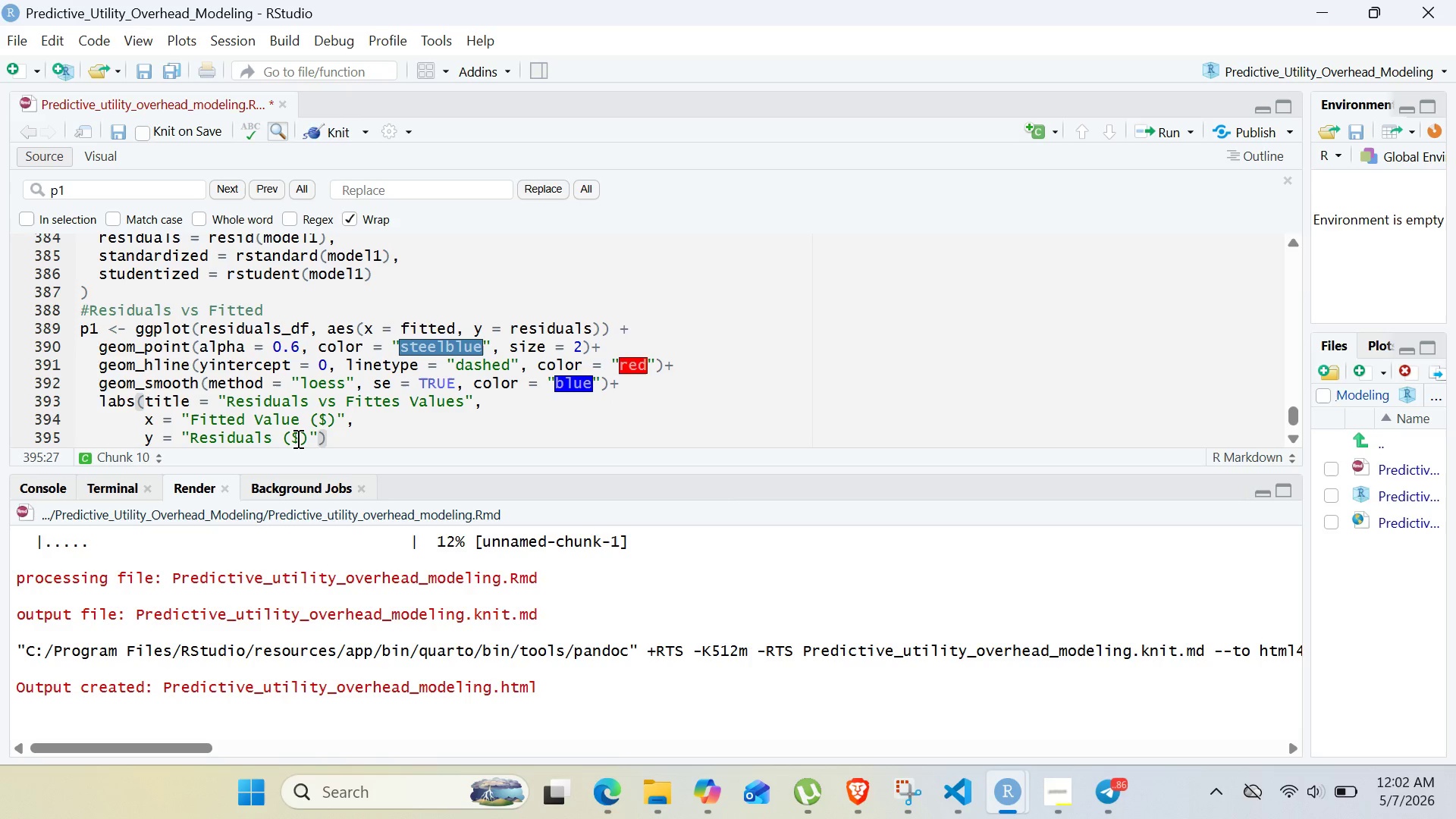 
key(ArrowRight)
 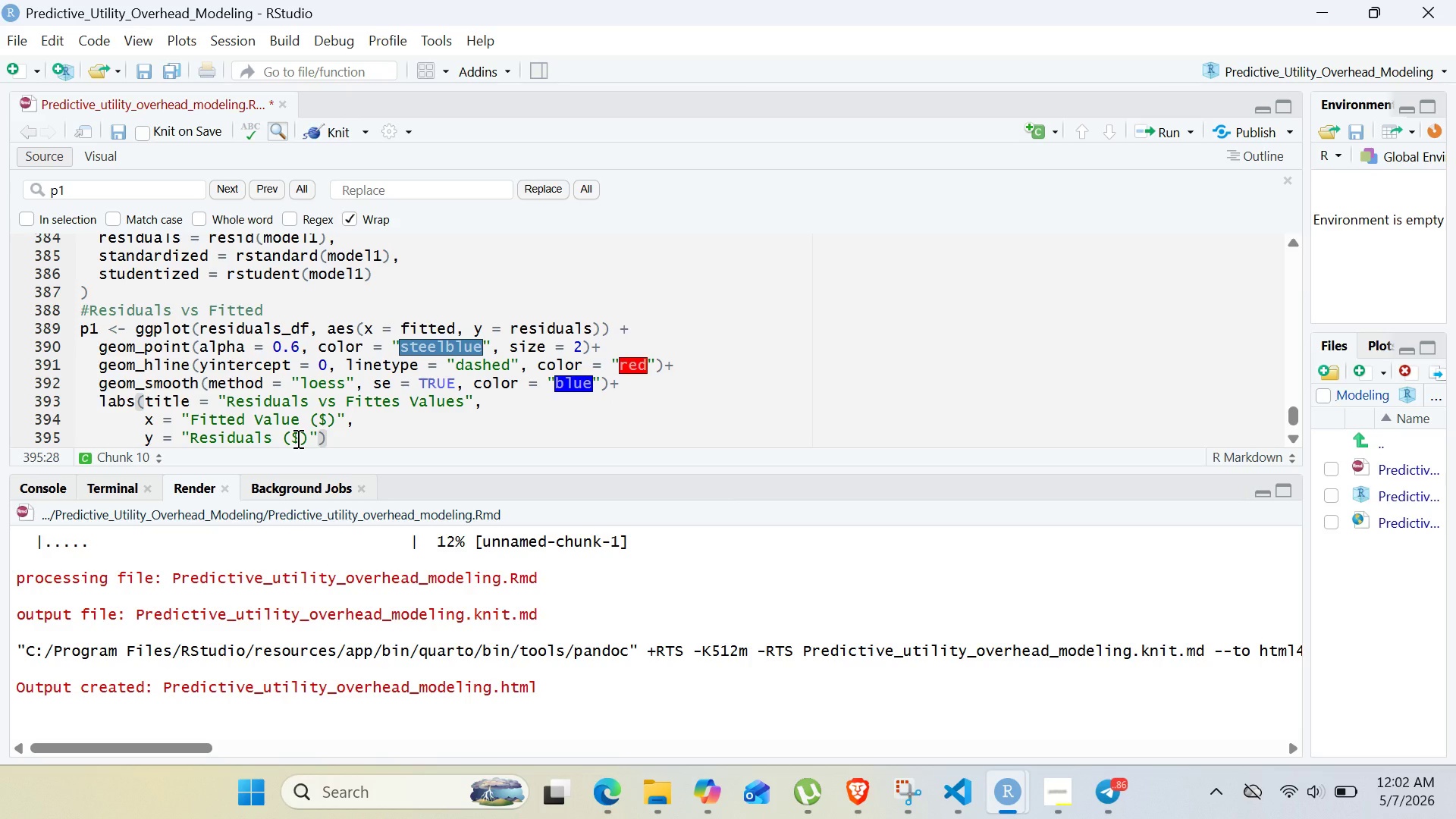 
key(Shift+Equal)
 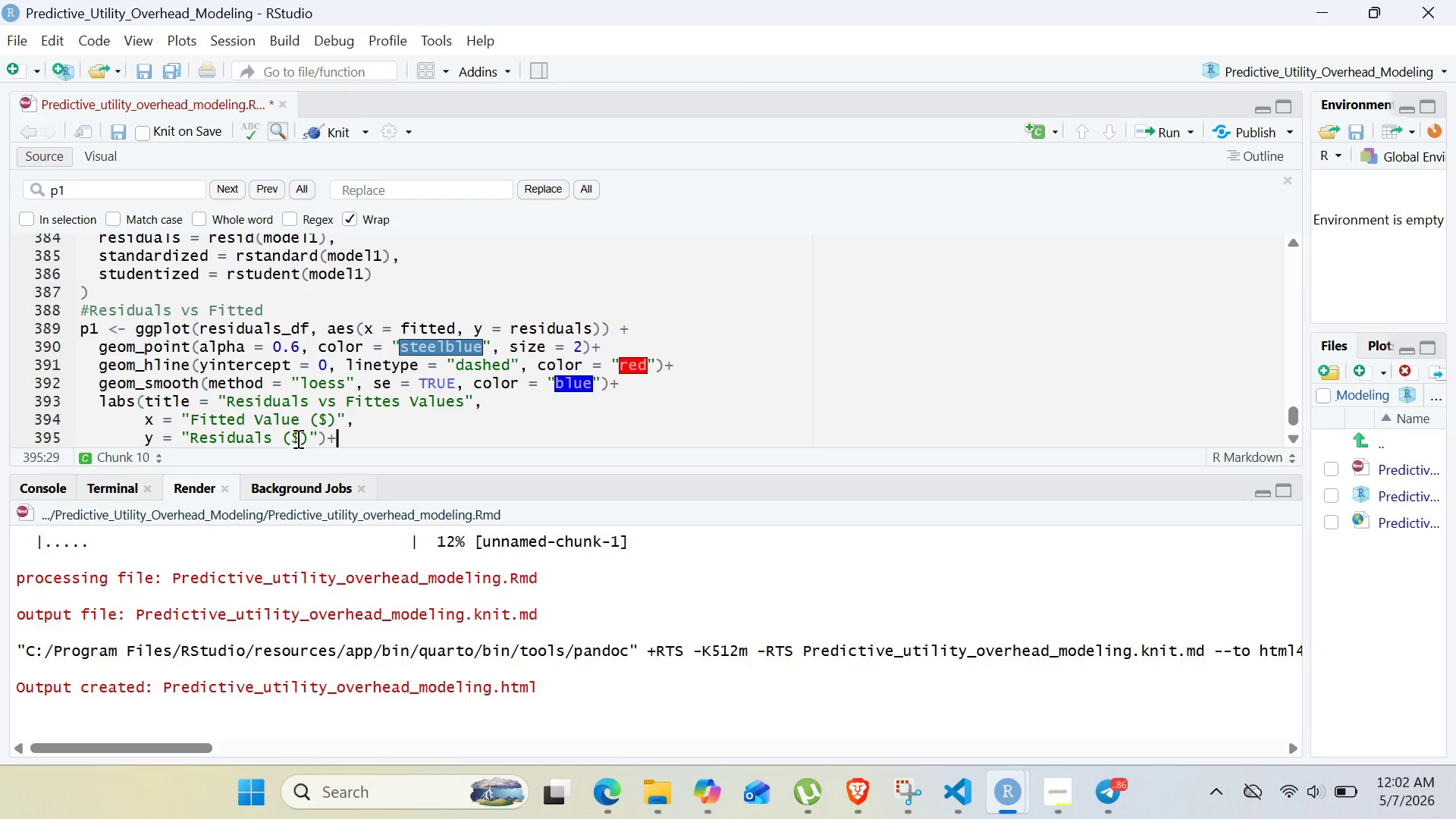 
key(Enter)
 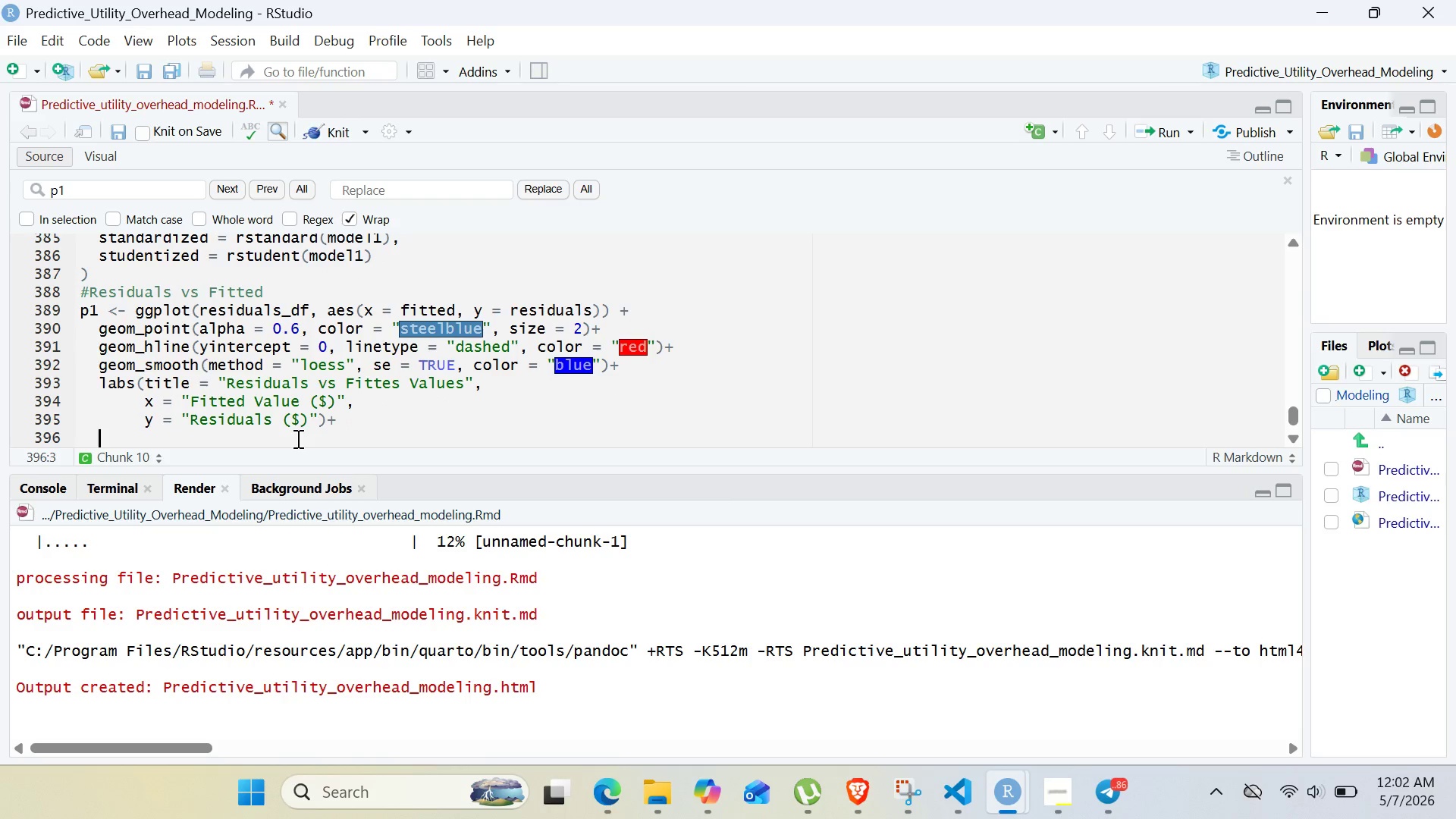 
type(theme_mini)
 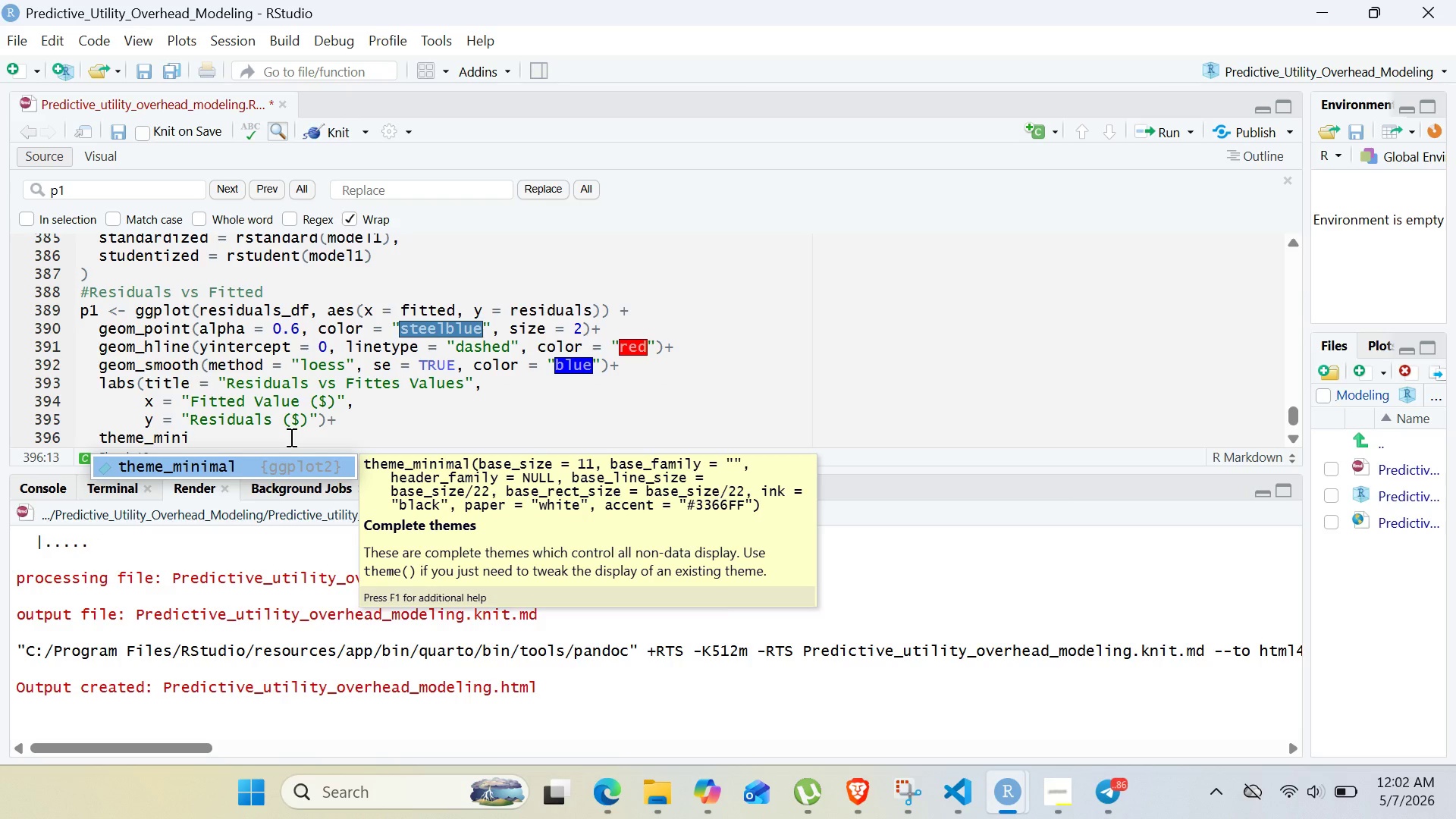 
key(Enter)
 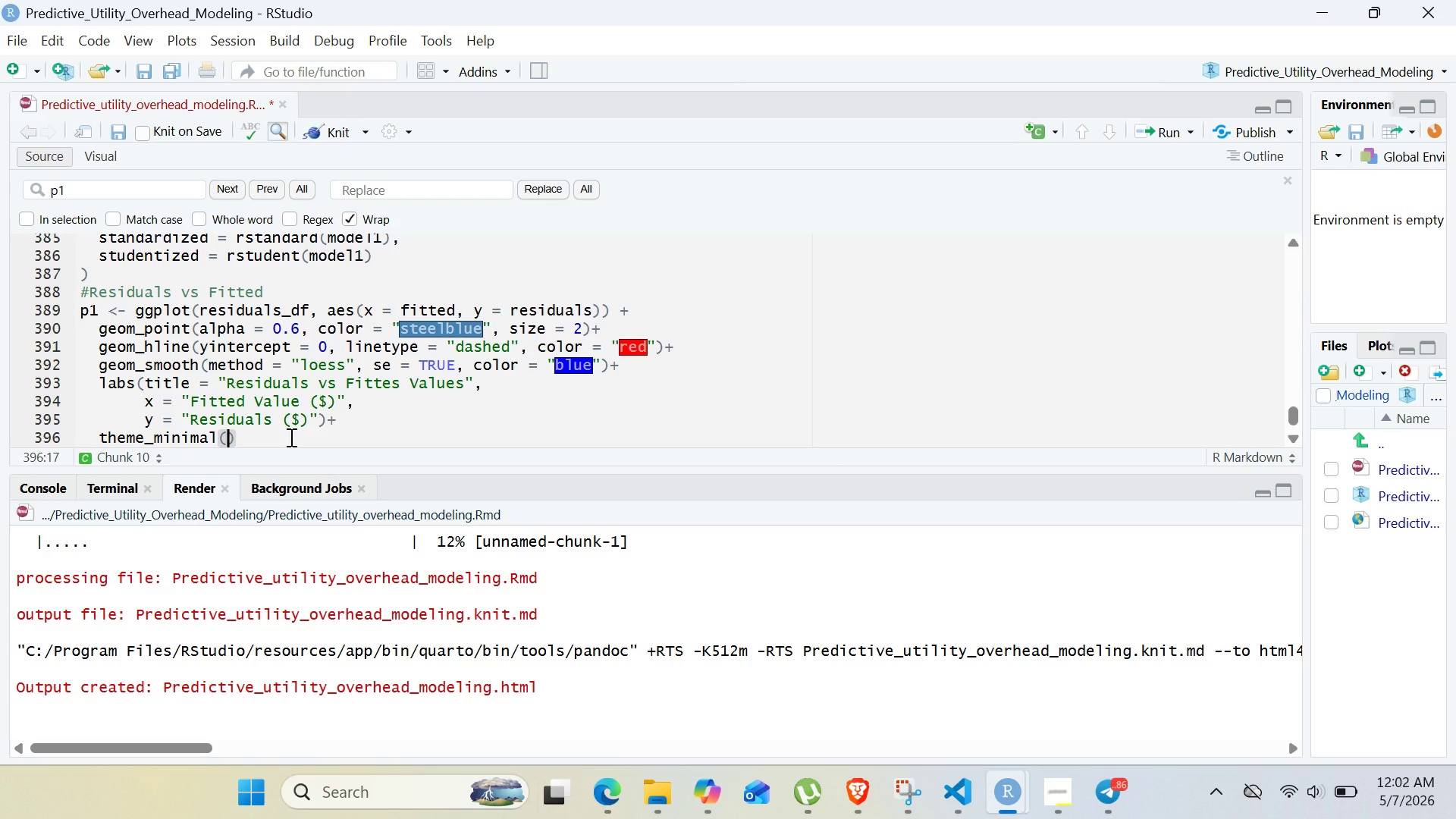 
key(ArrowRight)
 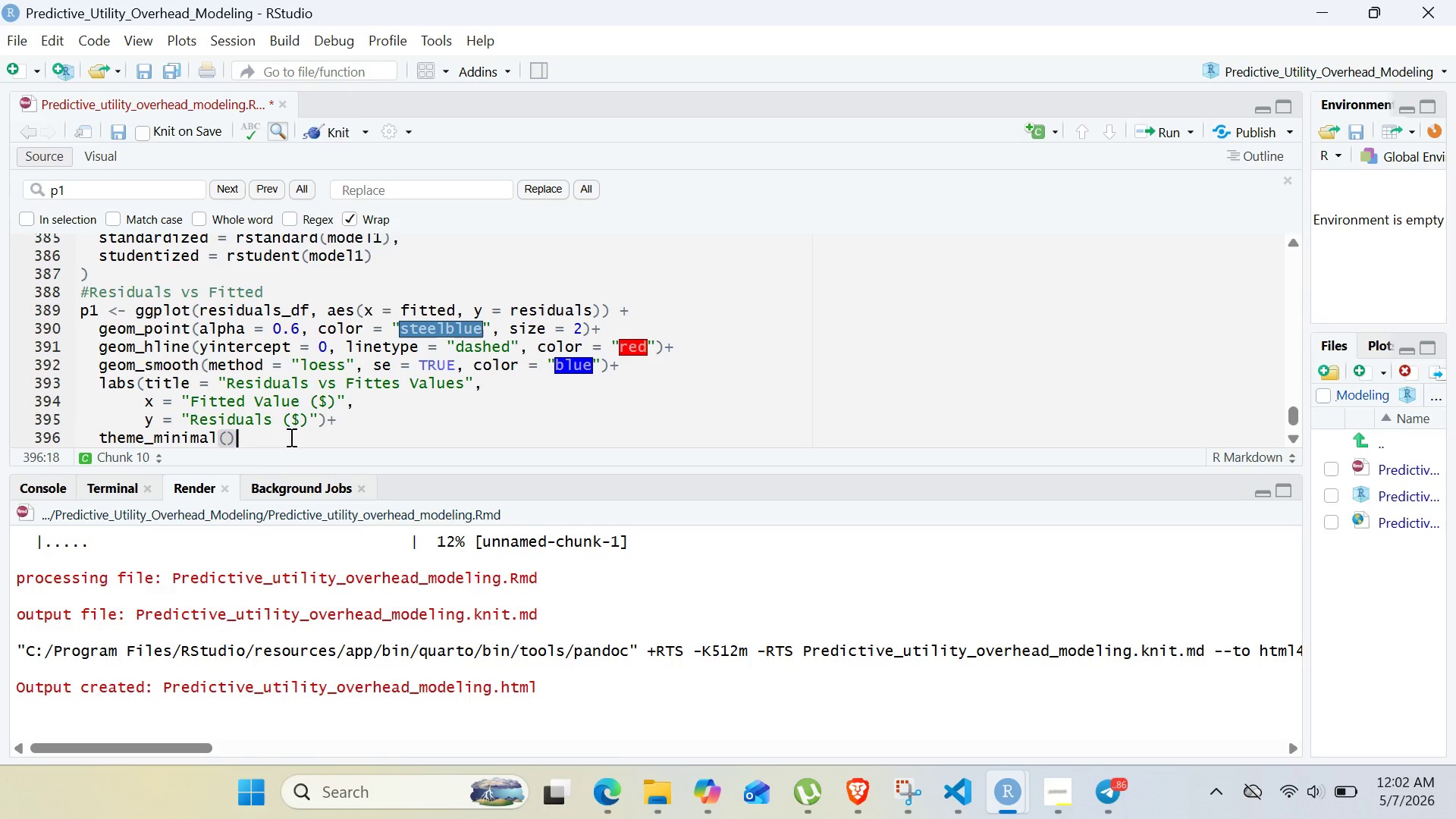 
key(Enter)
 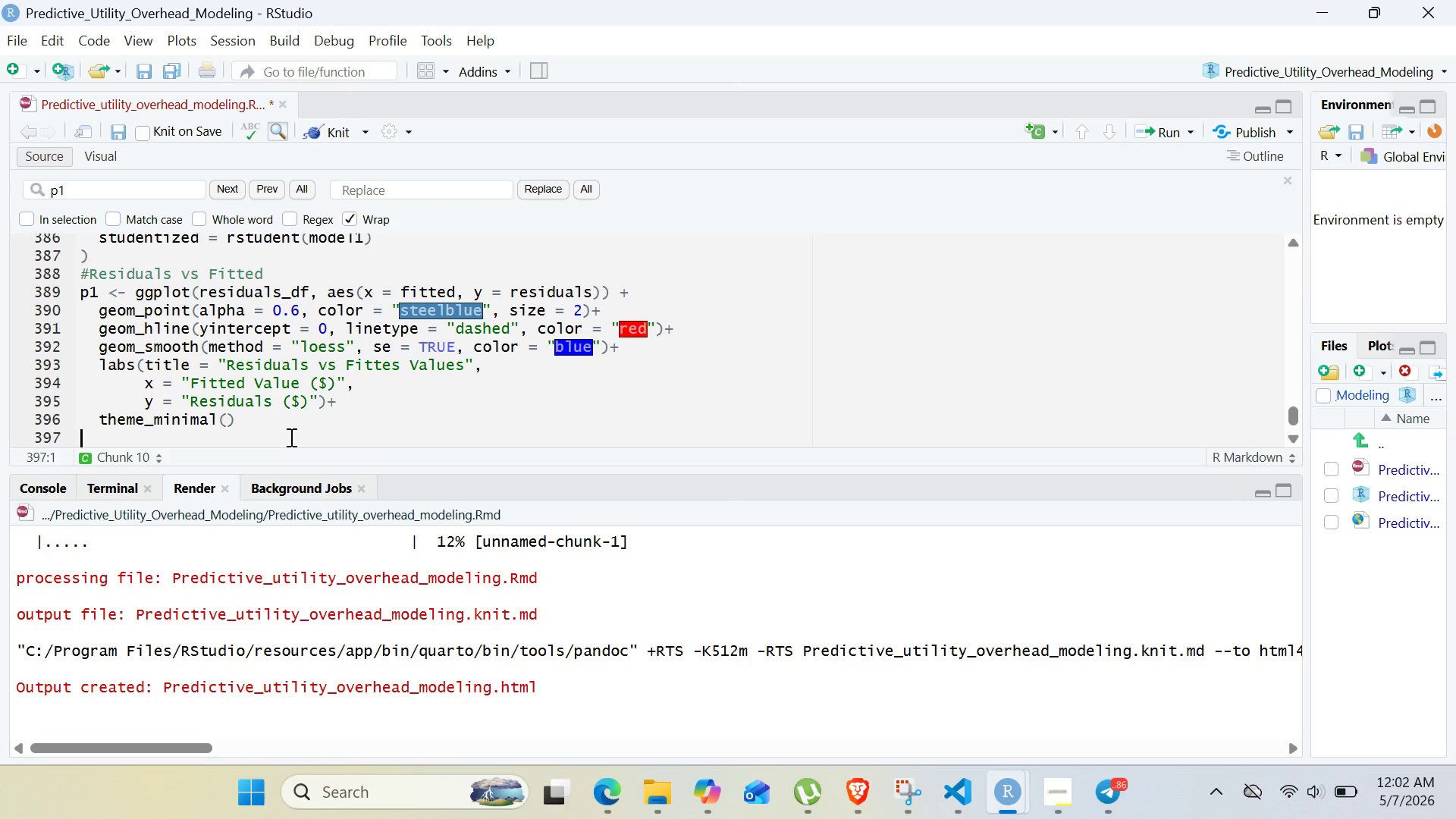 
wait(6.66)
 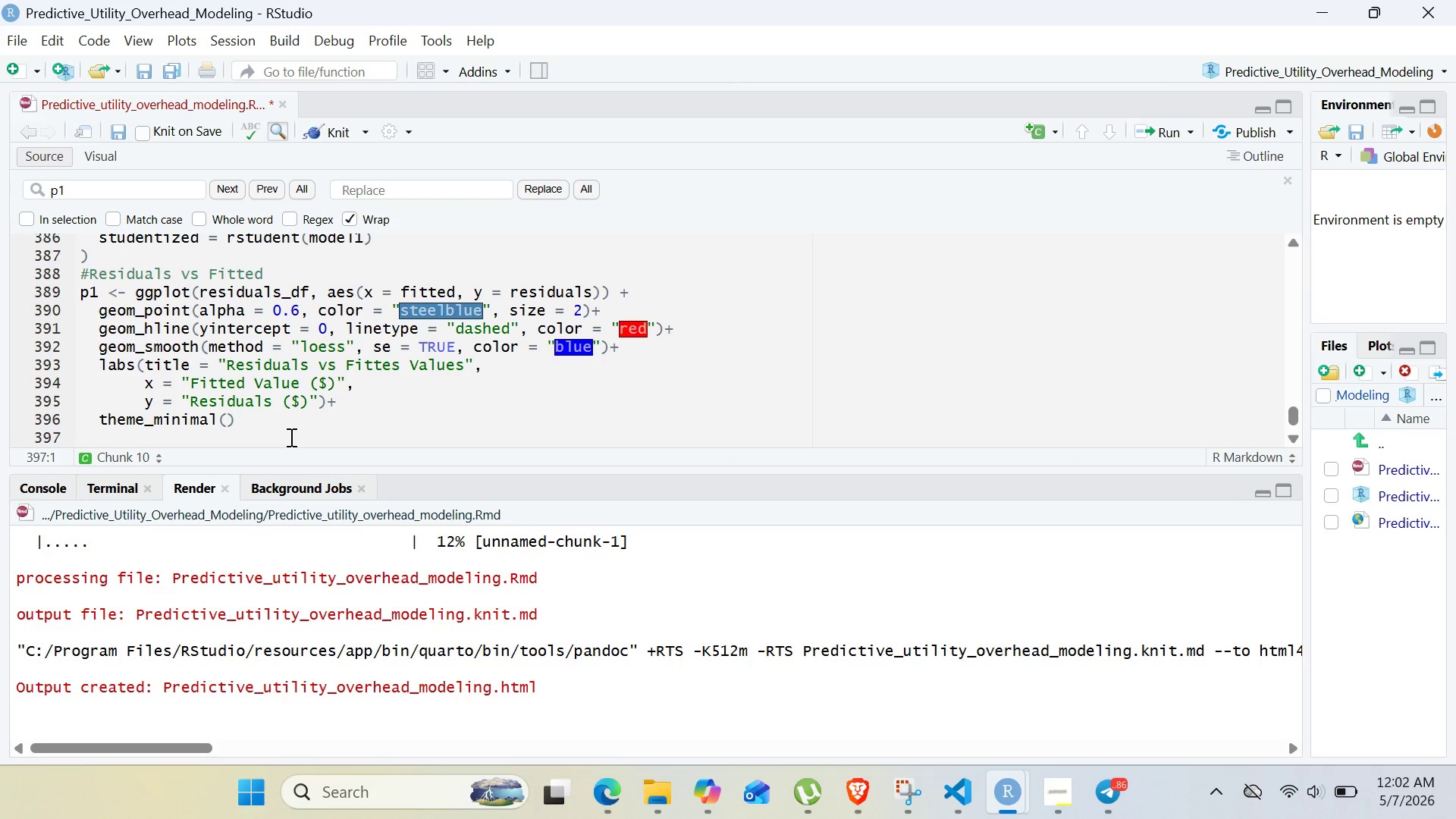 
type(3q-Q)
 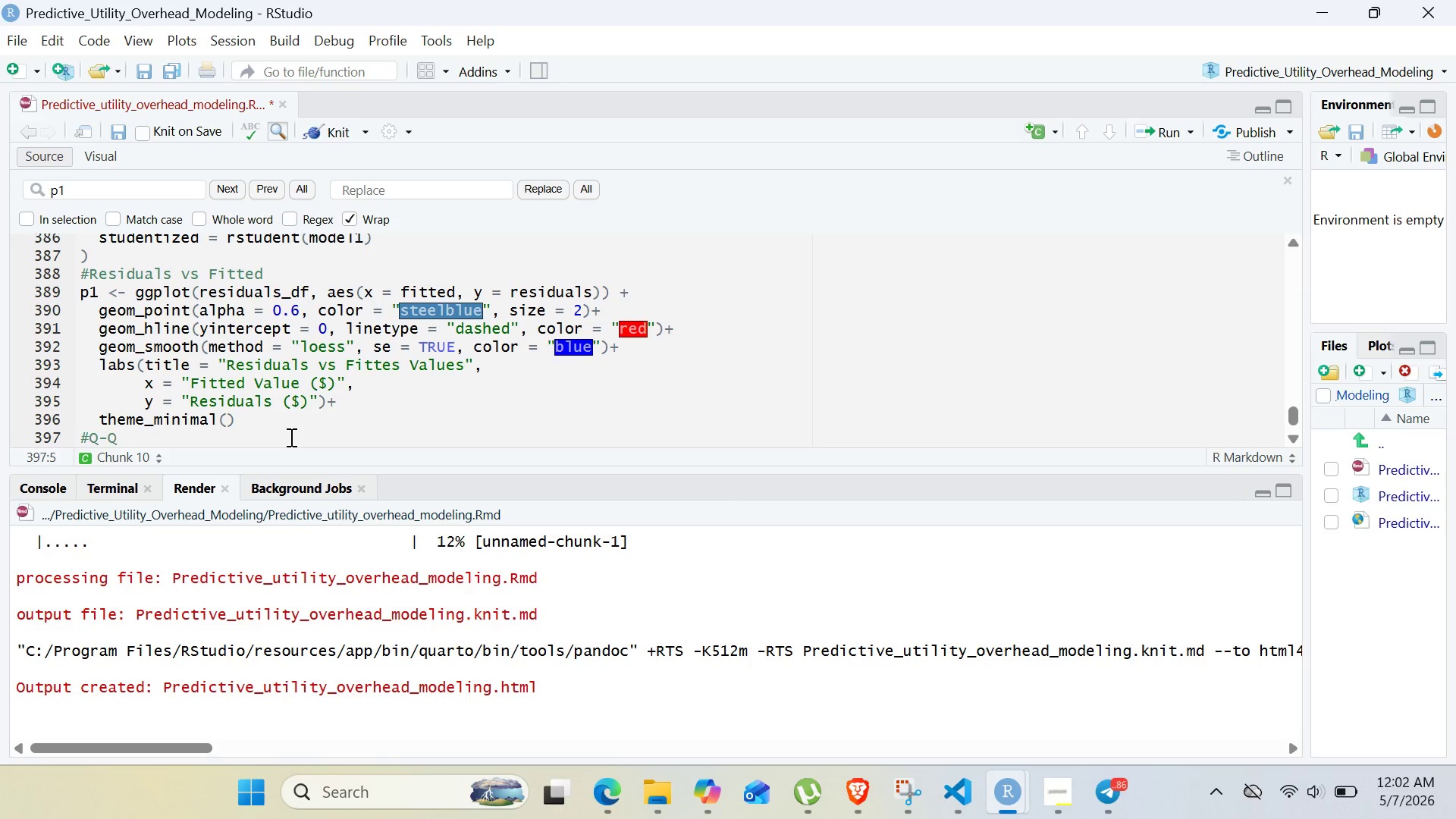 
type( Plot)
 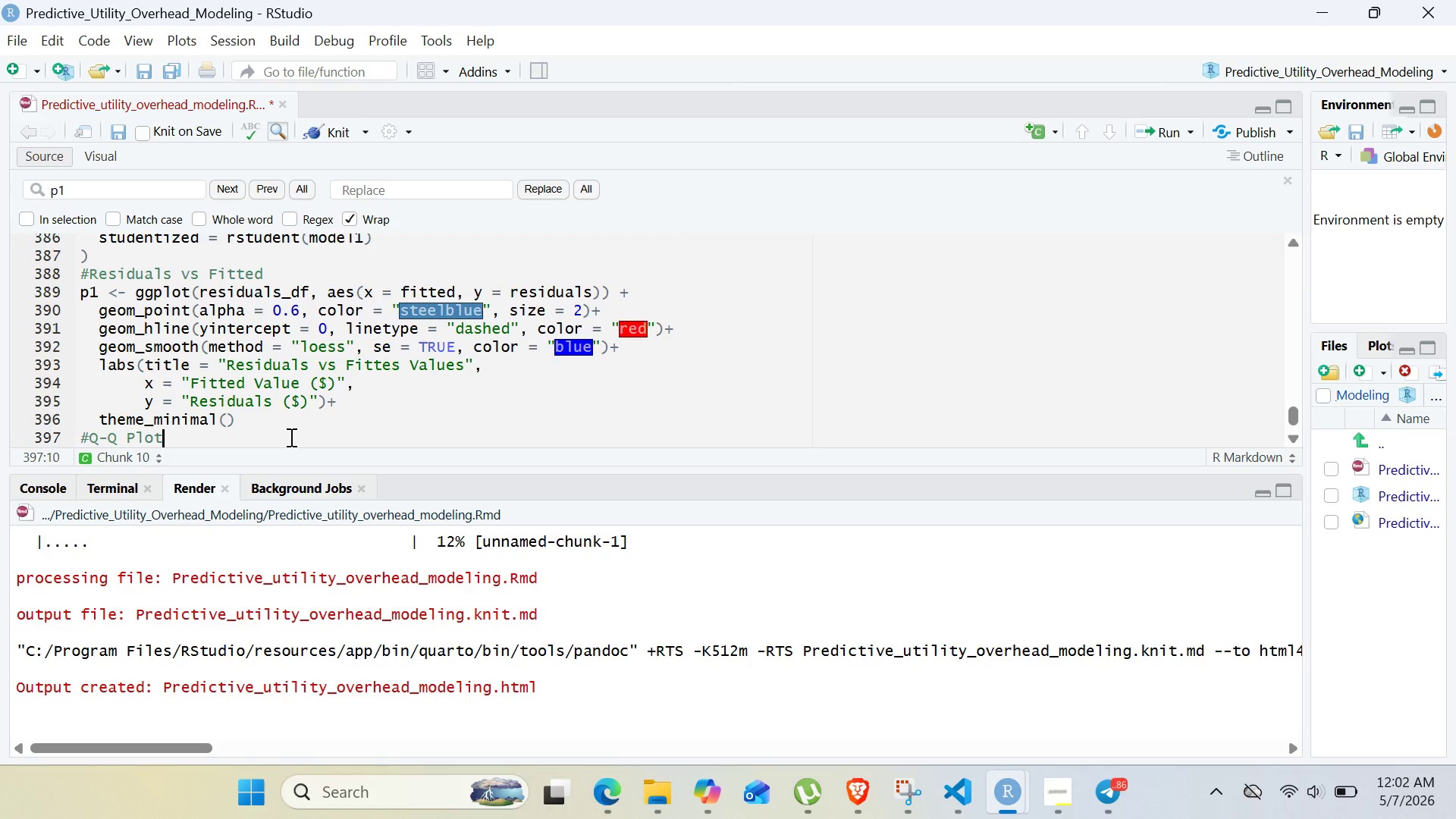 
key(Enter)
 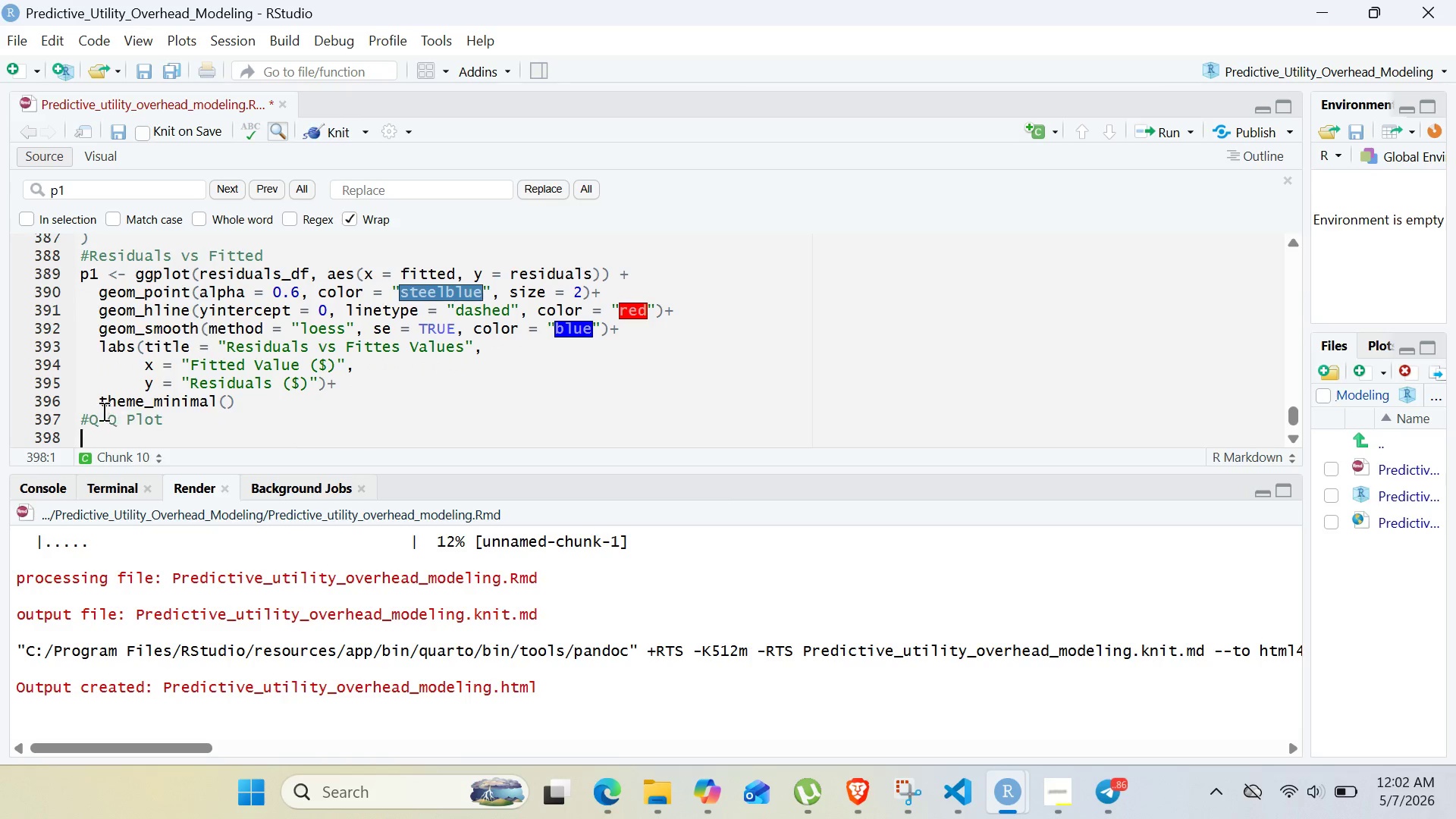 
left_click([86, 416])
 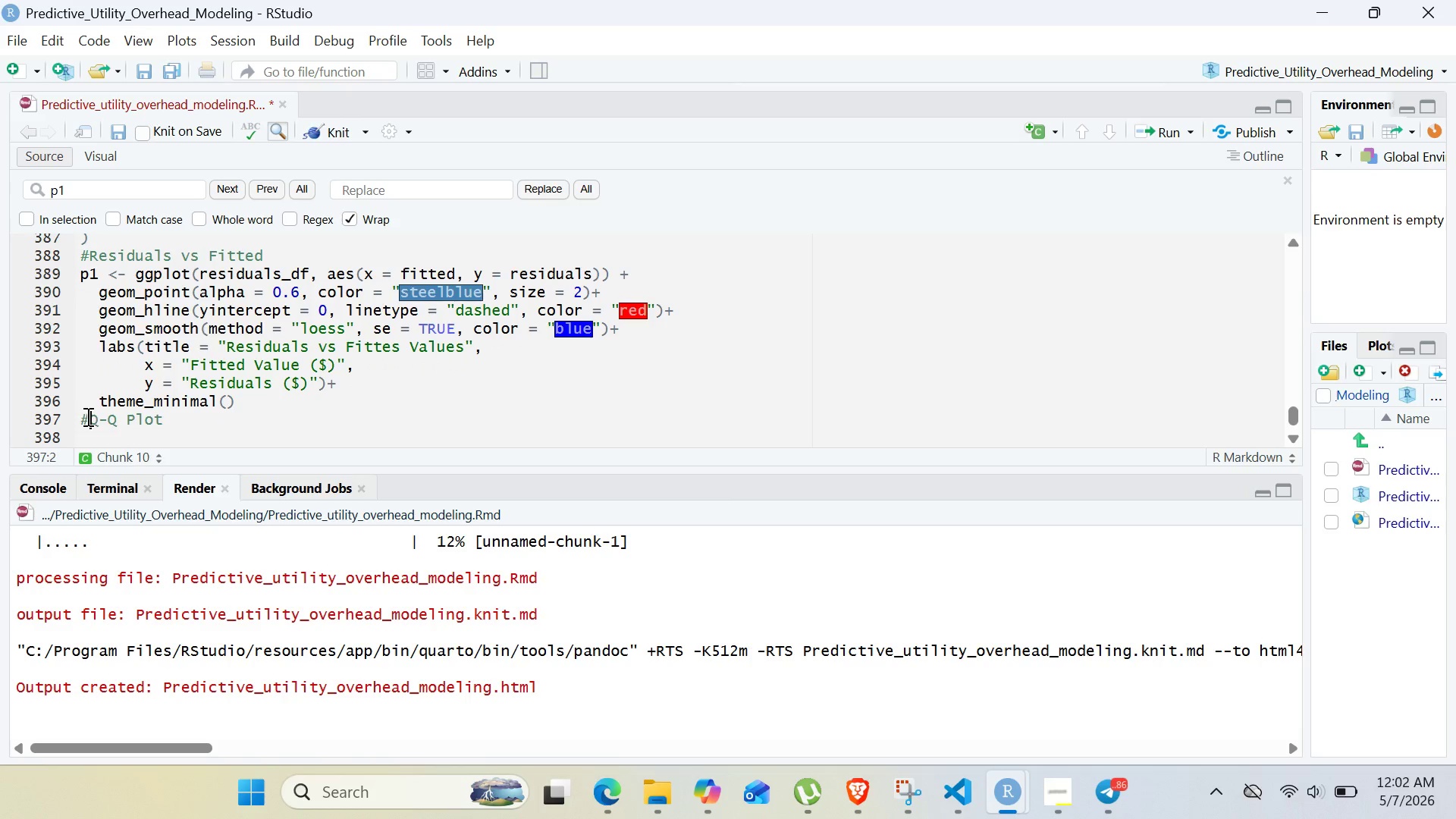 
key(ArrowLeft)
 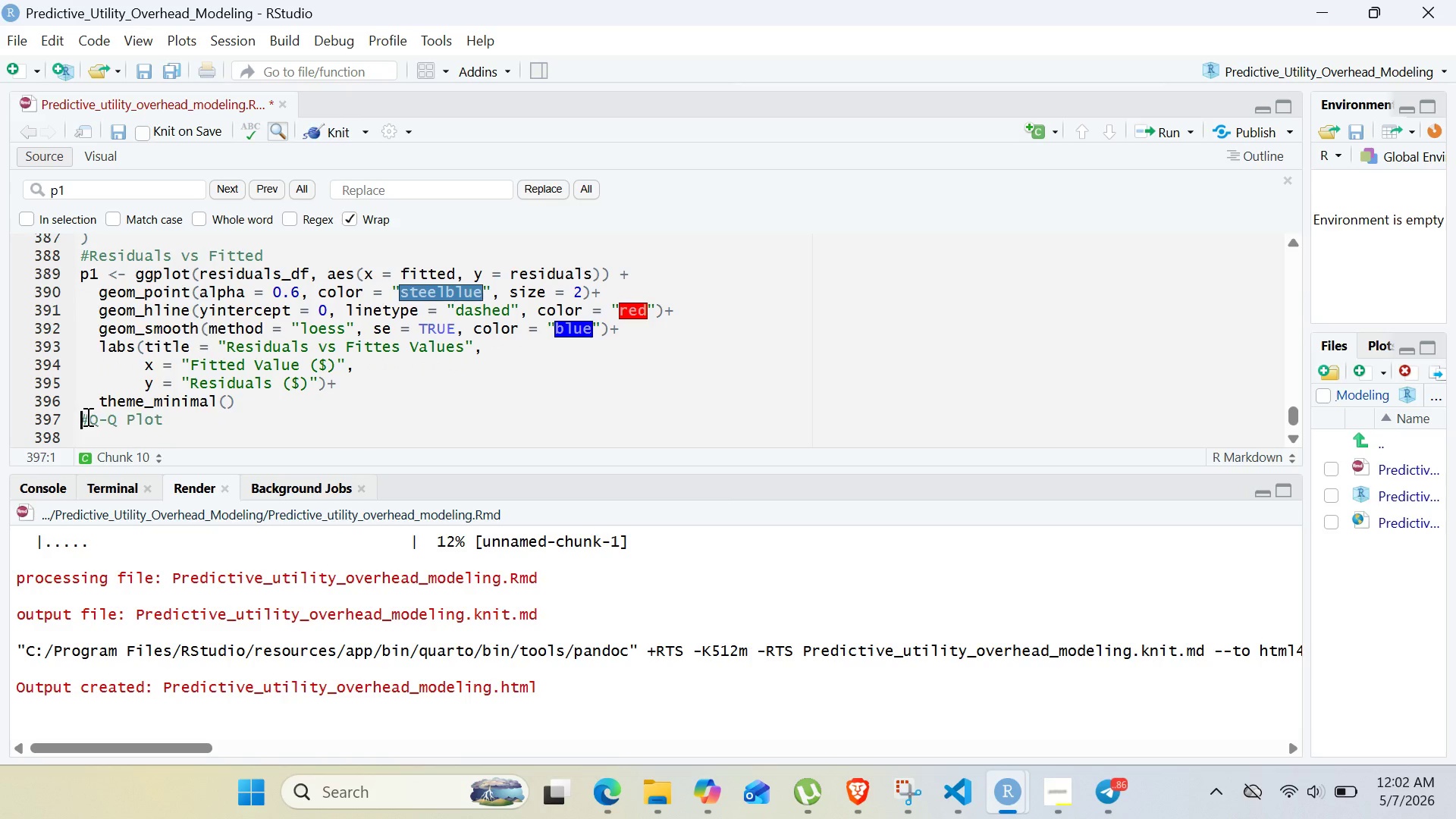 
key(Enter)
 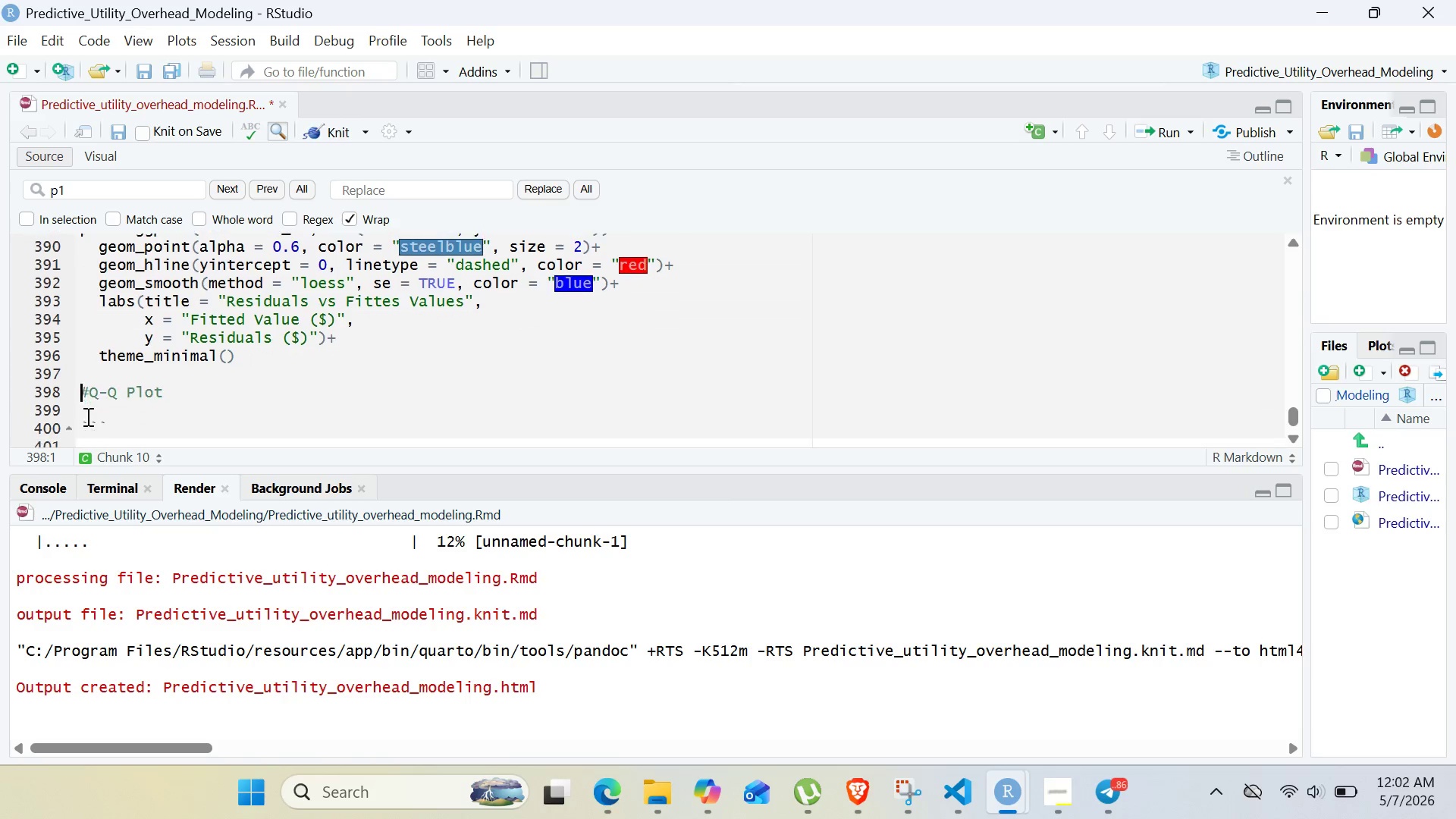 
left_click([86, 416])
 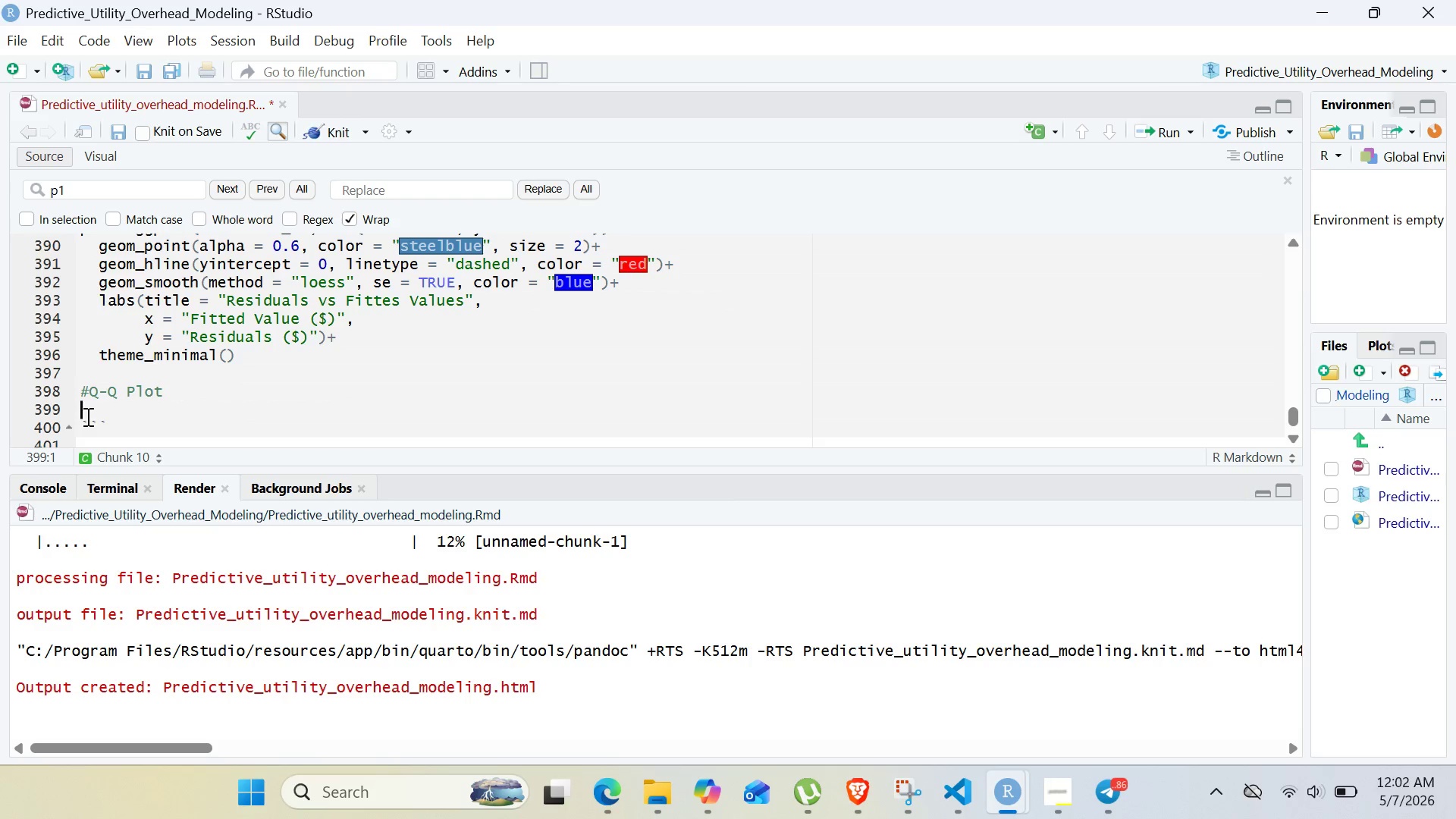 
wait(10.08)
 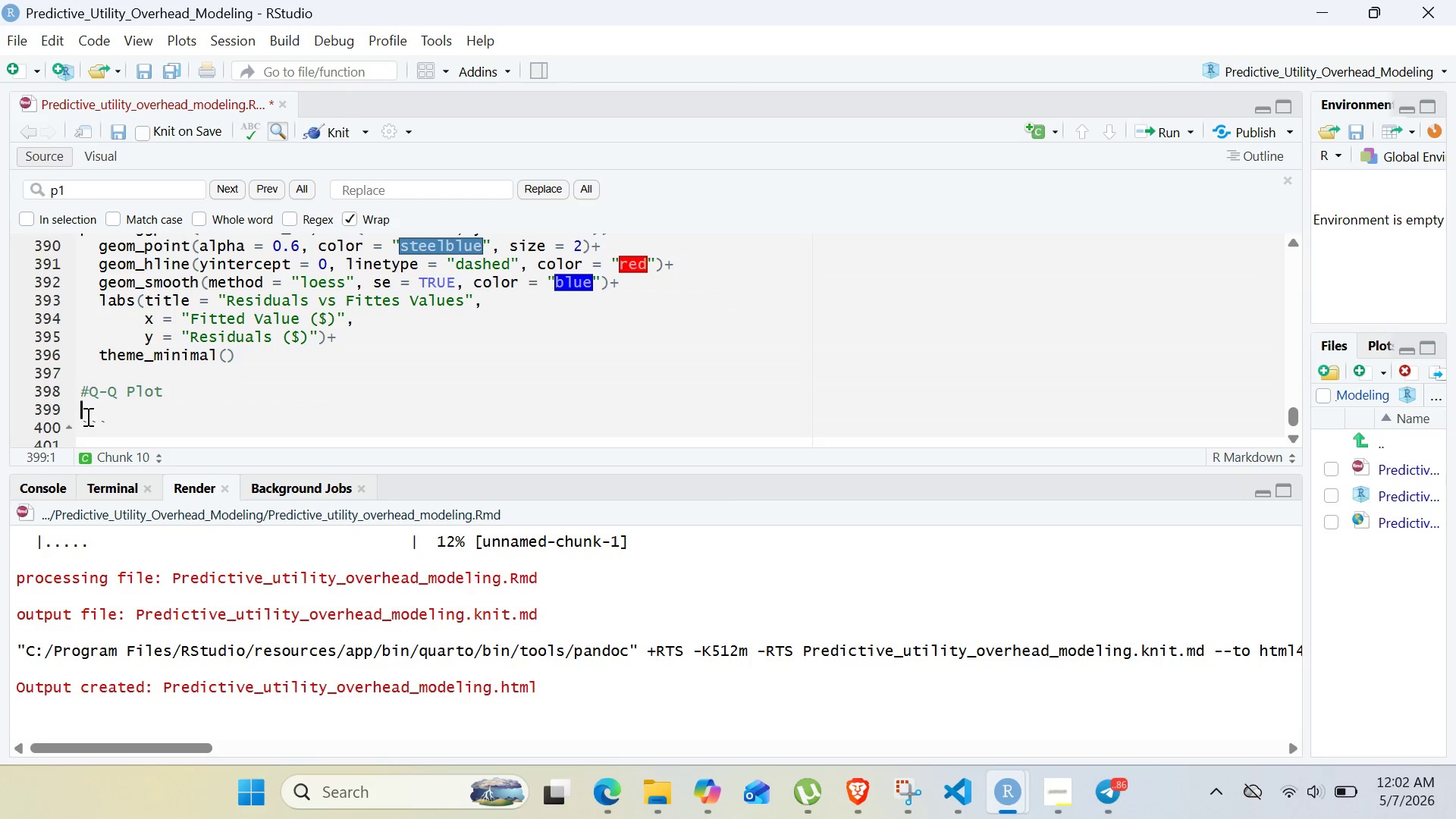 
left_click_drag(start_coordinate=[82, 293], to_coordinate=[265, 410])
 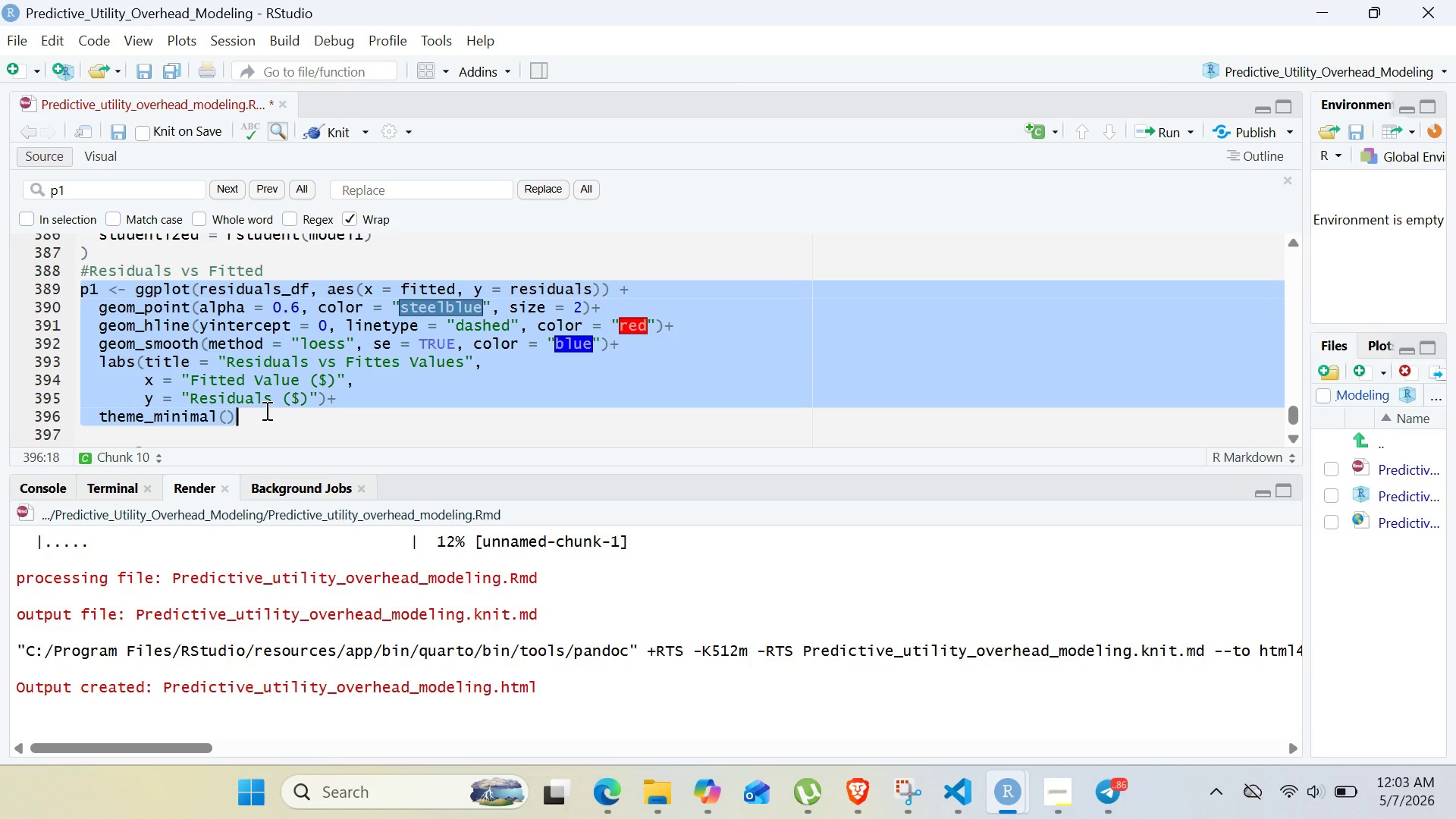 
key(Control+C)
 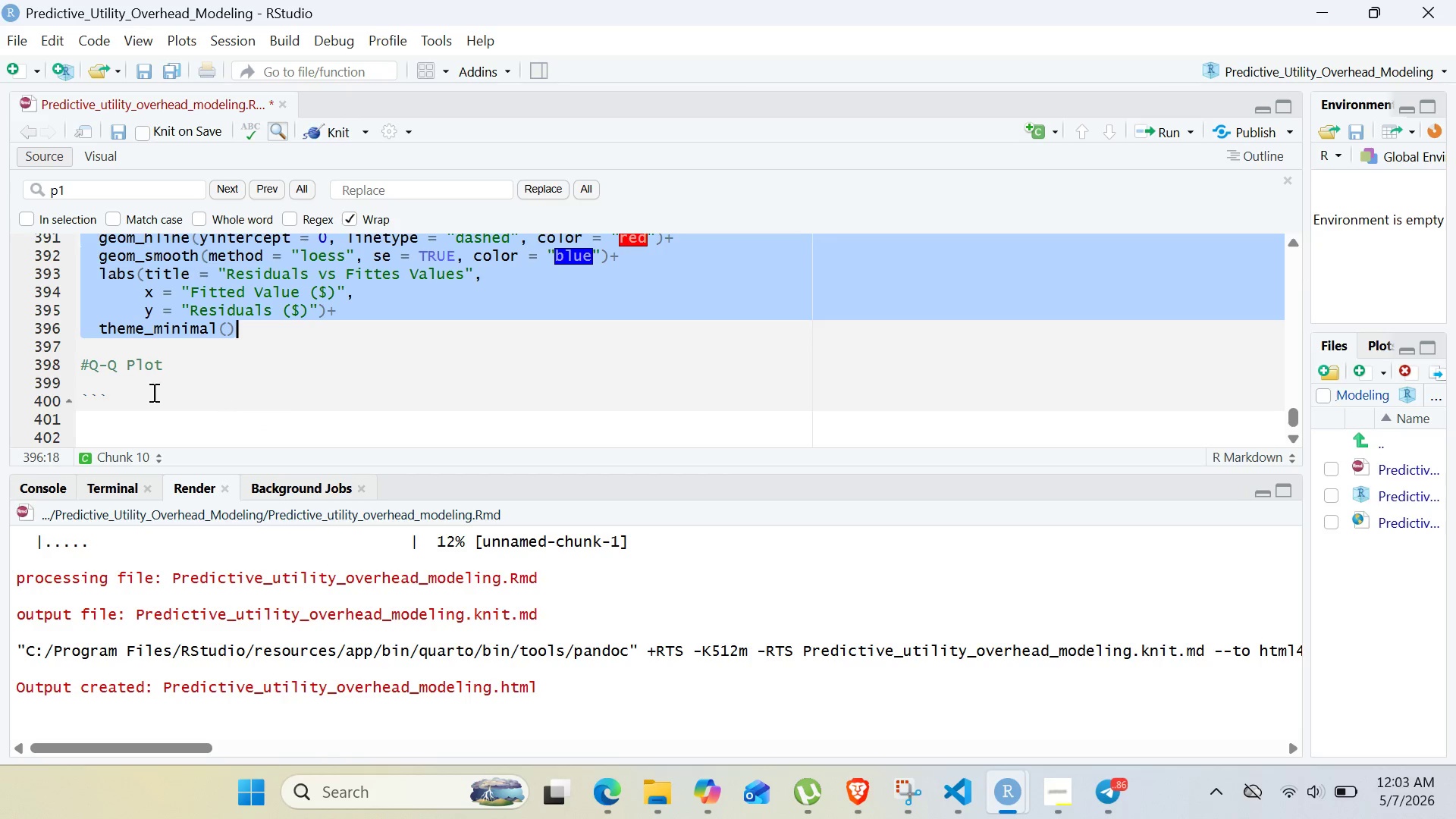 
left_click([130, 387])
 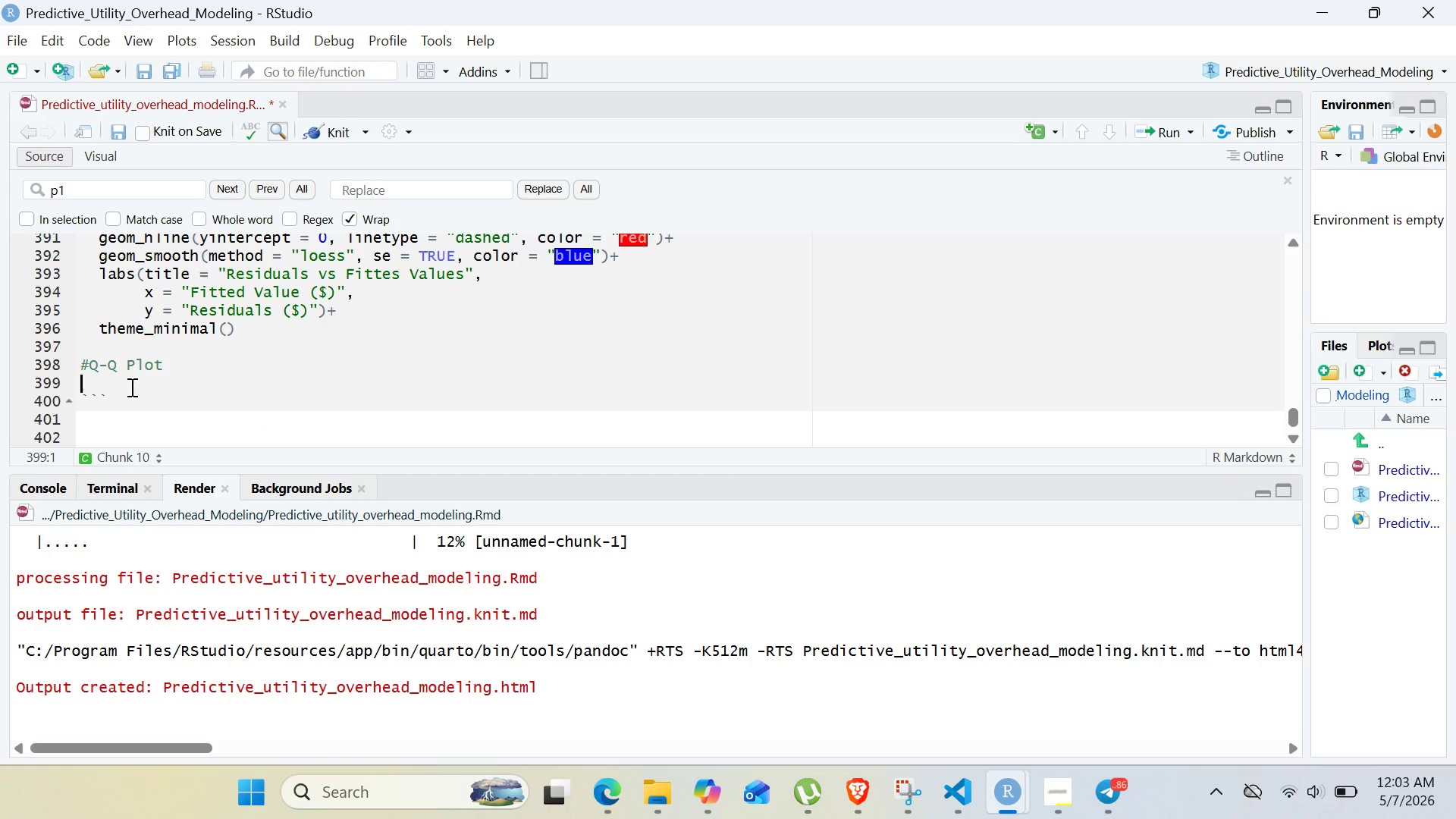 
key(Control+V)
 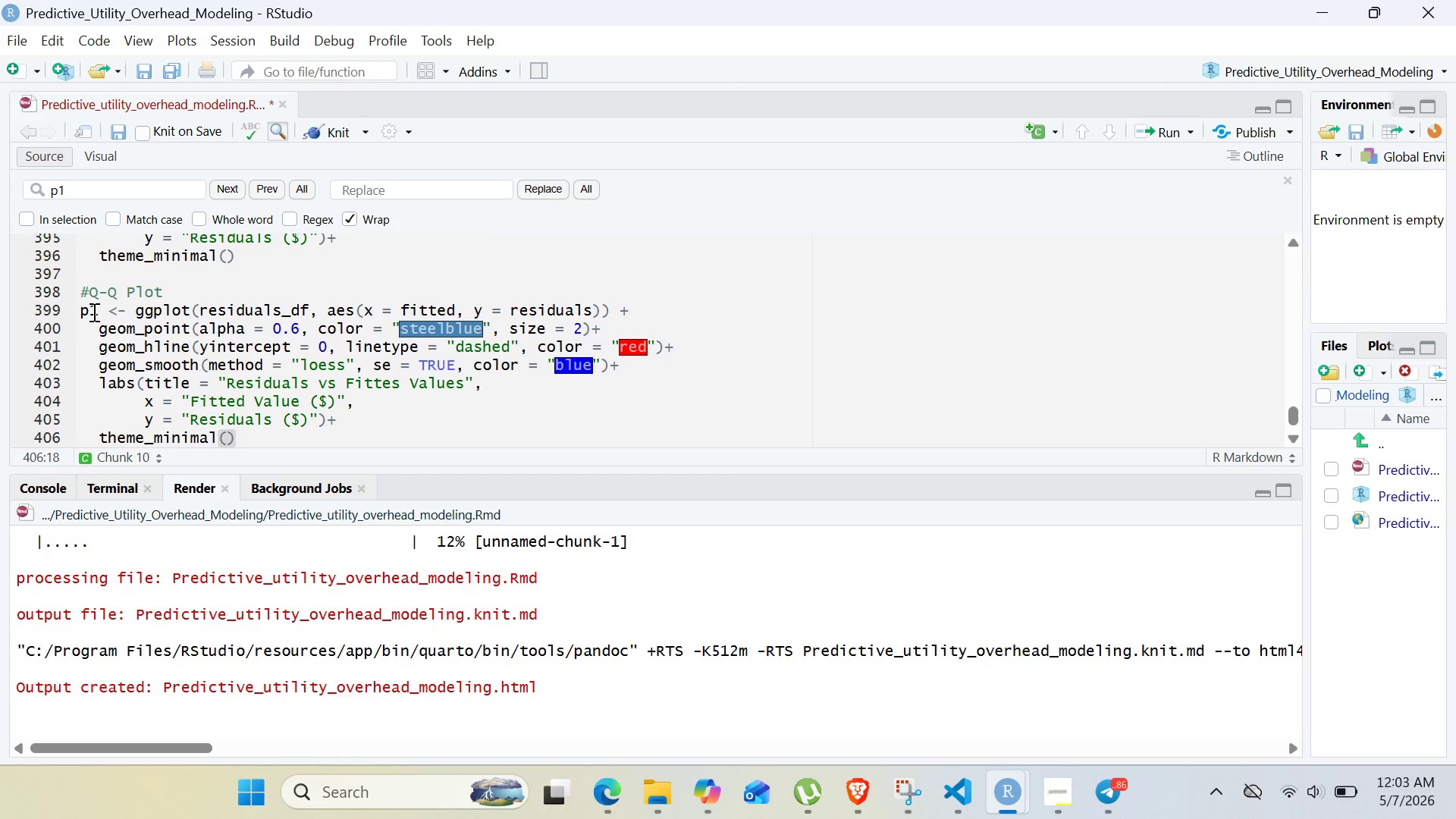 
left_click([93, 312])
 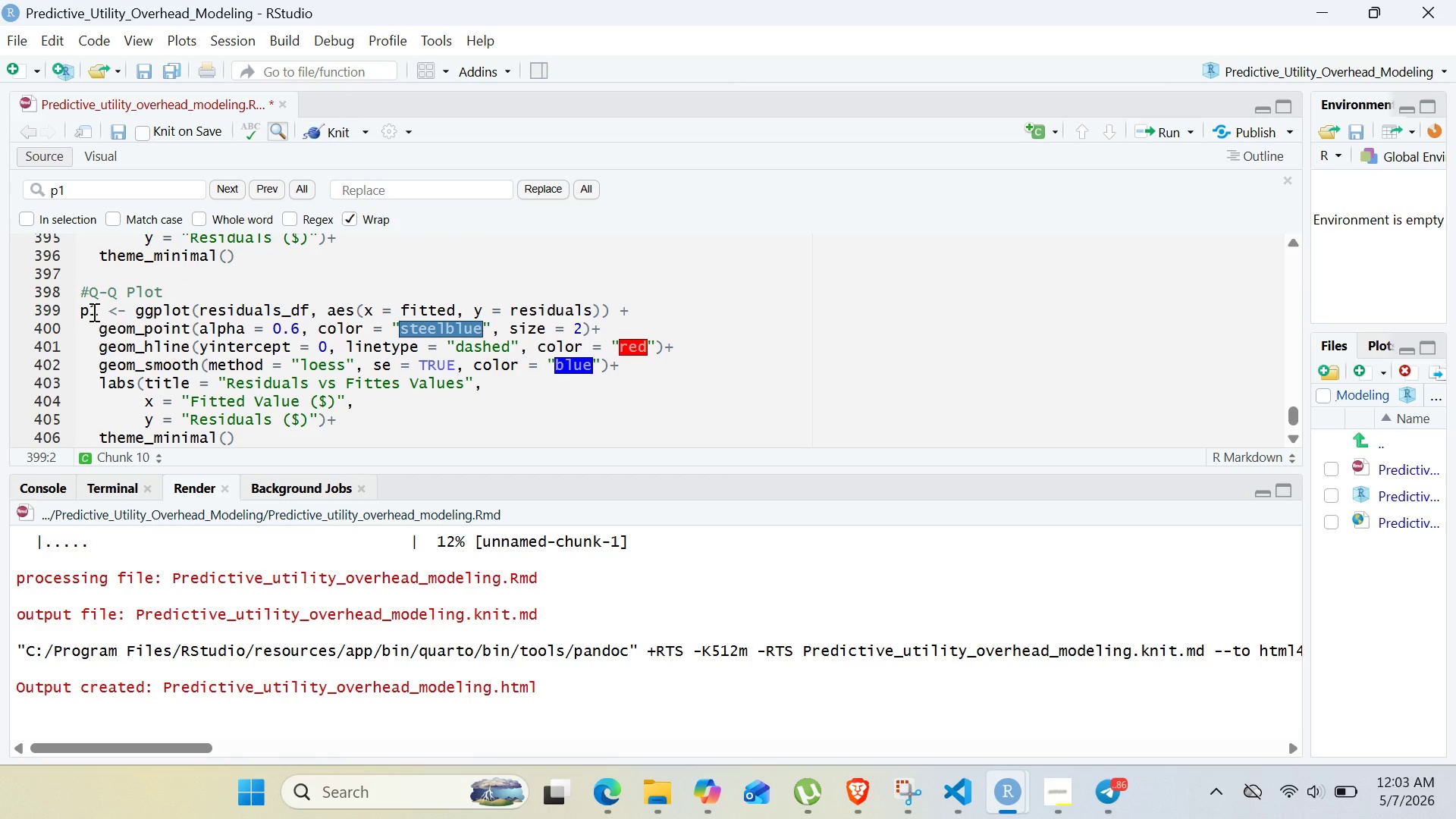 
key(Delete)
 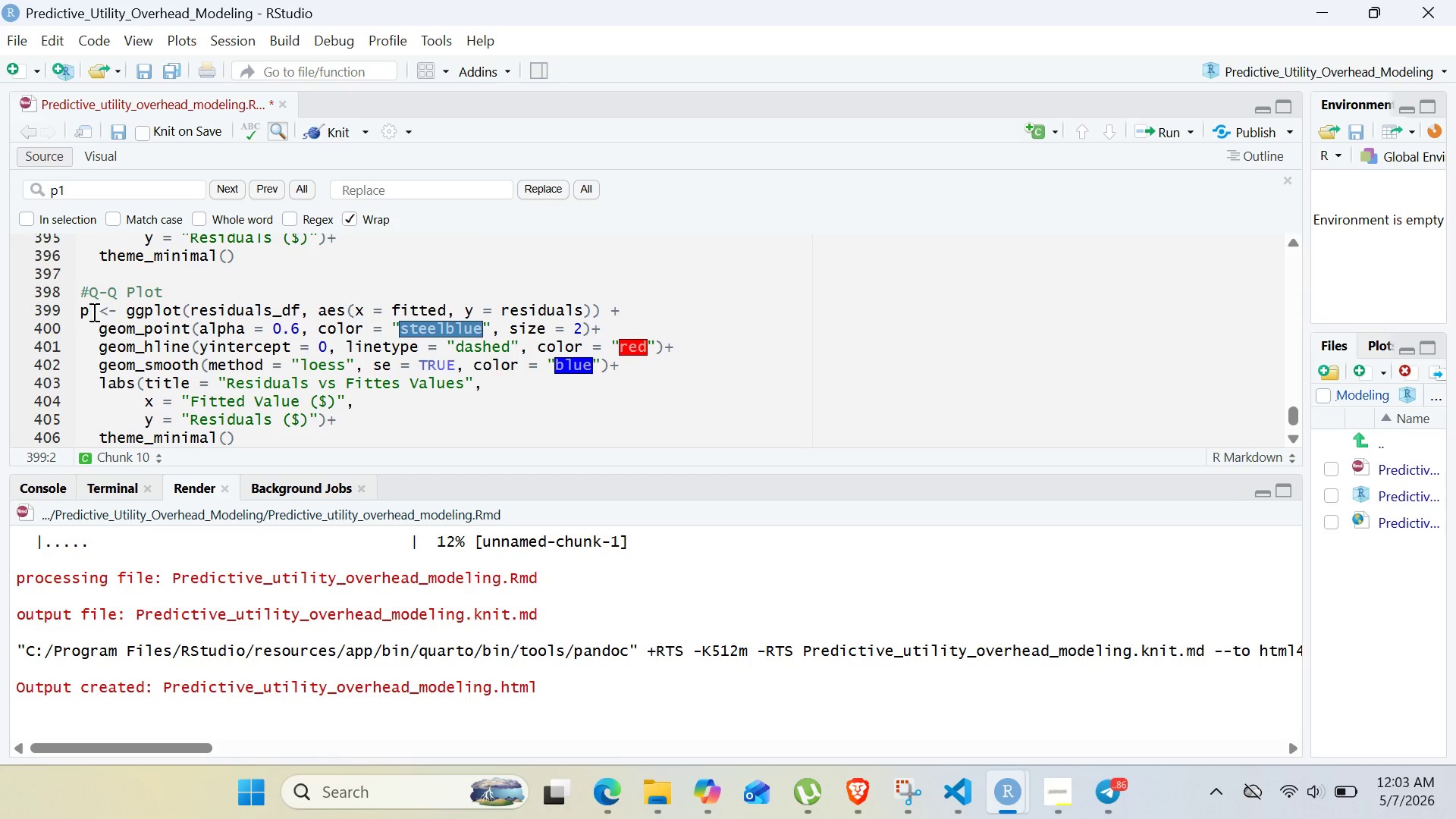 
key(2)
 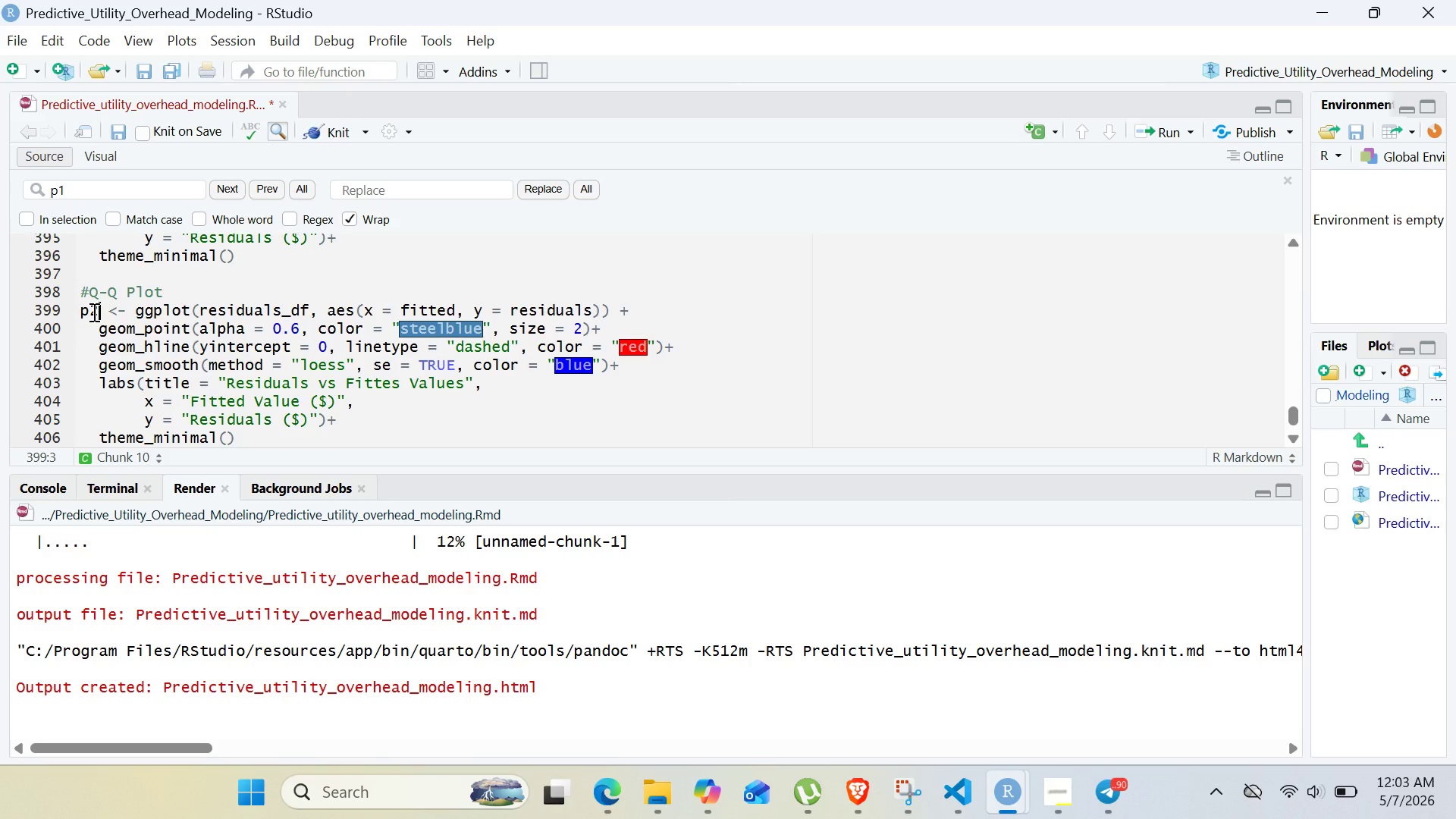 
wait(22.47)
 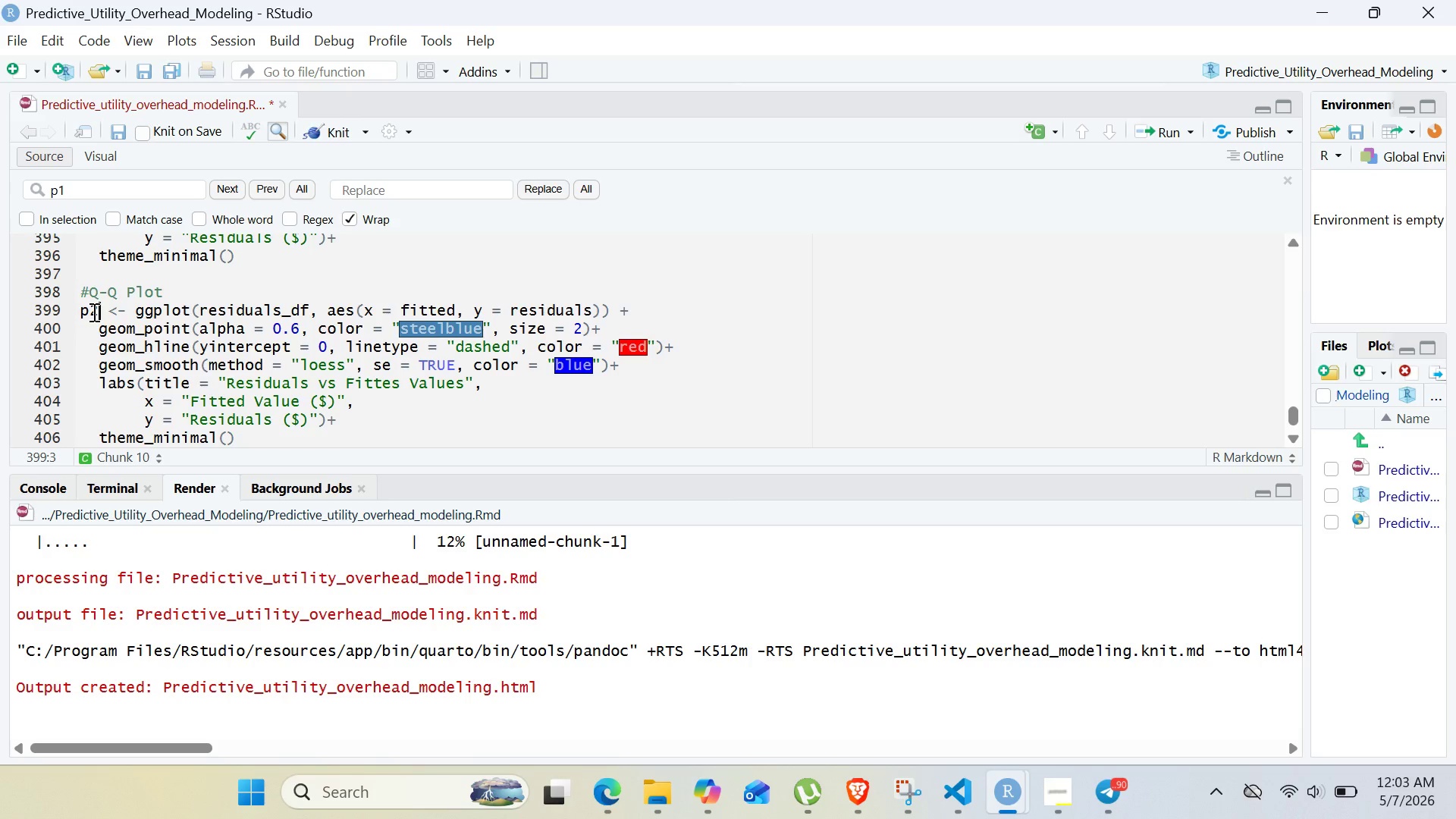 
double_click([133, 328])
 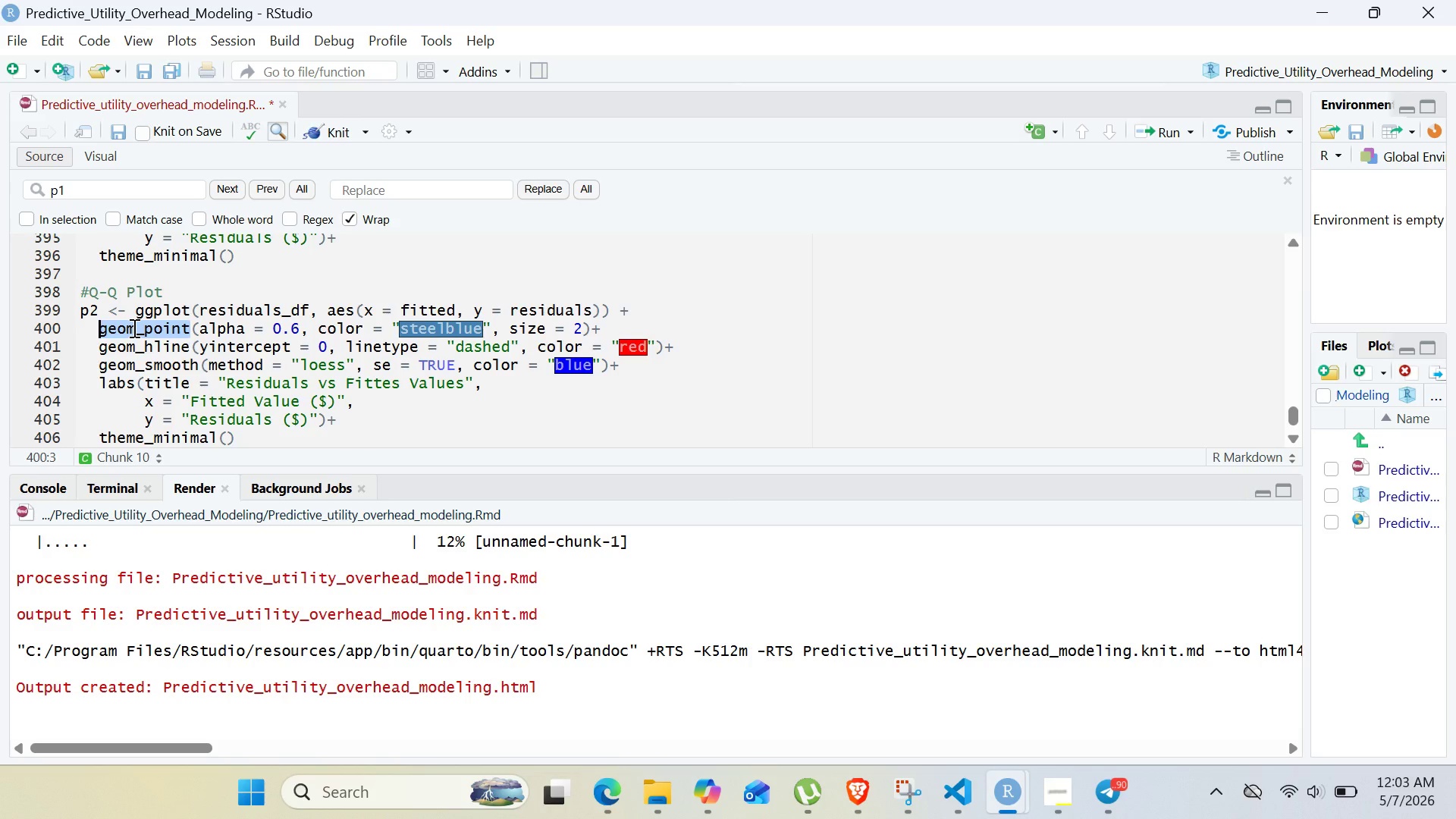 
wait(10.44)
 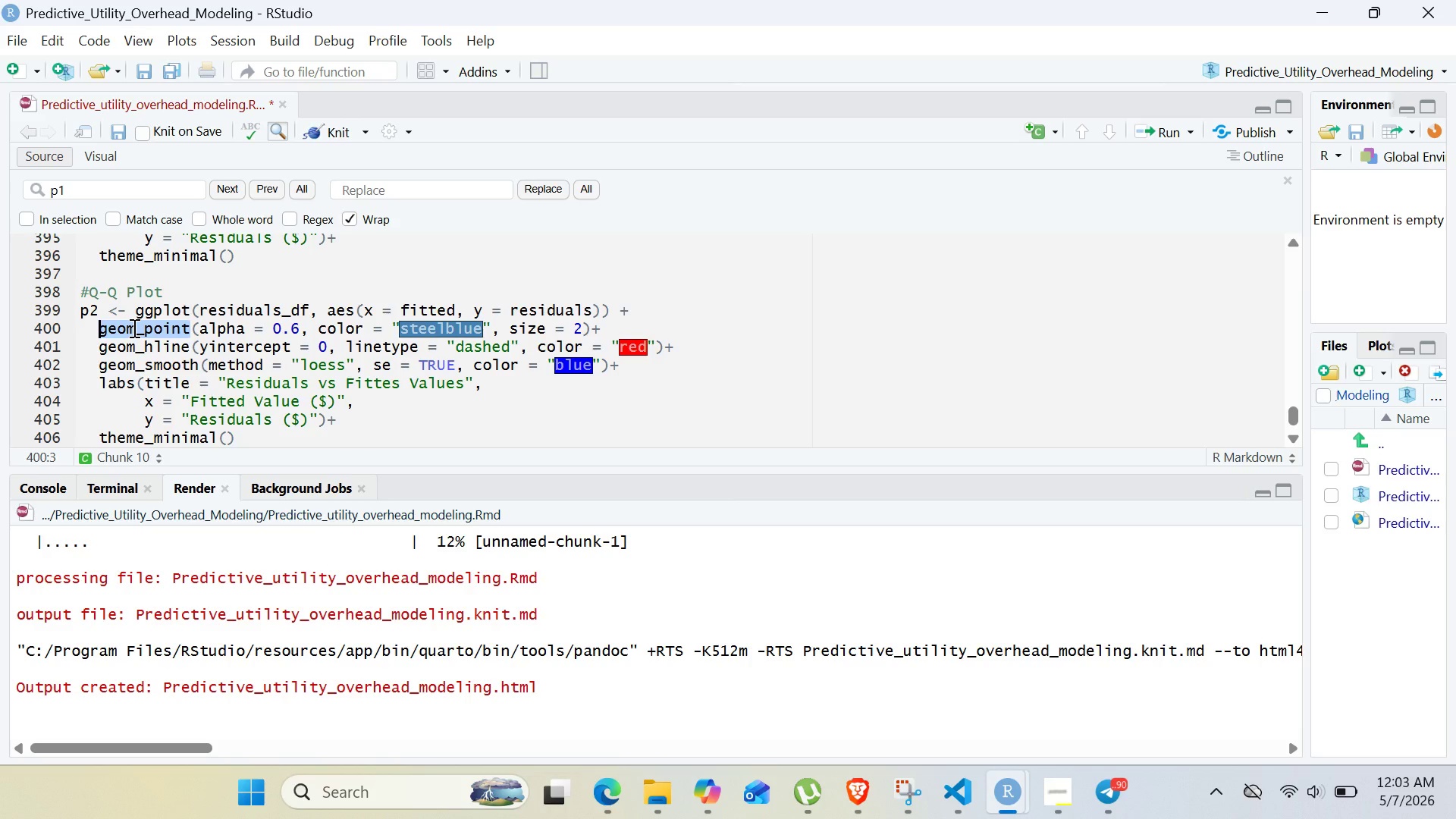 
type(stat_qq)
 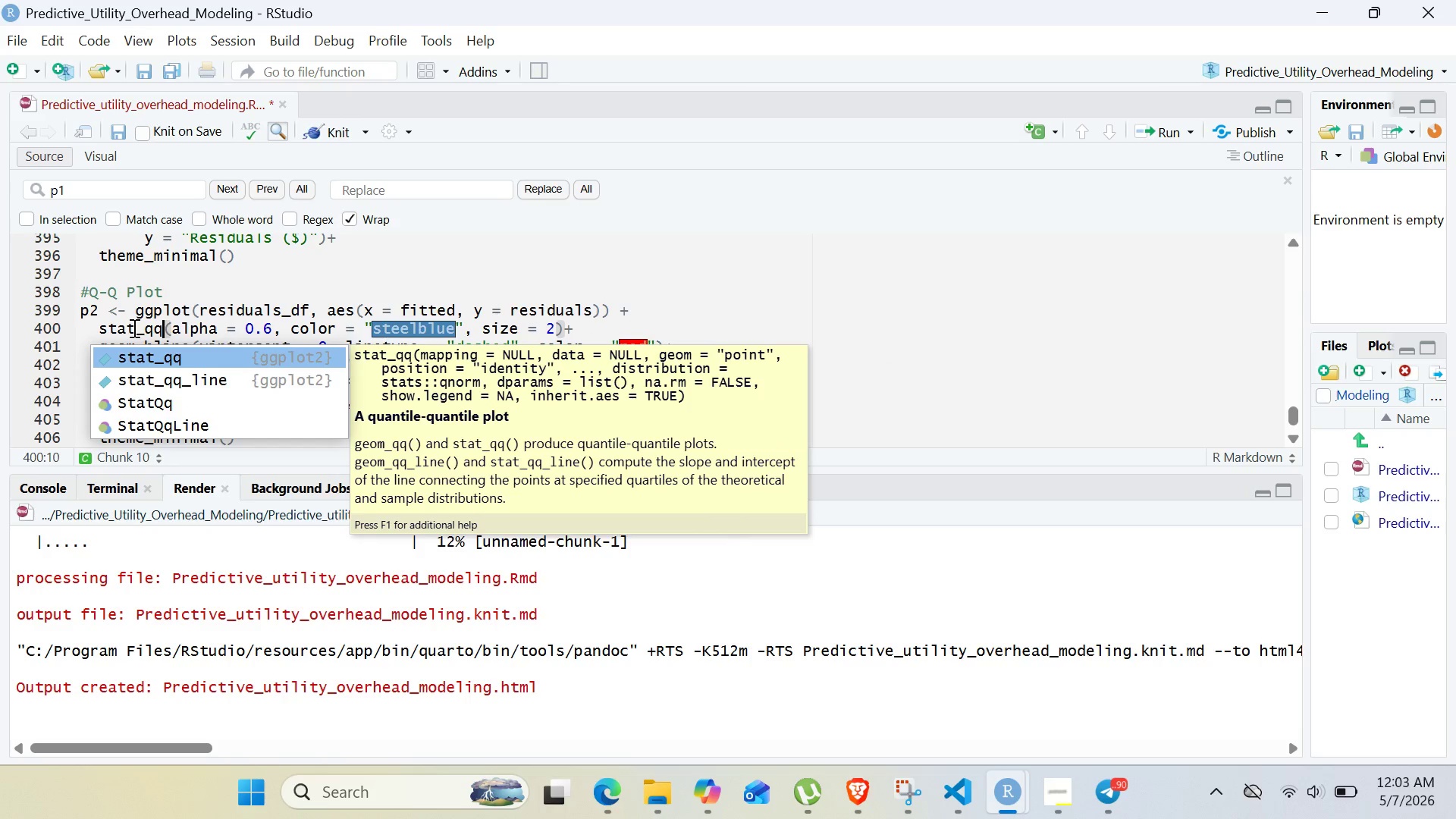 
left_click_drag(start_coordinate=[463, 328], to_coordinate=[557, 333])
 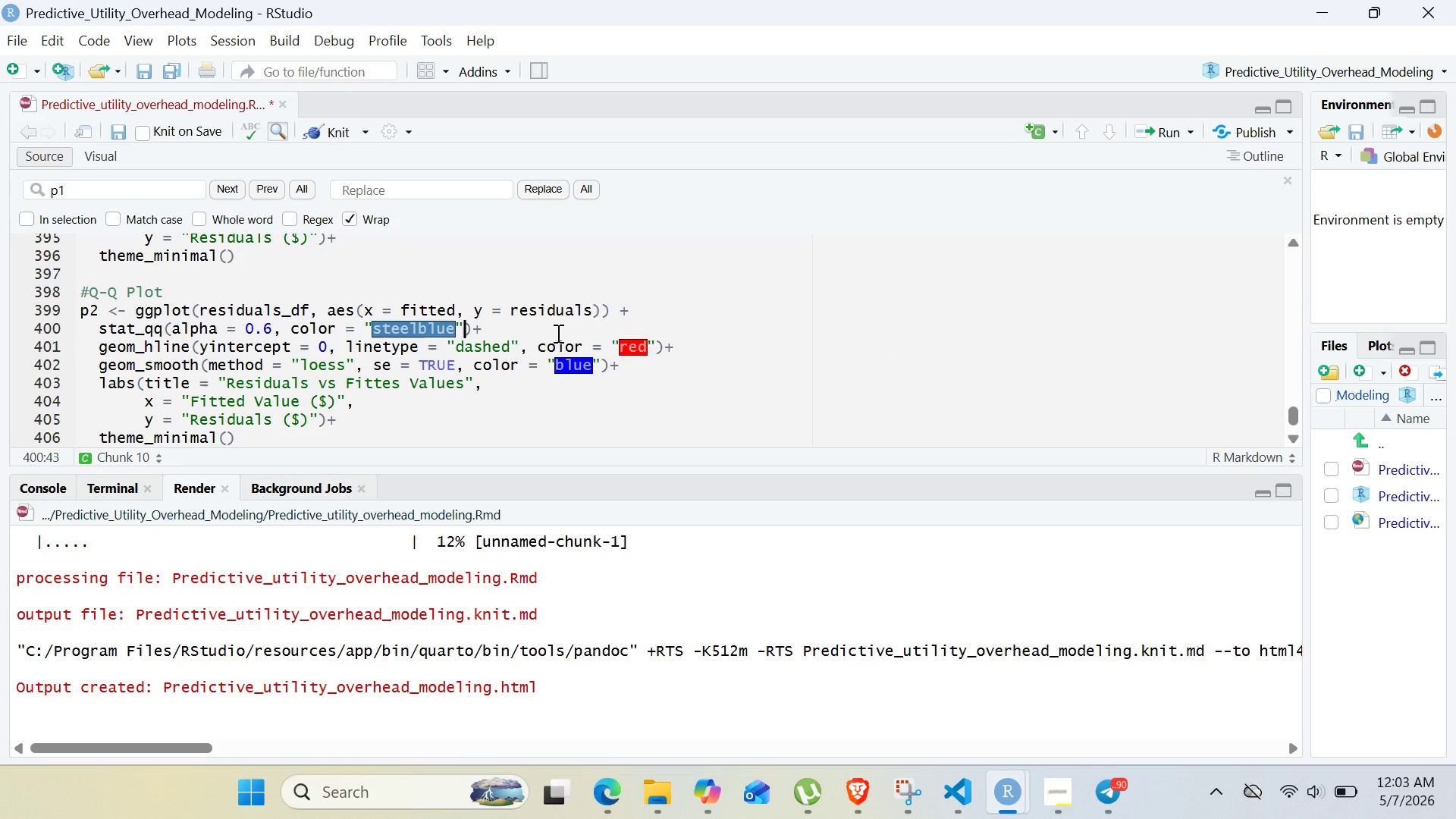 
key(Backspace)
 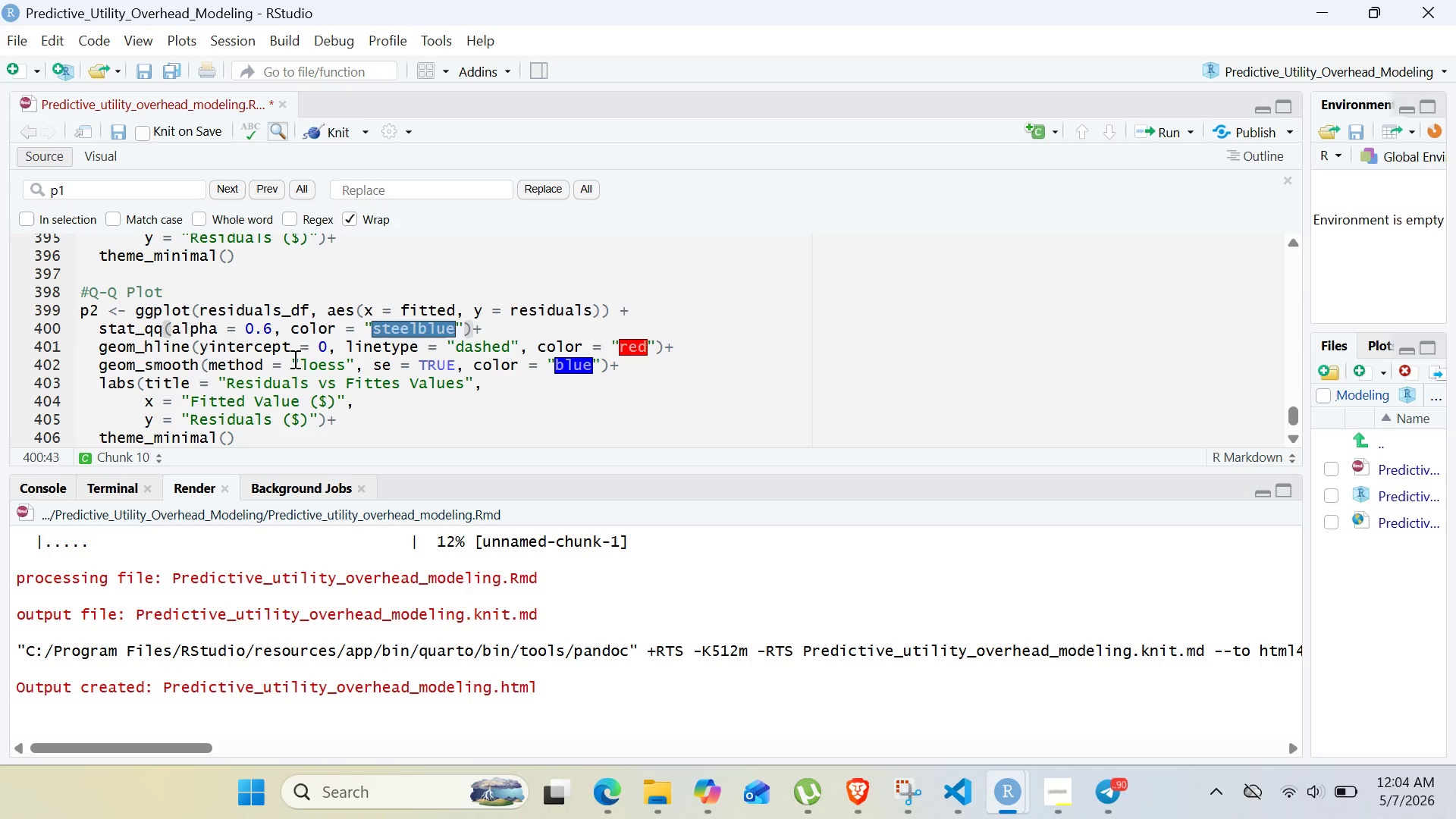 
wait(15.7)
 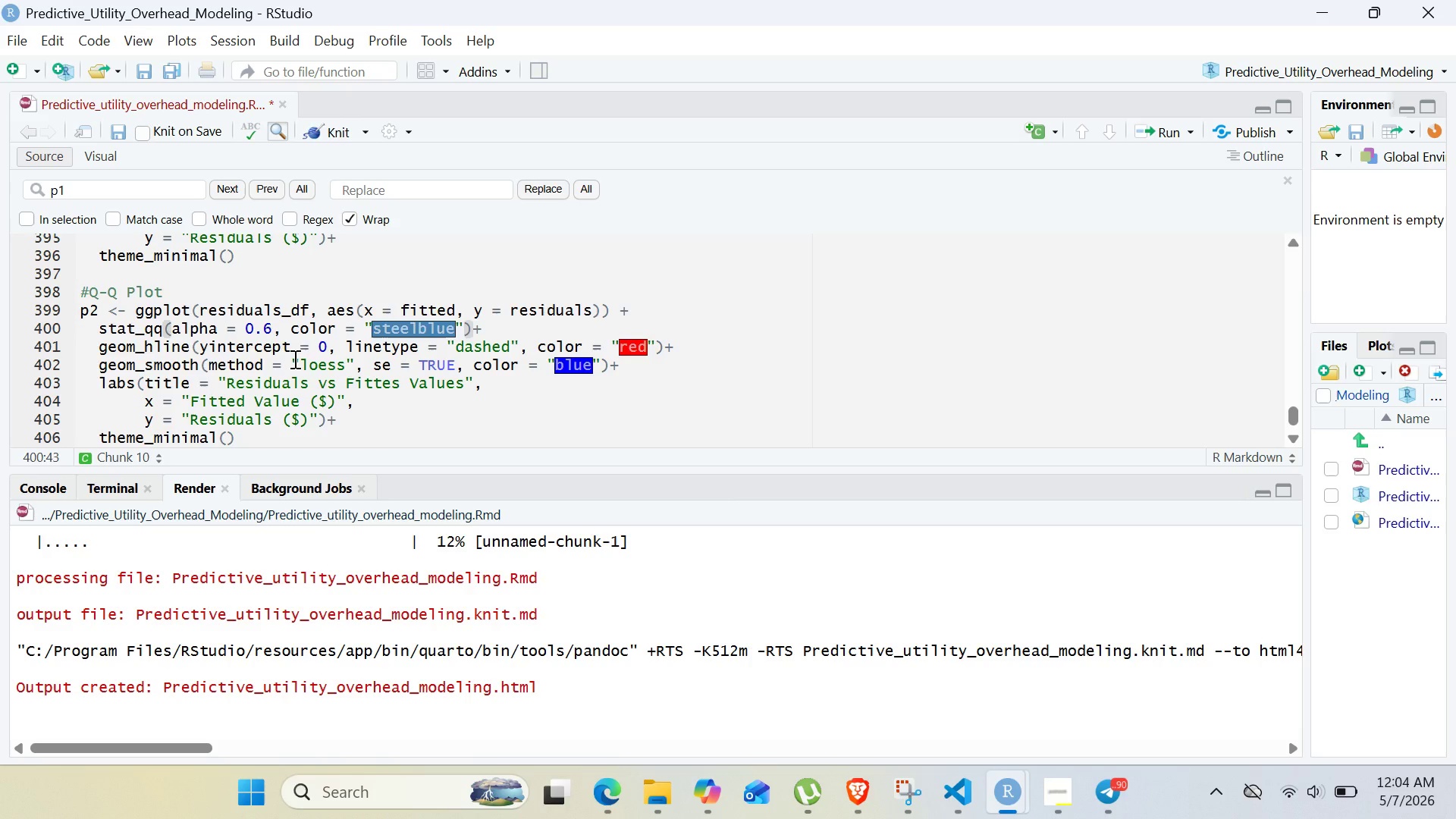 
double_click([133, 355])
 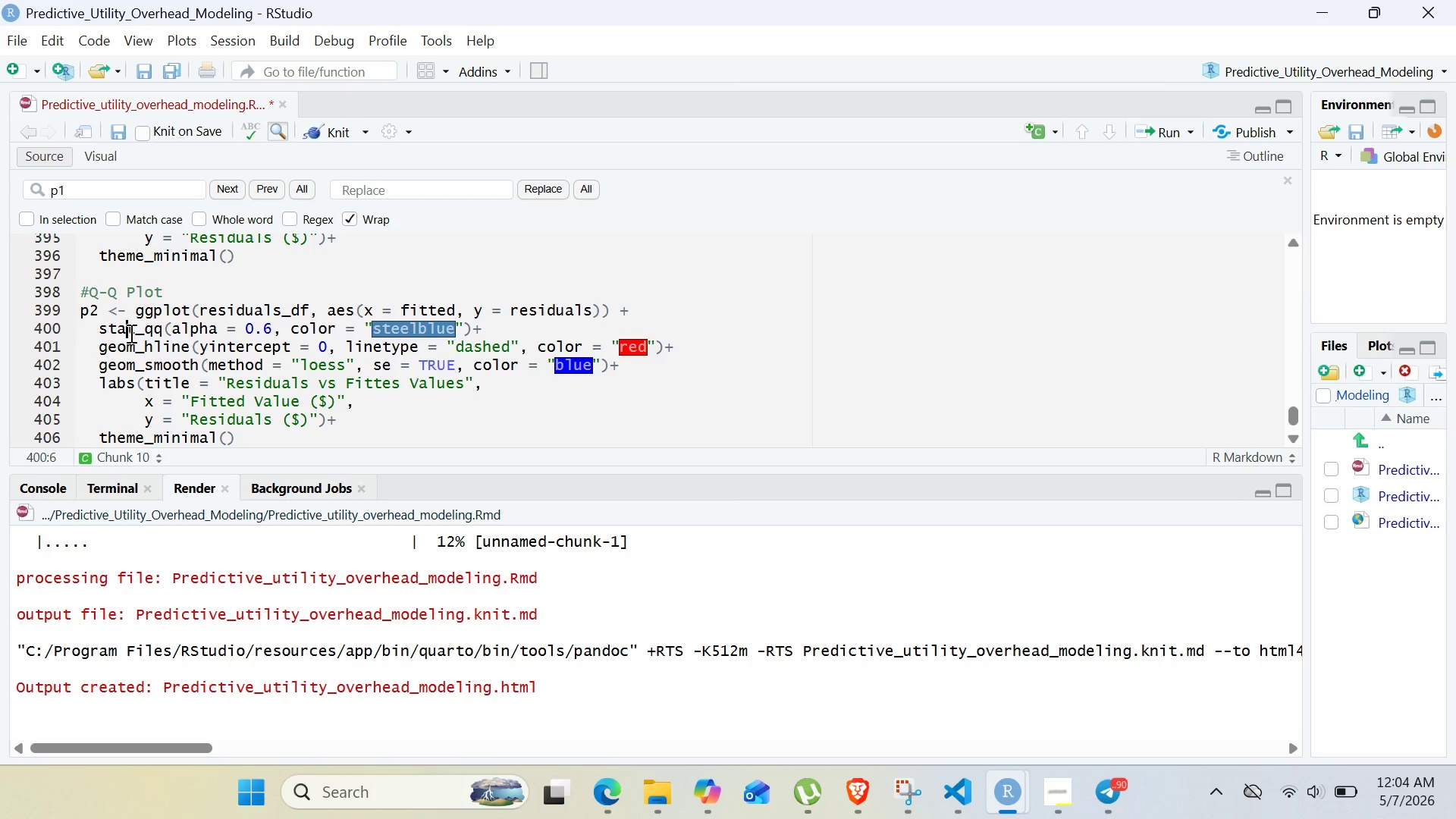 
double_click([130, 333])
 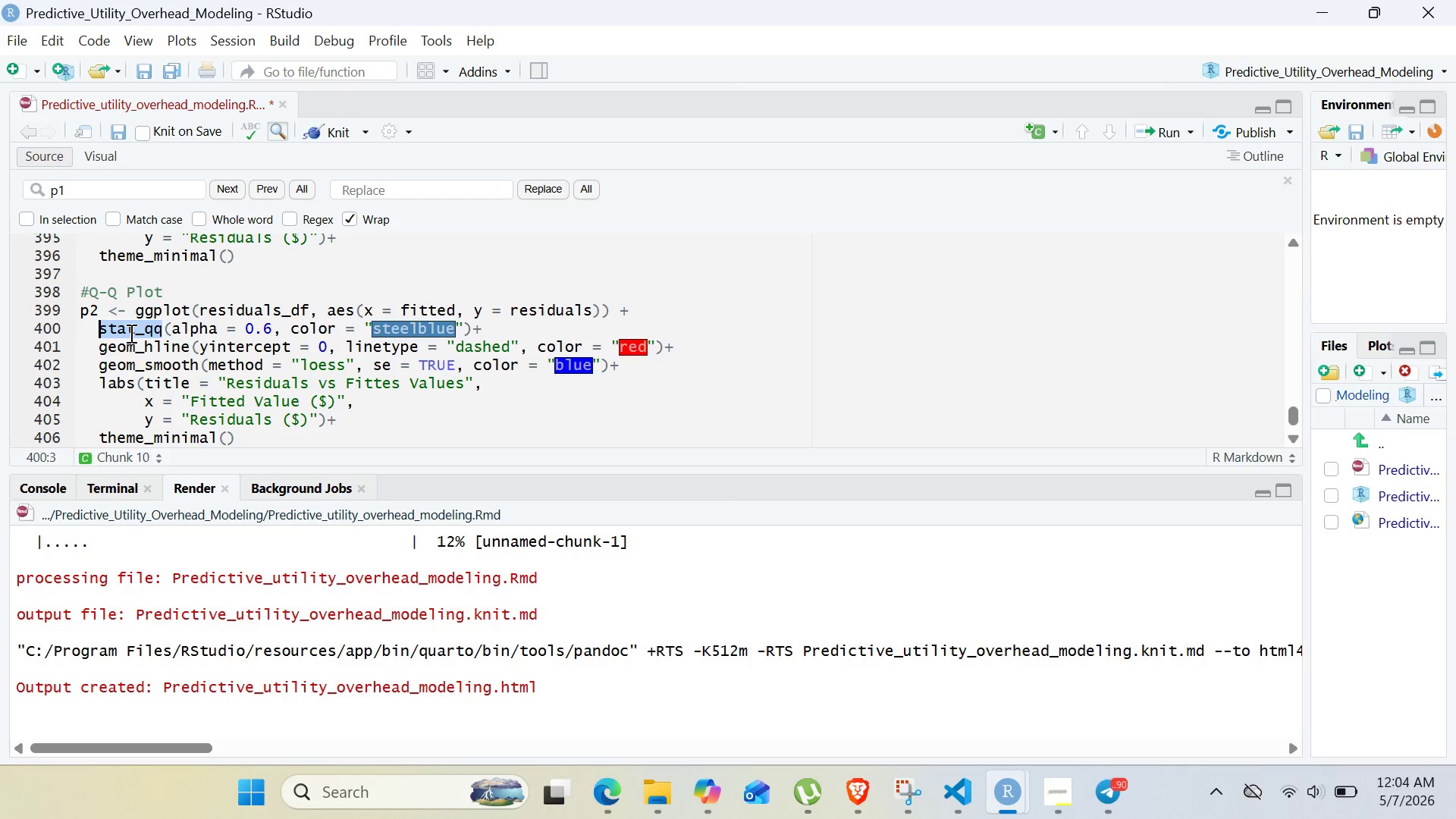 
key(Control+C)
 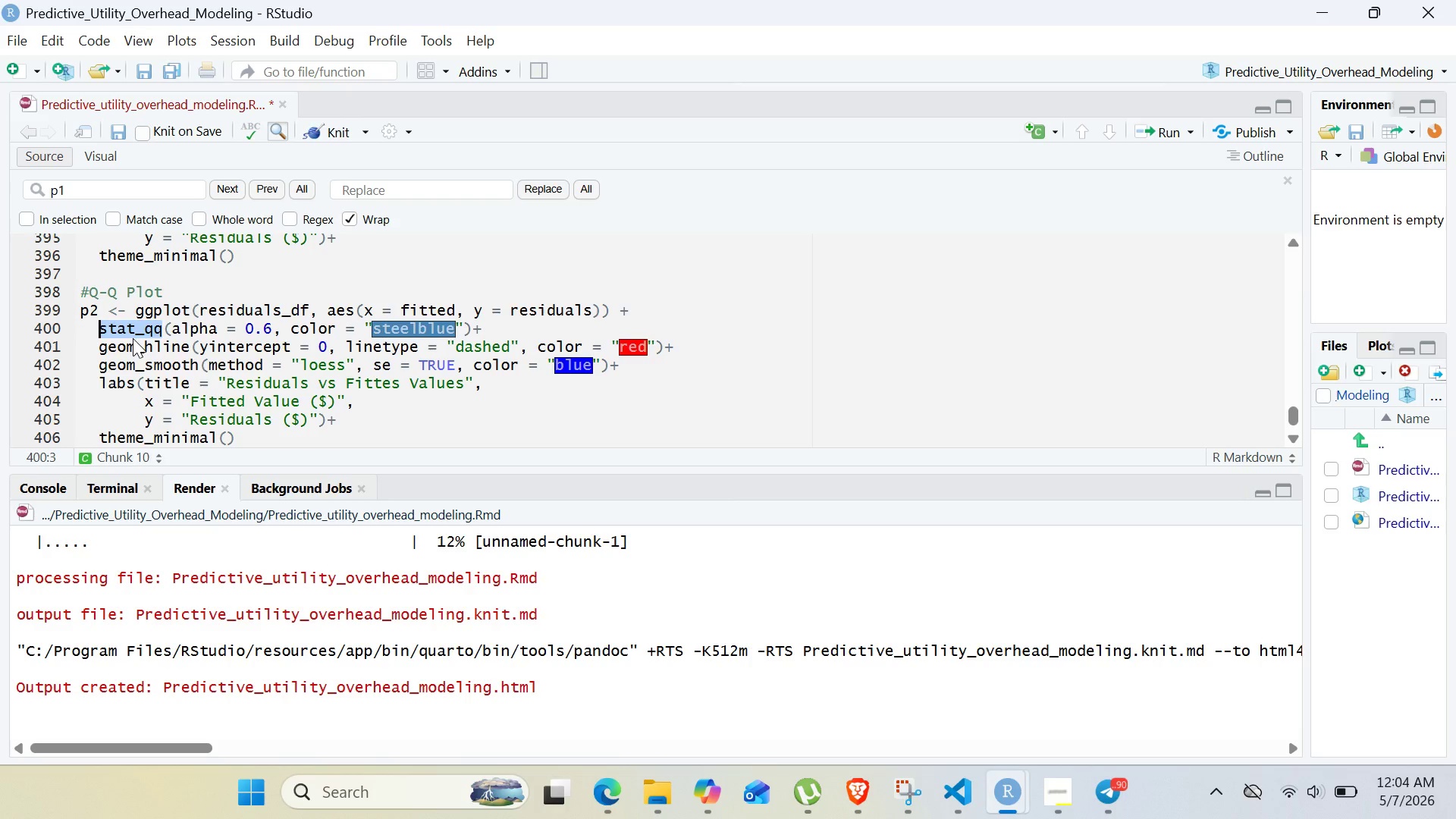 
double_click([133, 338])
 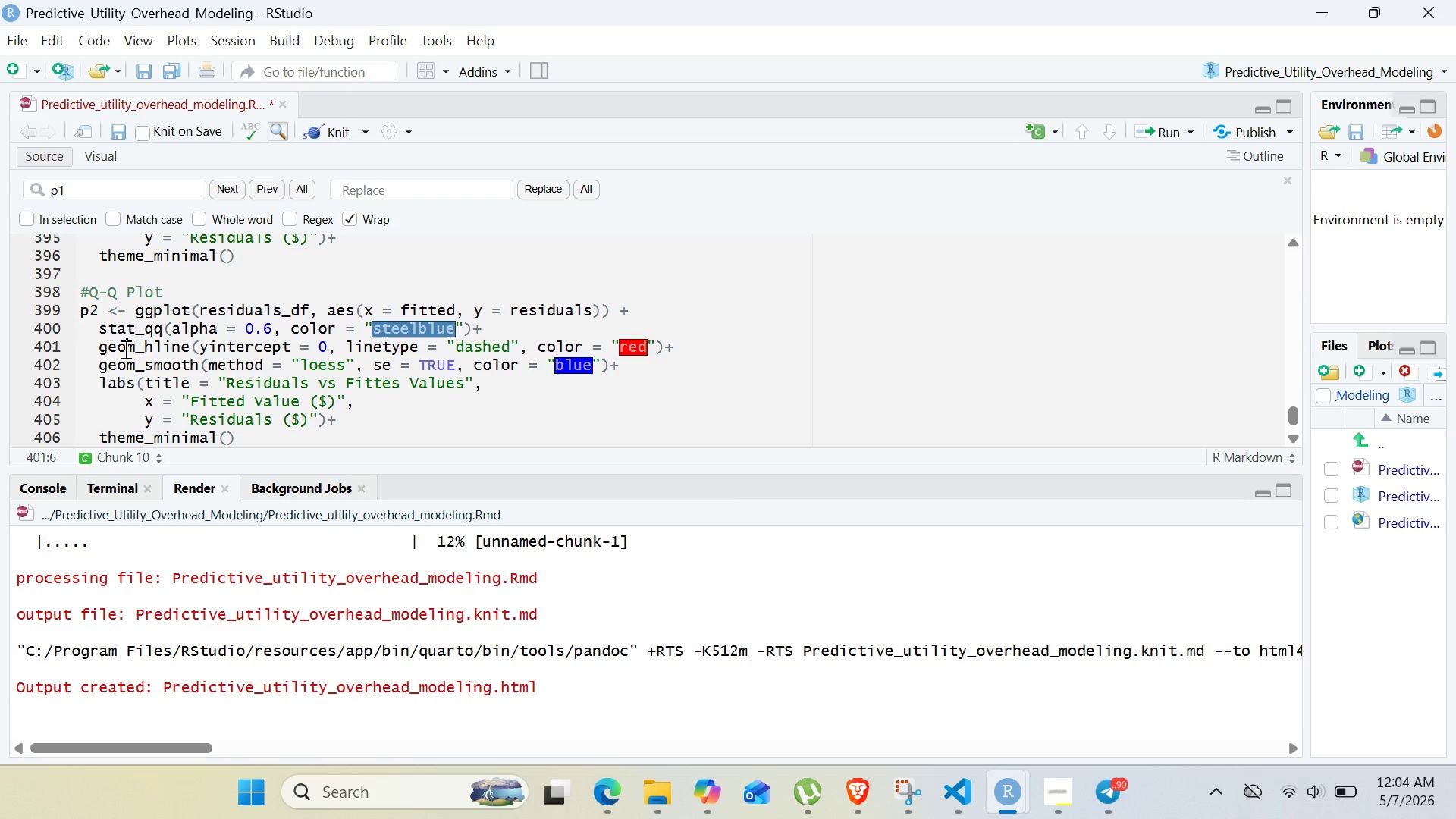 
double_click([124, 349])
 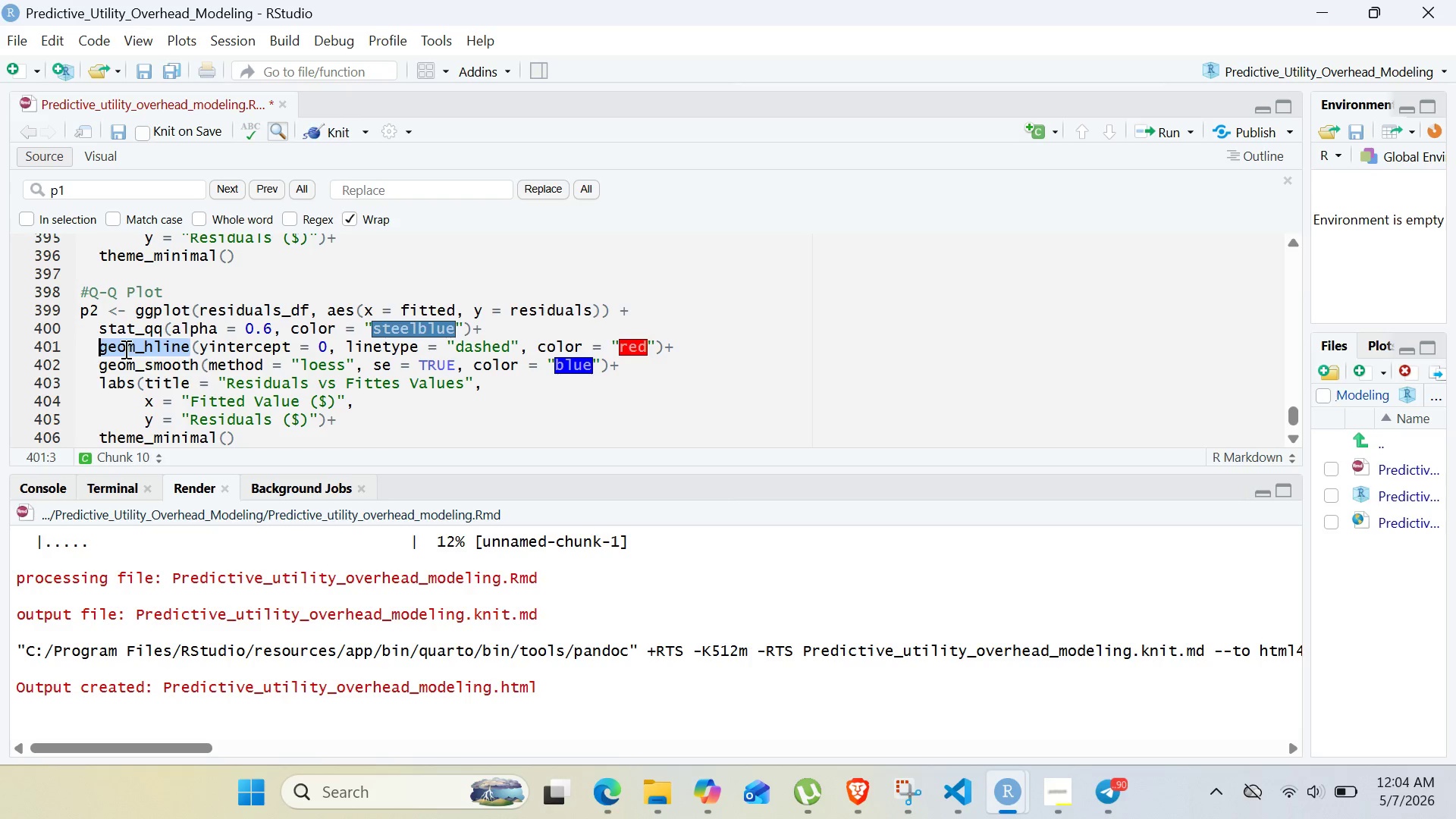 
key(Control+V)
 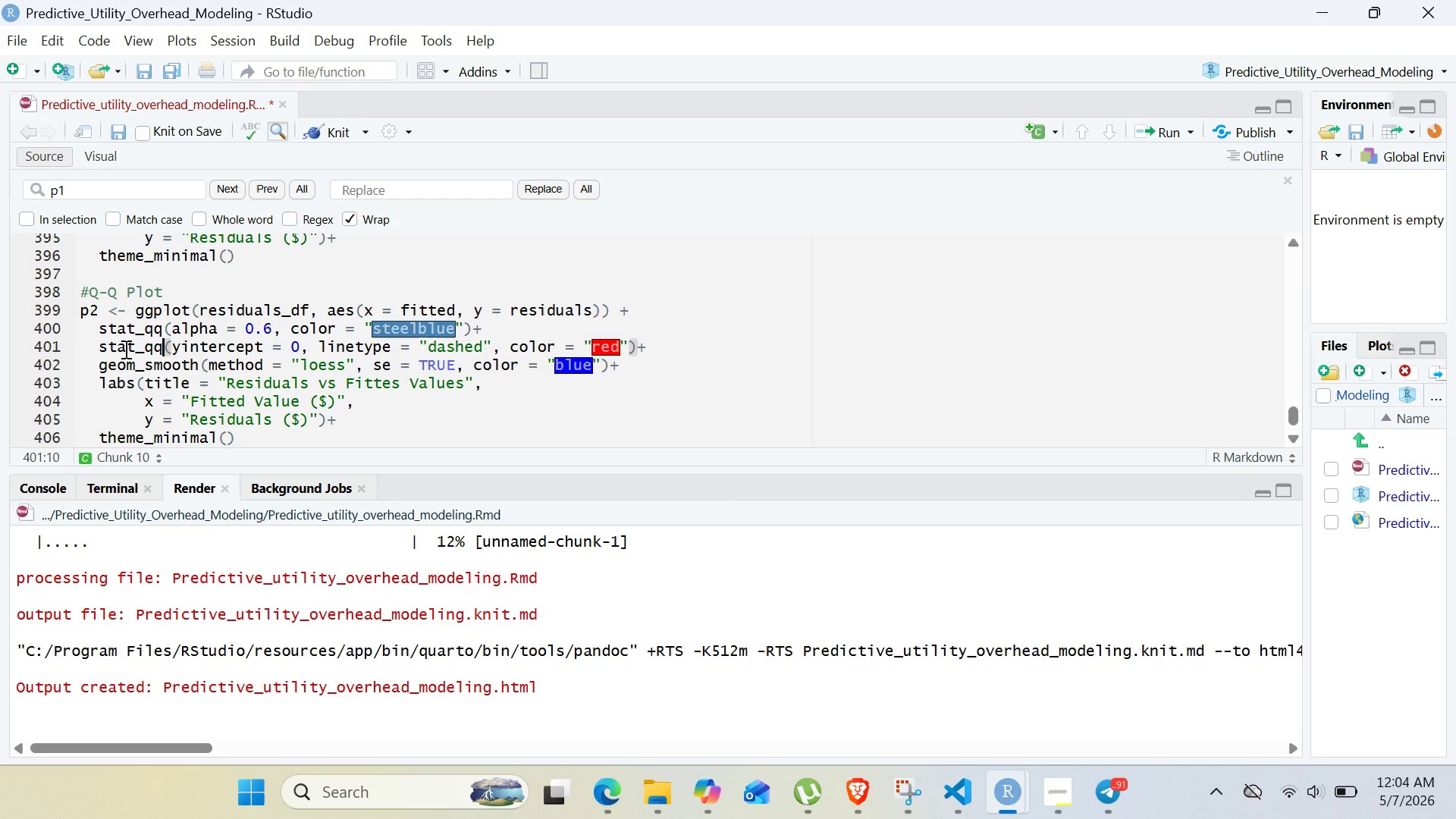 
wait(42.2)
 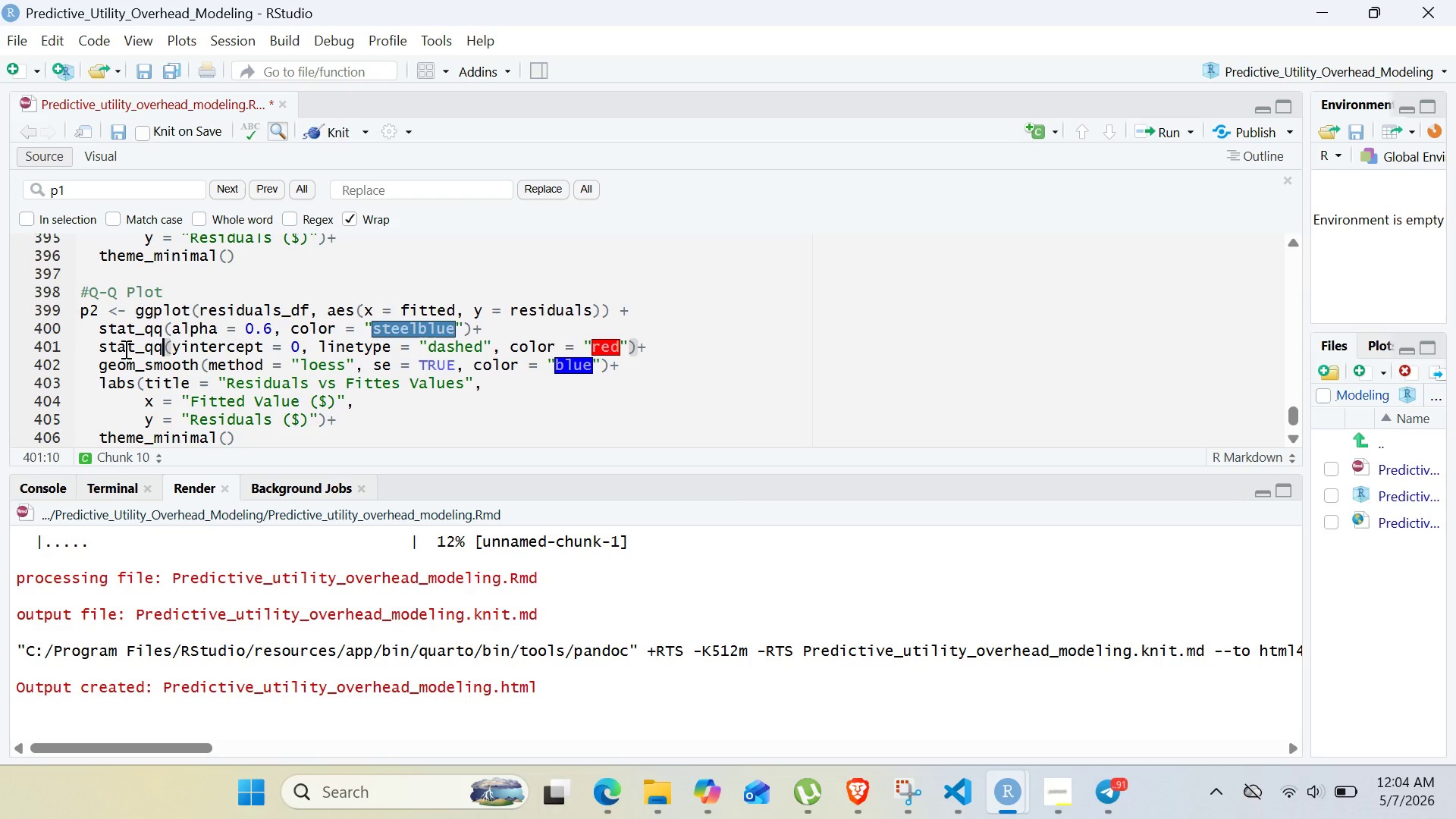 
hold_key(key=ShiftRight, duration=0.81)
 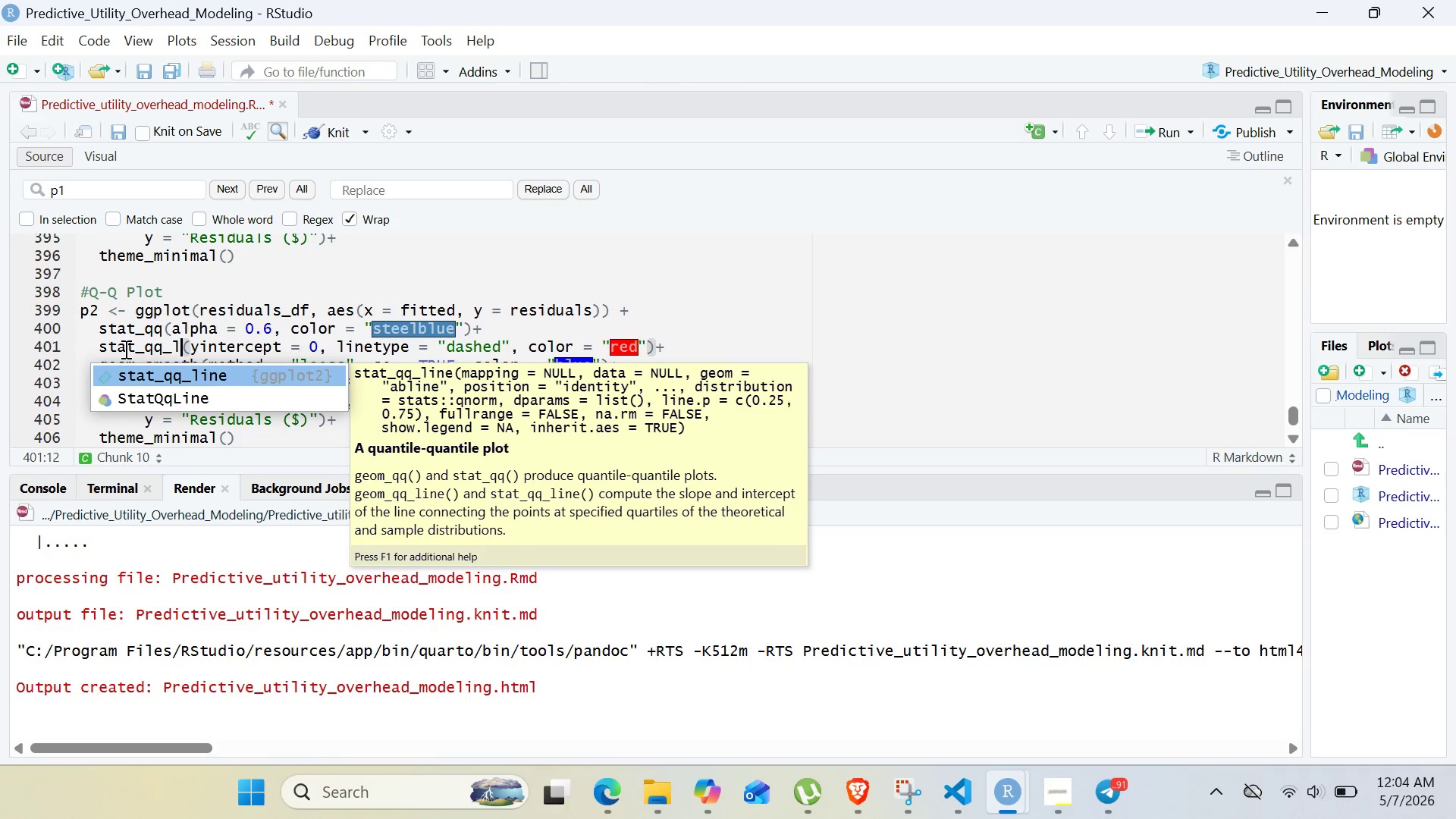 
type(-line)
 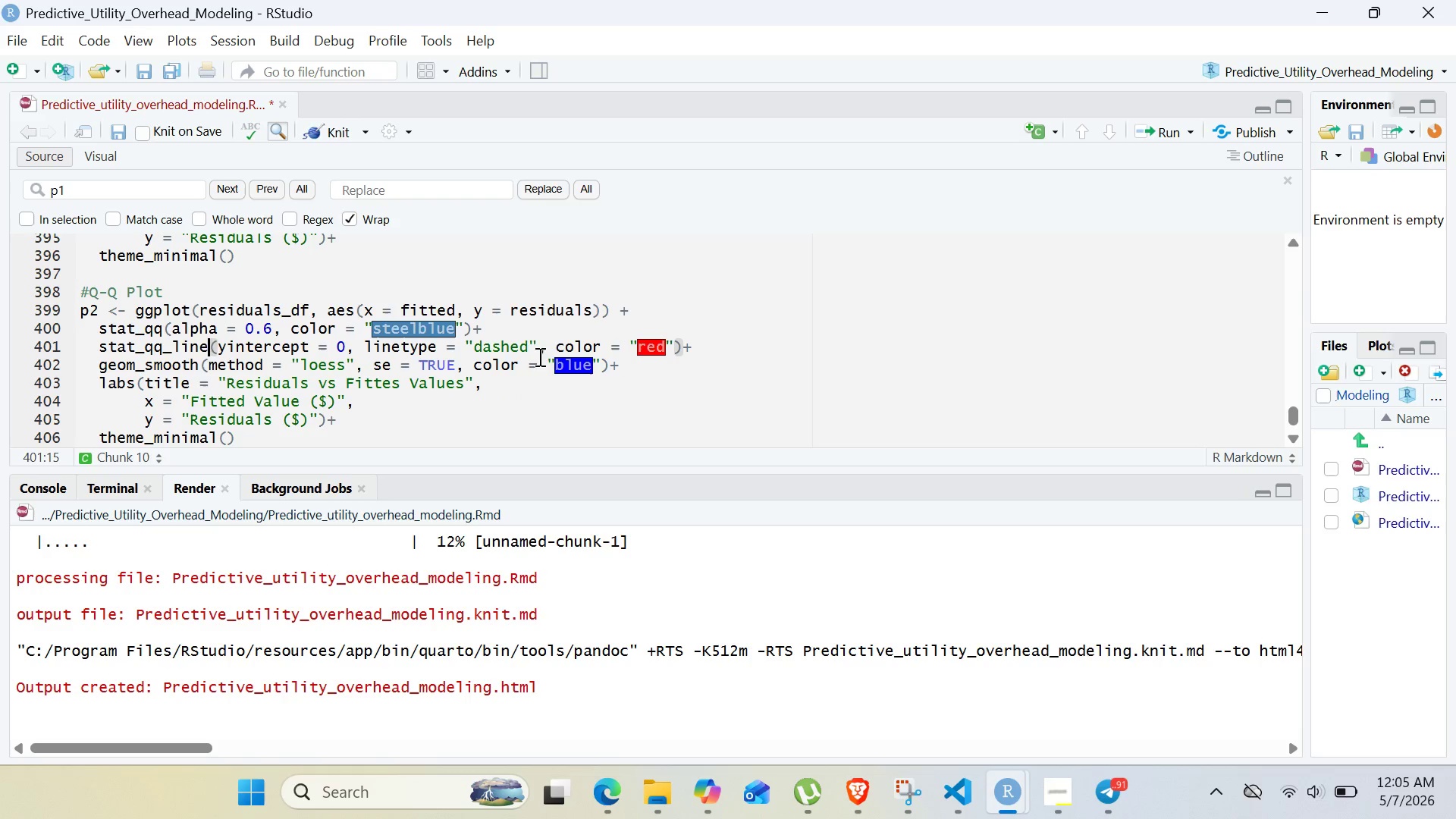 
wait(5.92)
 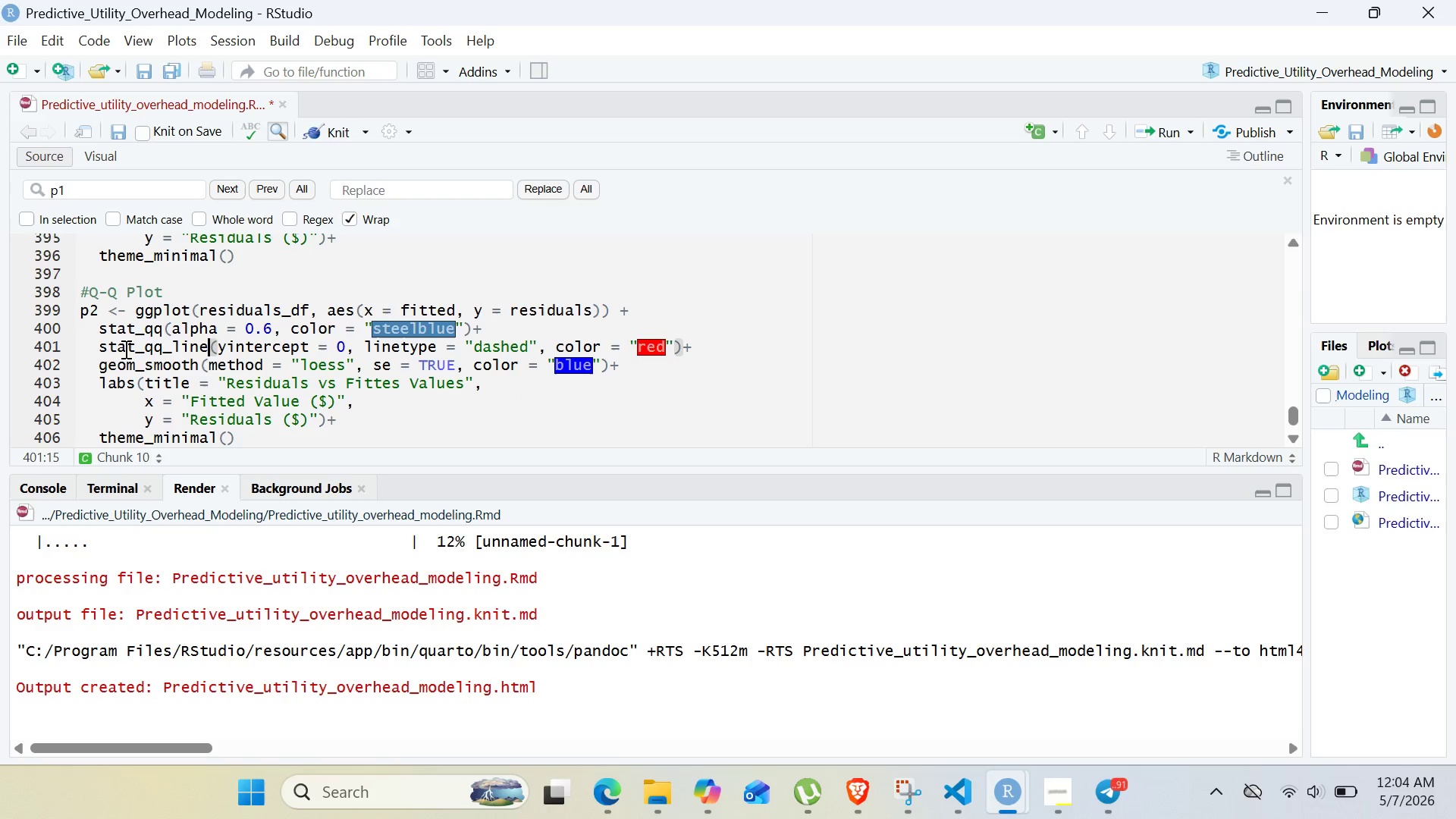 
left_click_drag(start_coordinate=[551, 351], to_coordinate=[221, 349])
 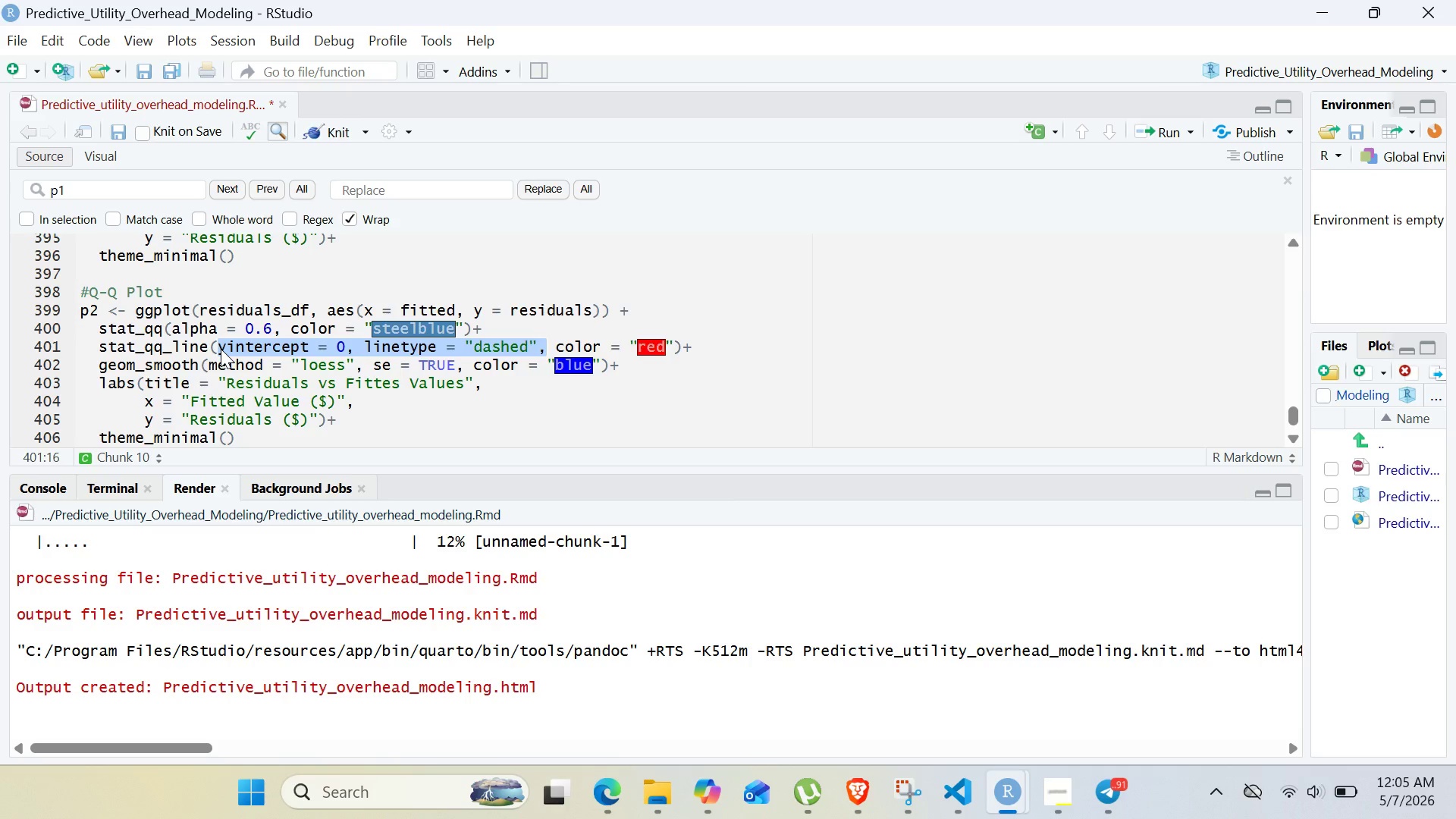 
key(Backspace)
 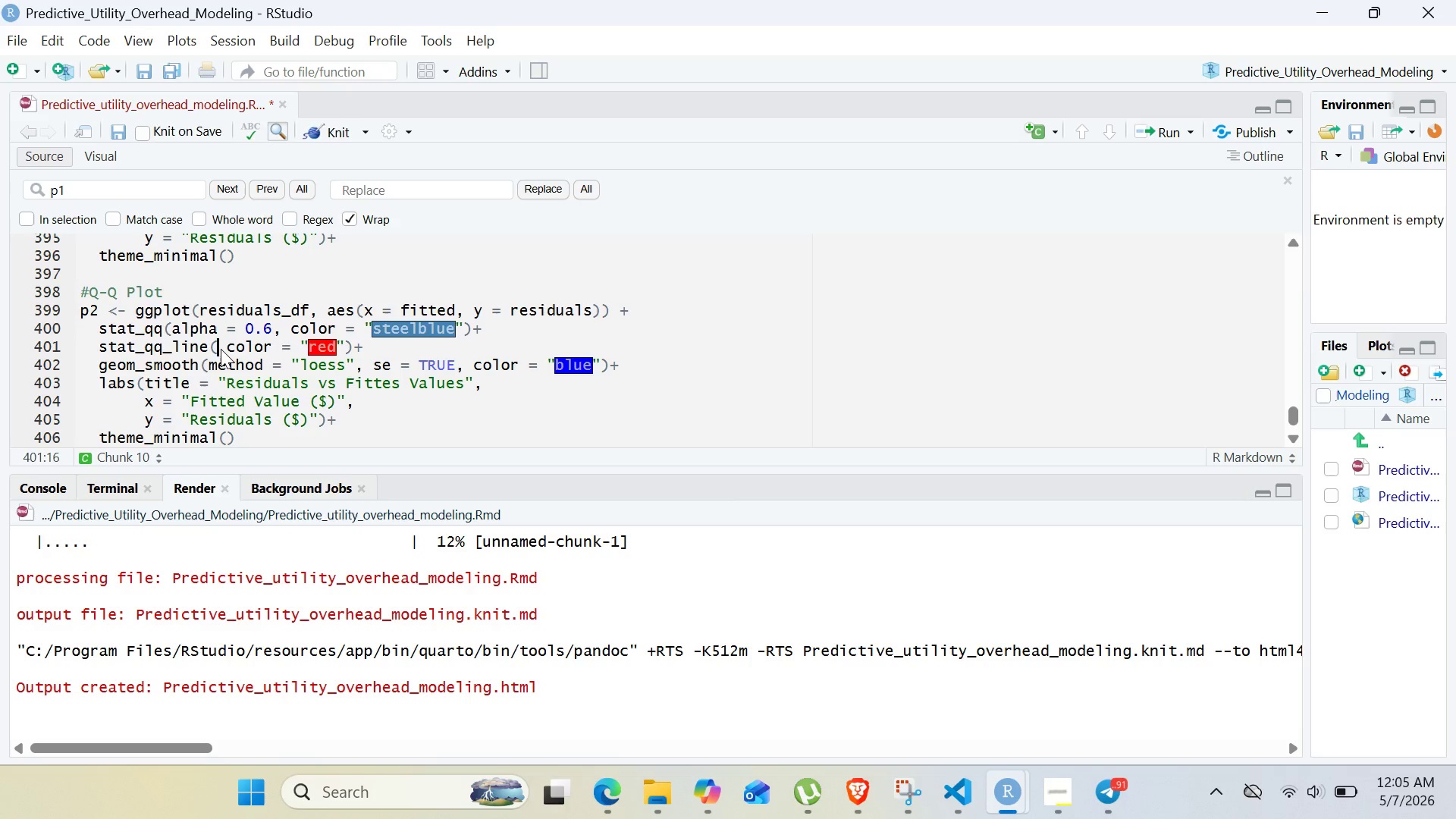 
key(Delete)
 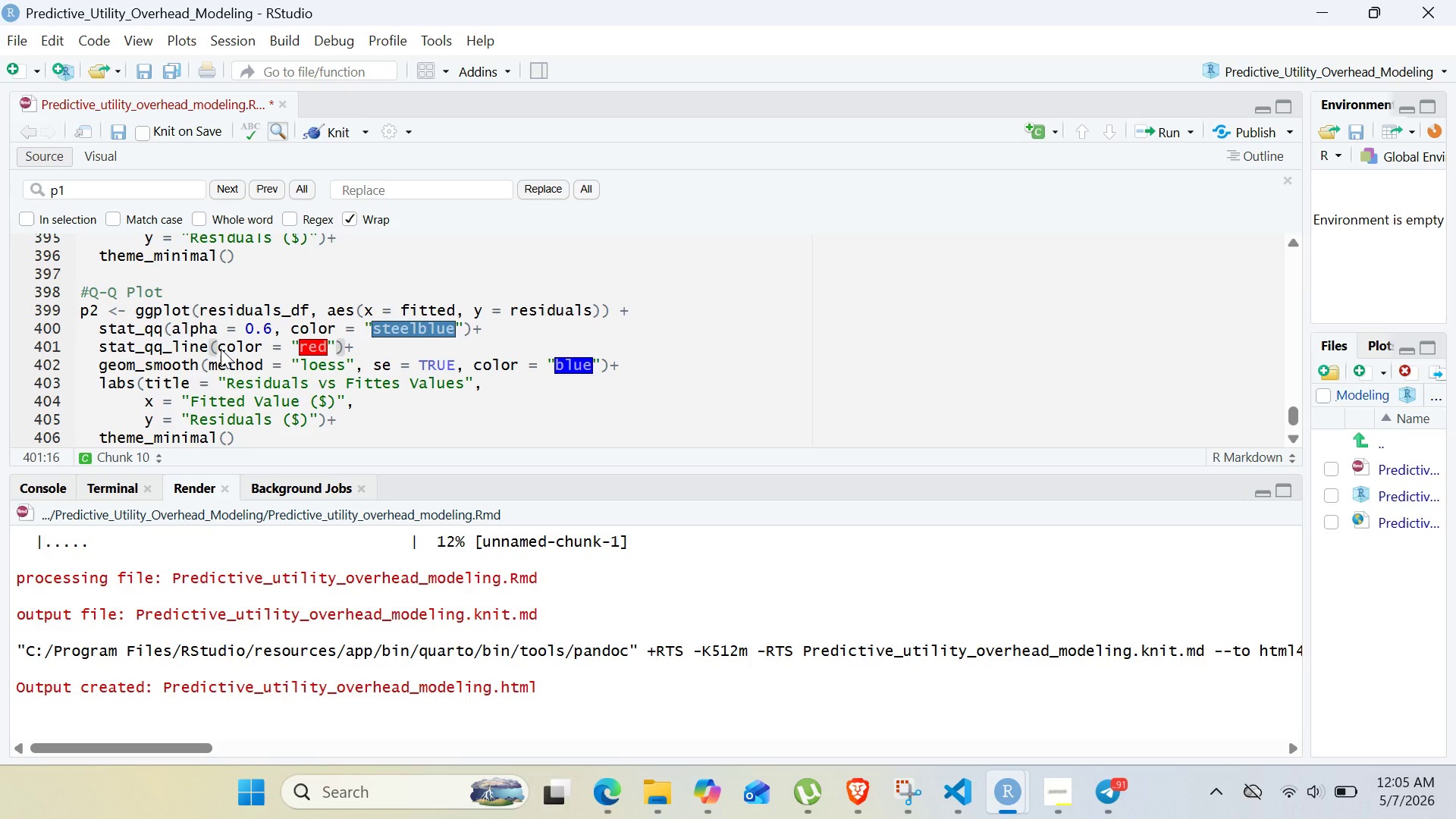 
left_click([221, 349])
 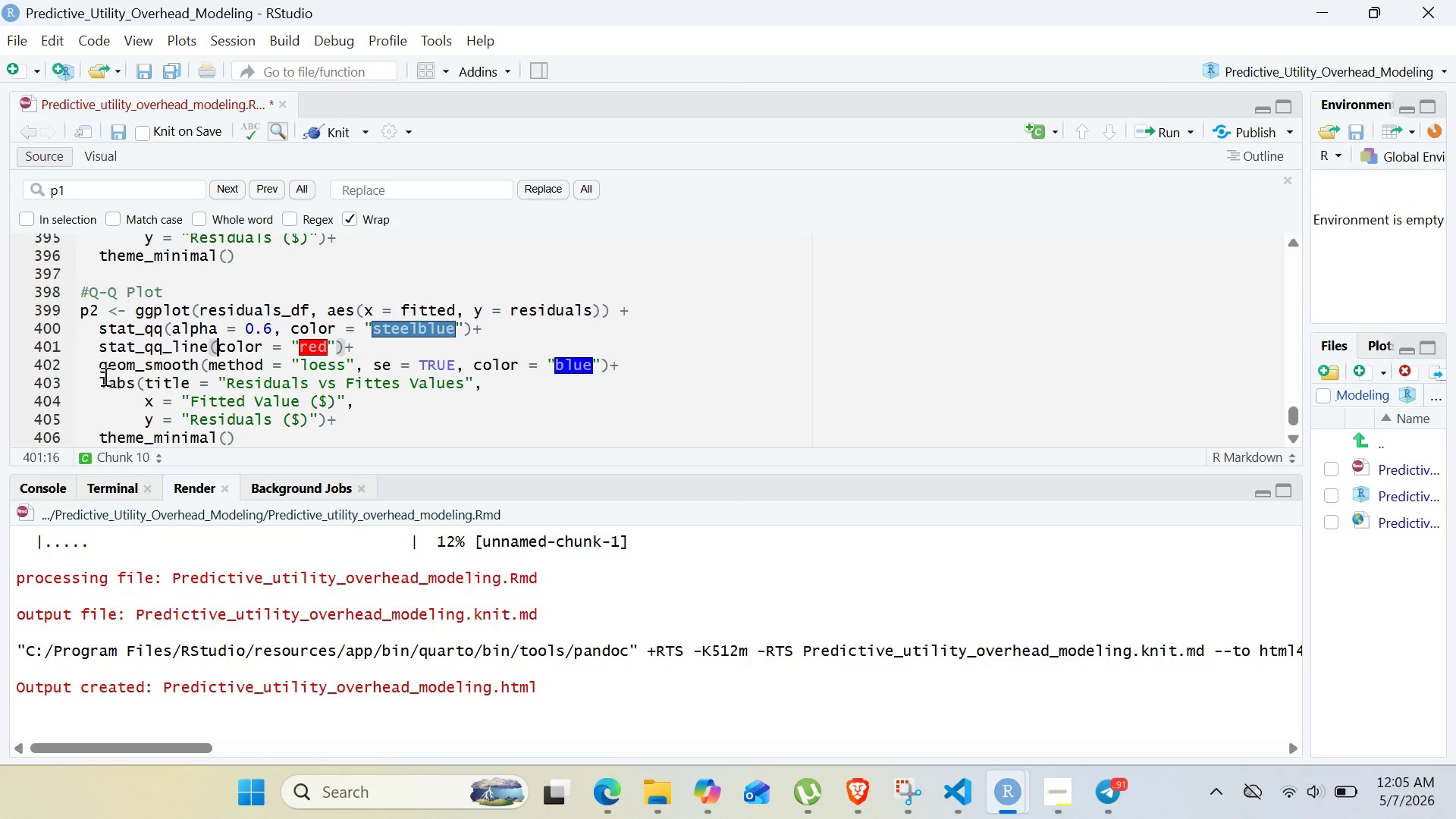 
wait(6.69)
 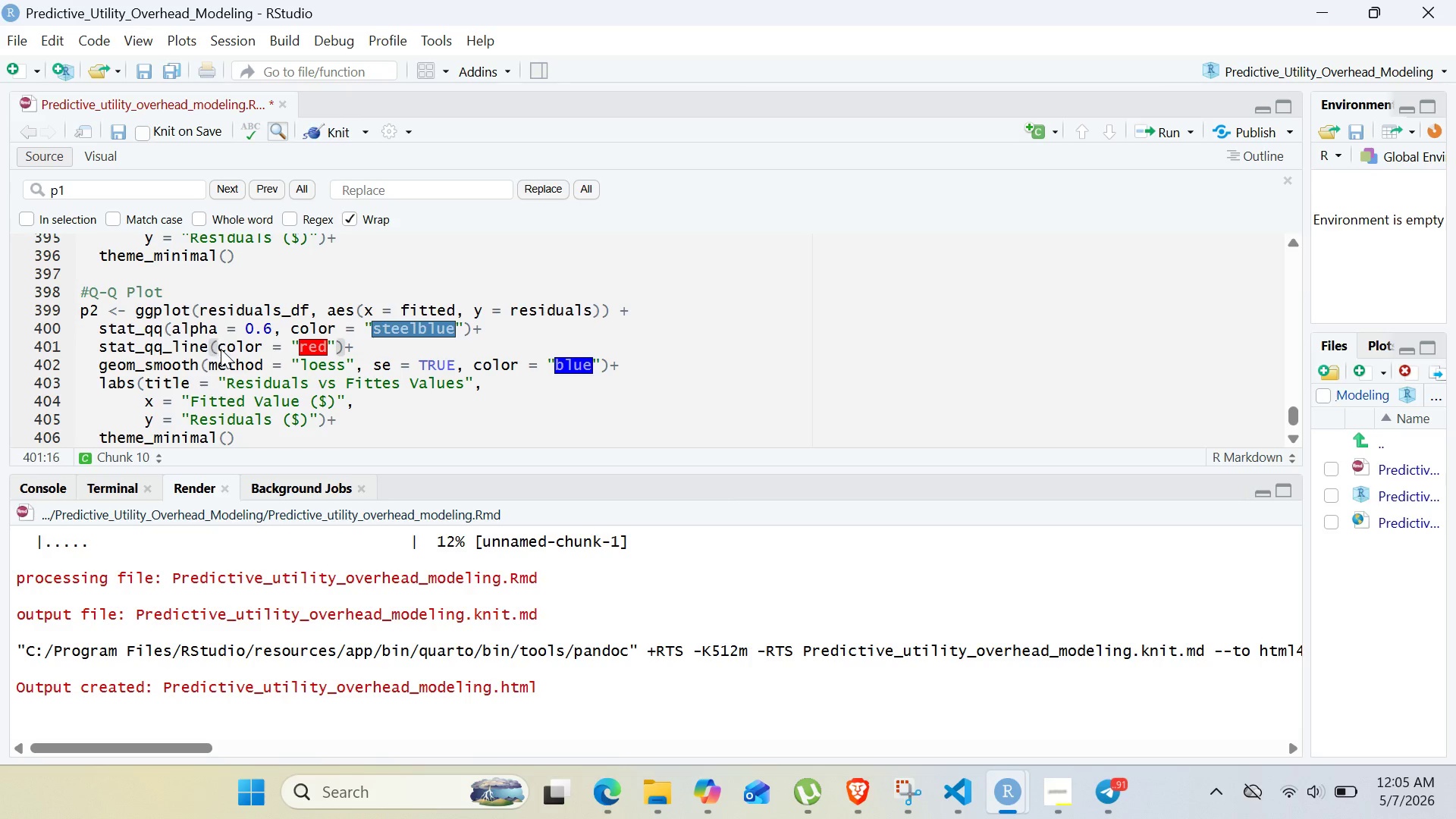 
left_click_drag(start_coordinate=[96, 374], to_coordinate=[626, 374])
 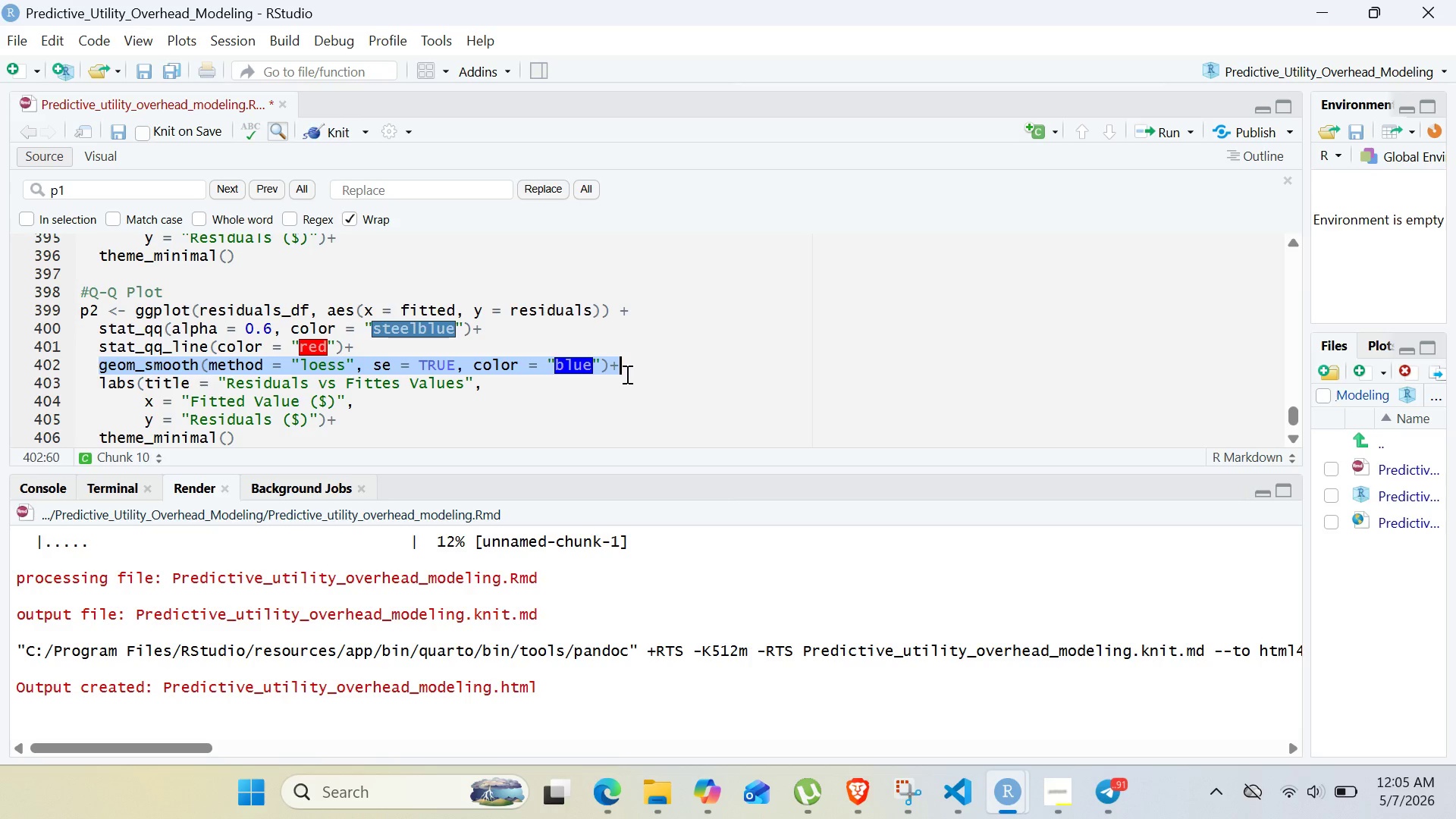 
key(Backspace)
 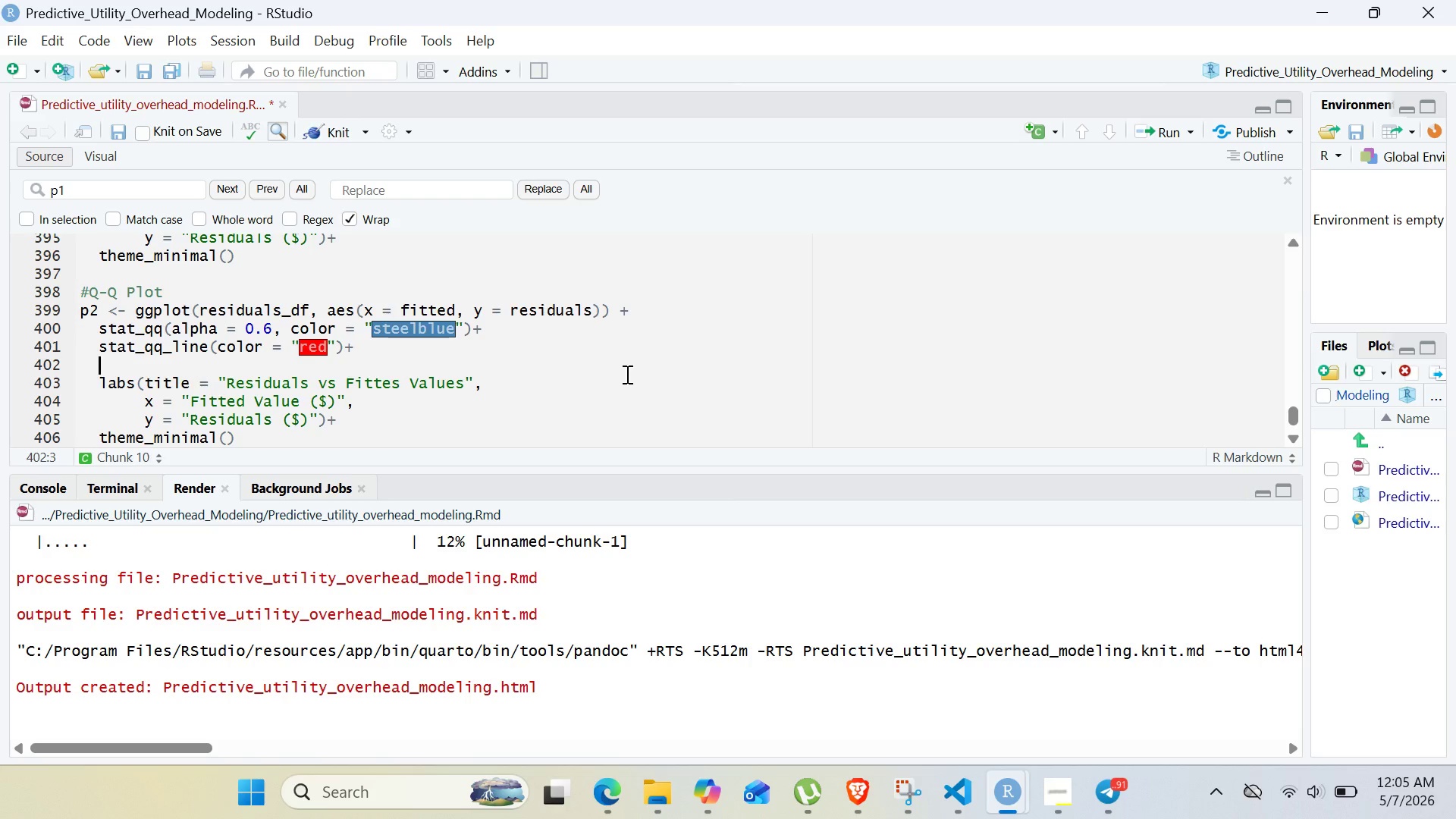 
key(Backspace)
 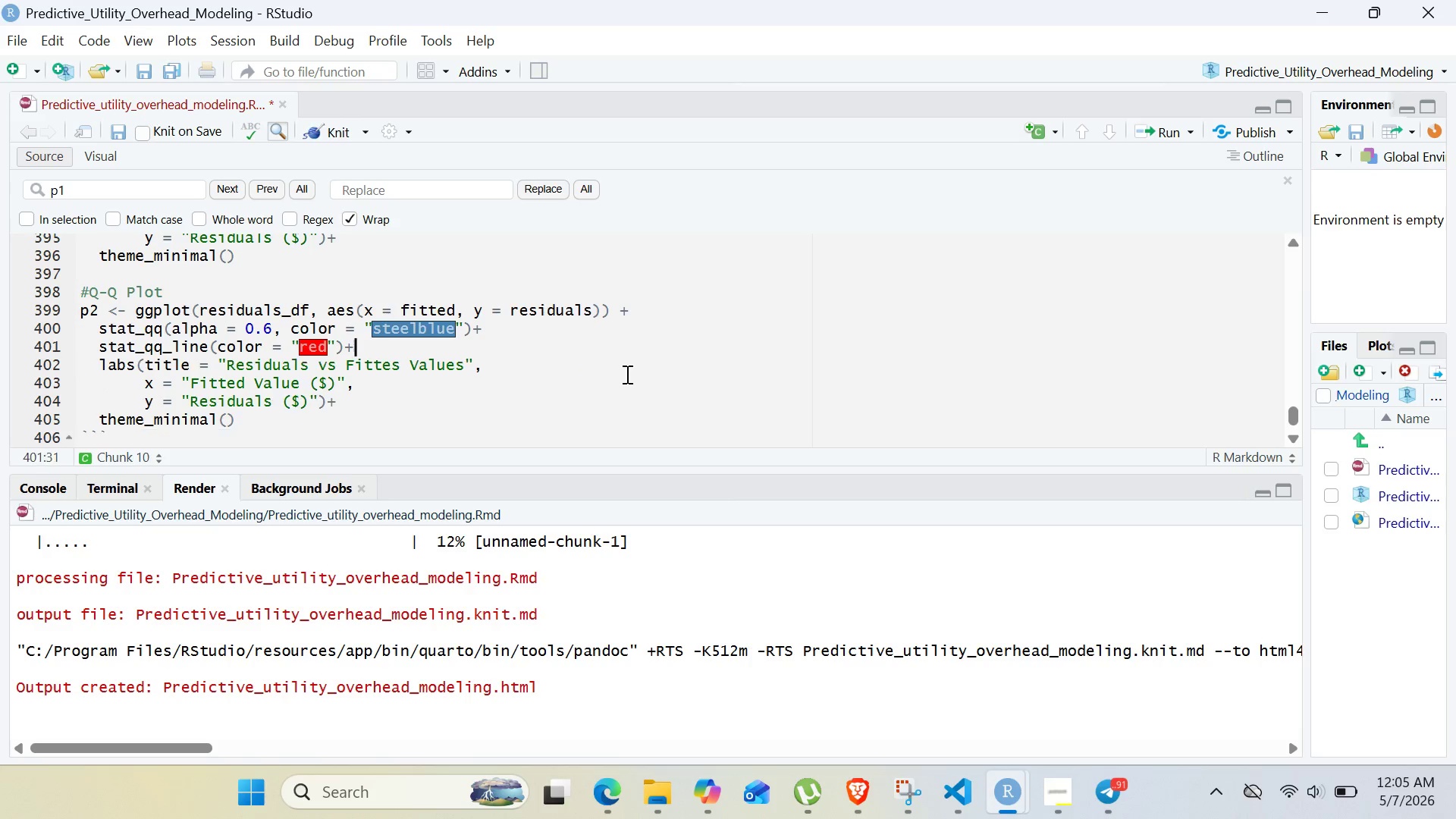 
key(Backspace)
 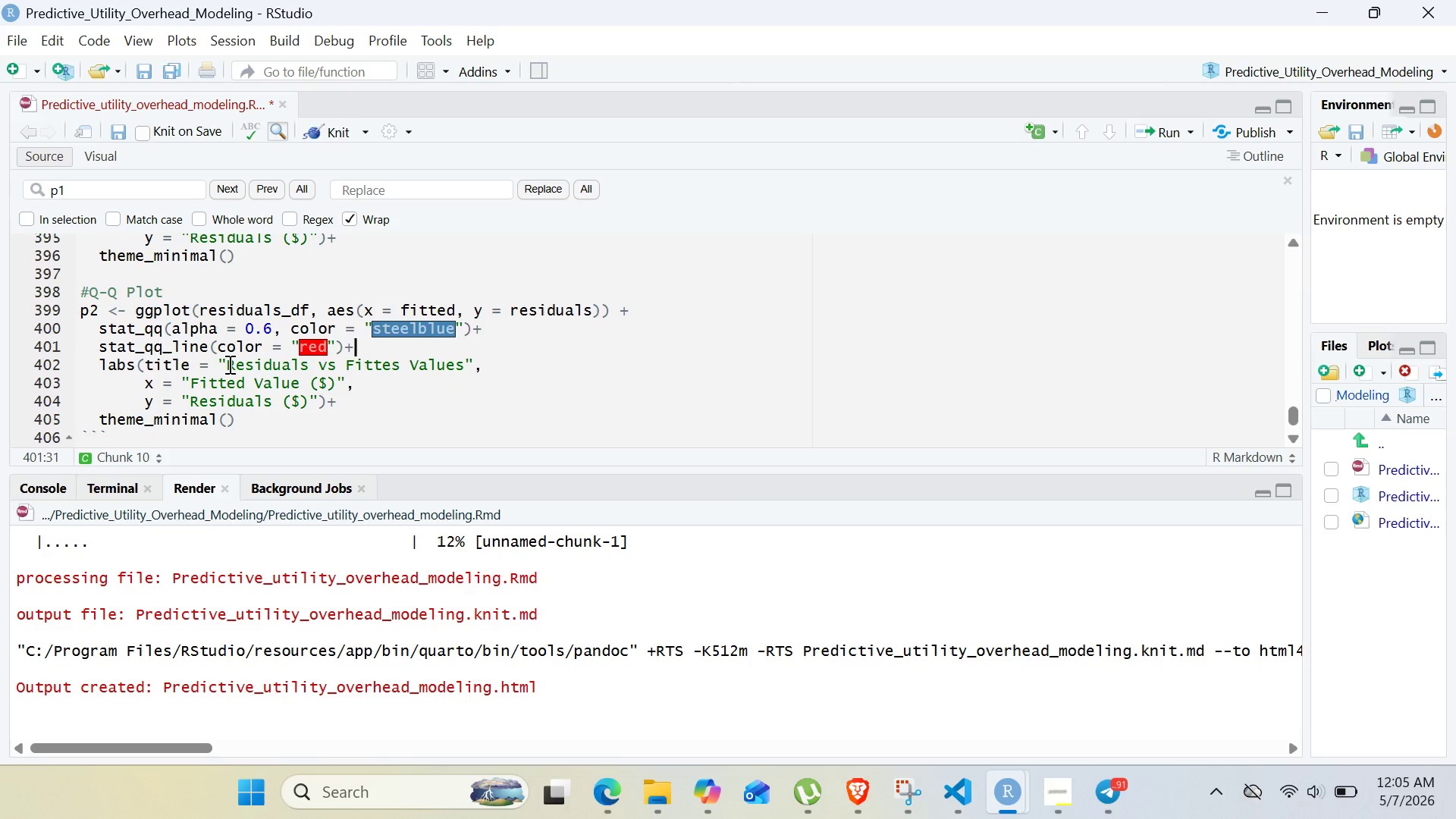 
wait(5.33)
 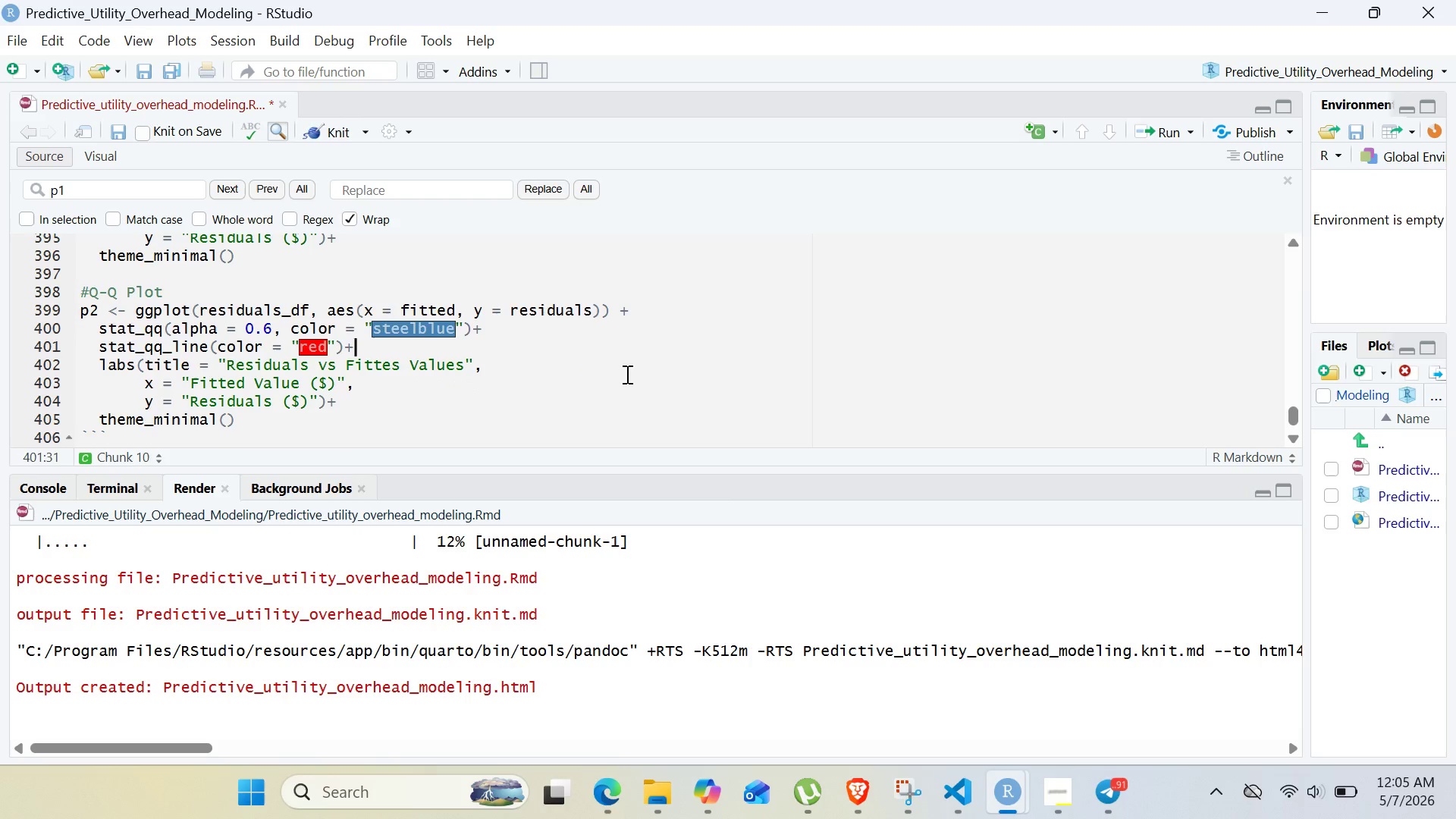 
left_click_drag(start_coordinate=[228, 364], to_coordinate=[464, 362])
 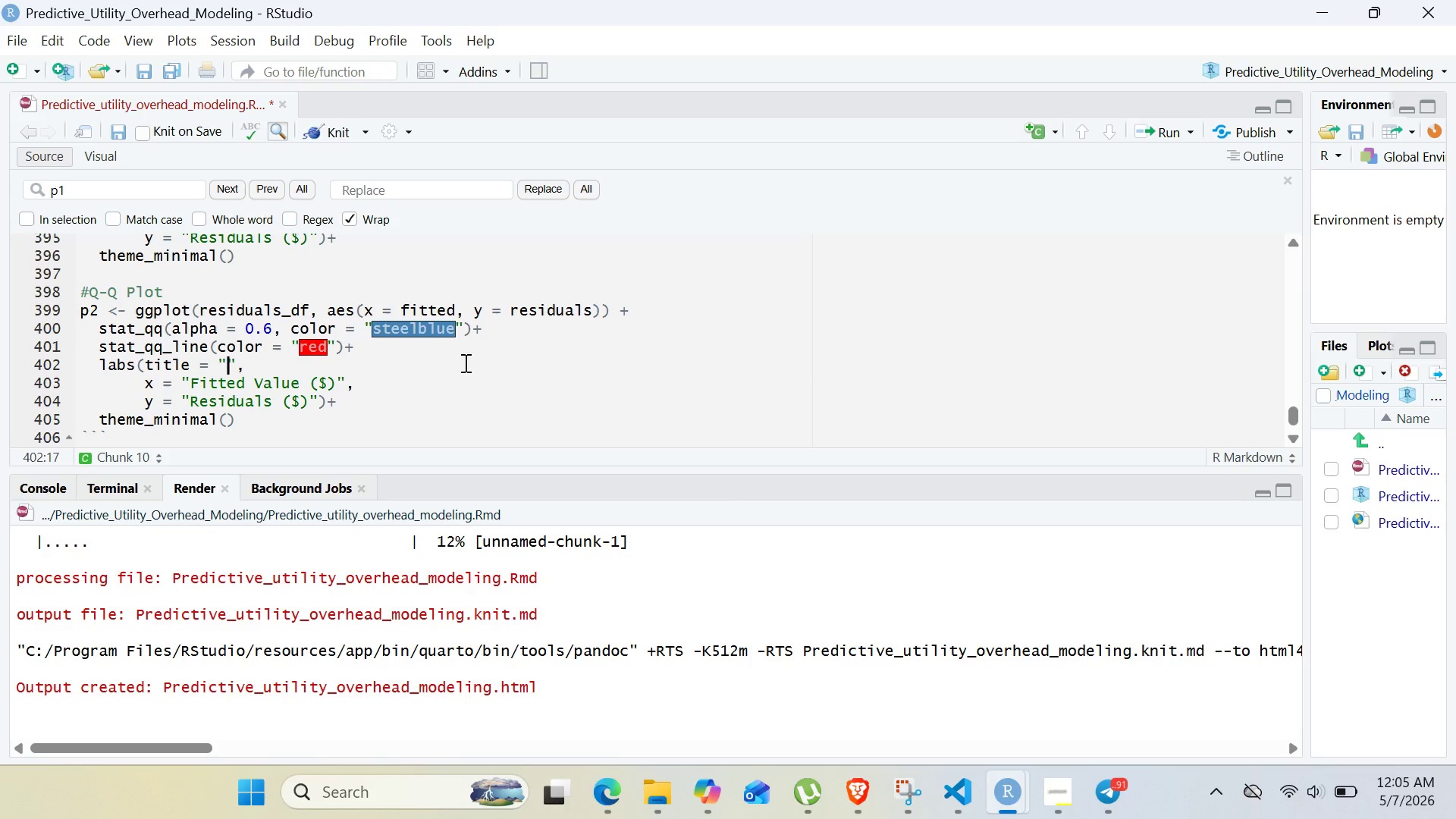 
key(Backspace)
 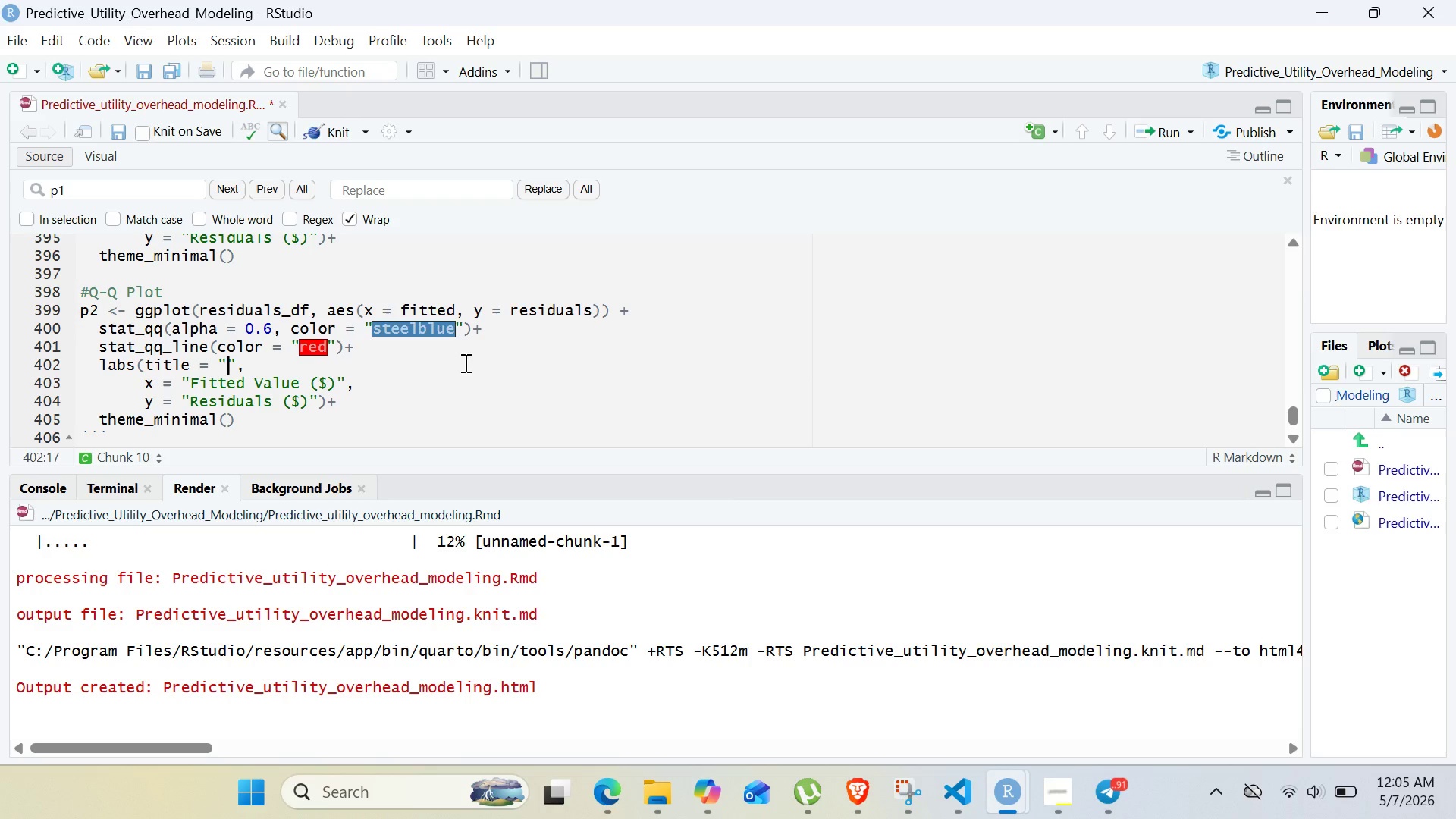 
type(Normal Q-q Plot)
 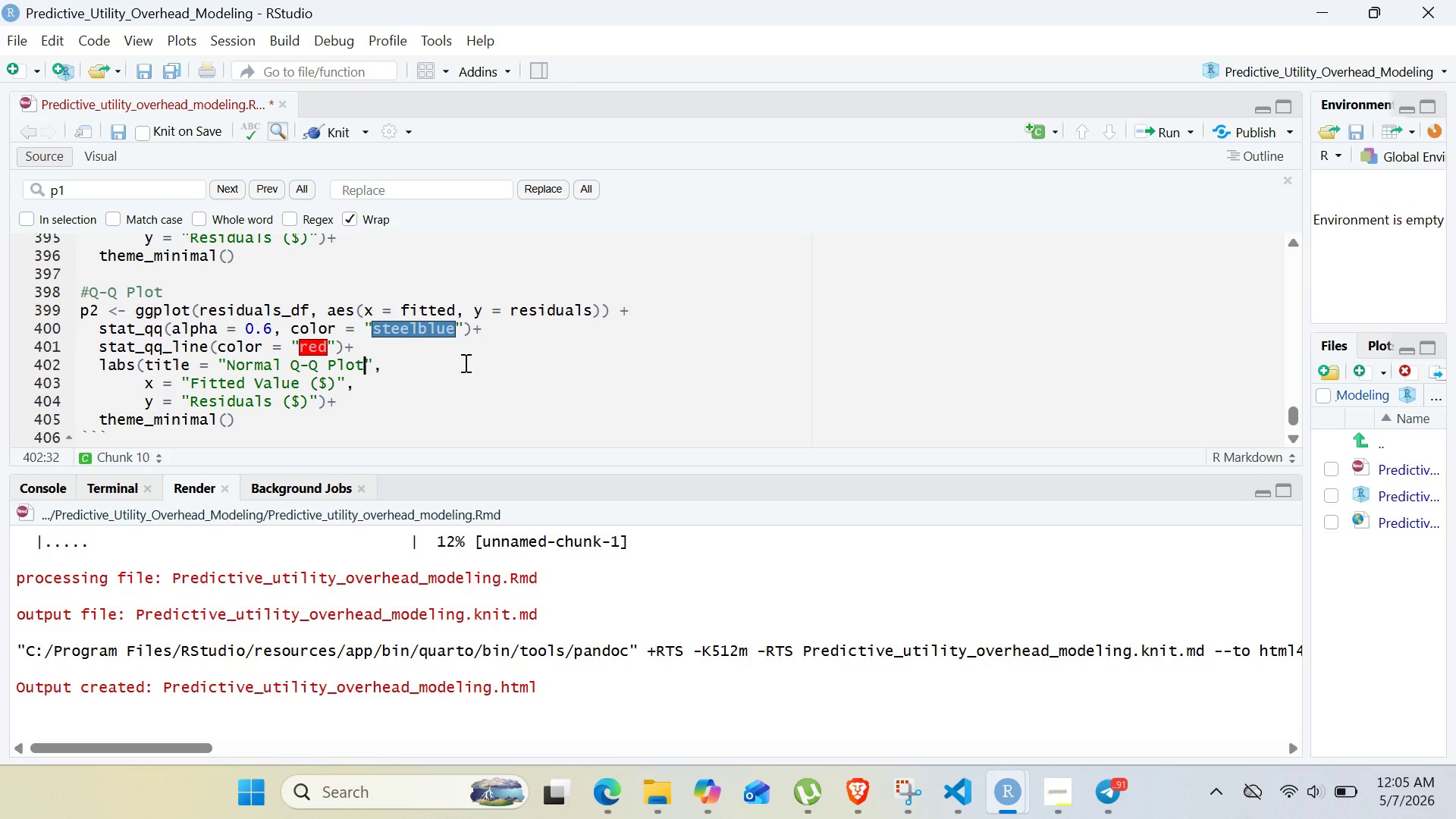 
wait(8.17)
 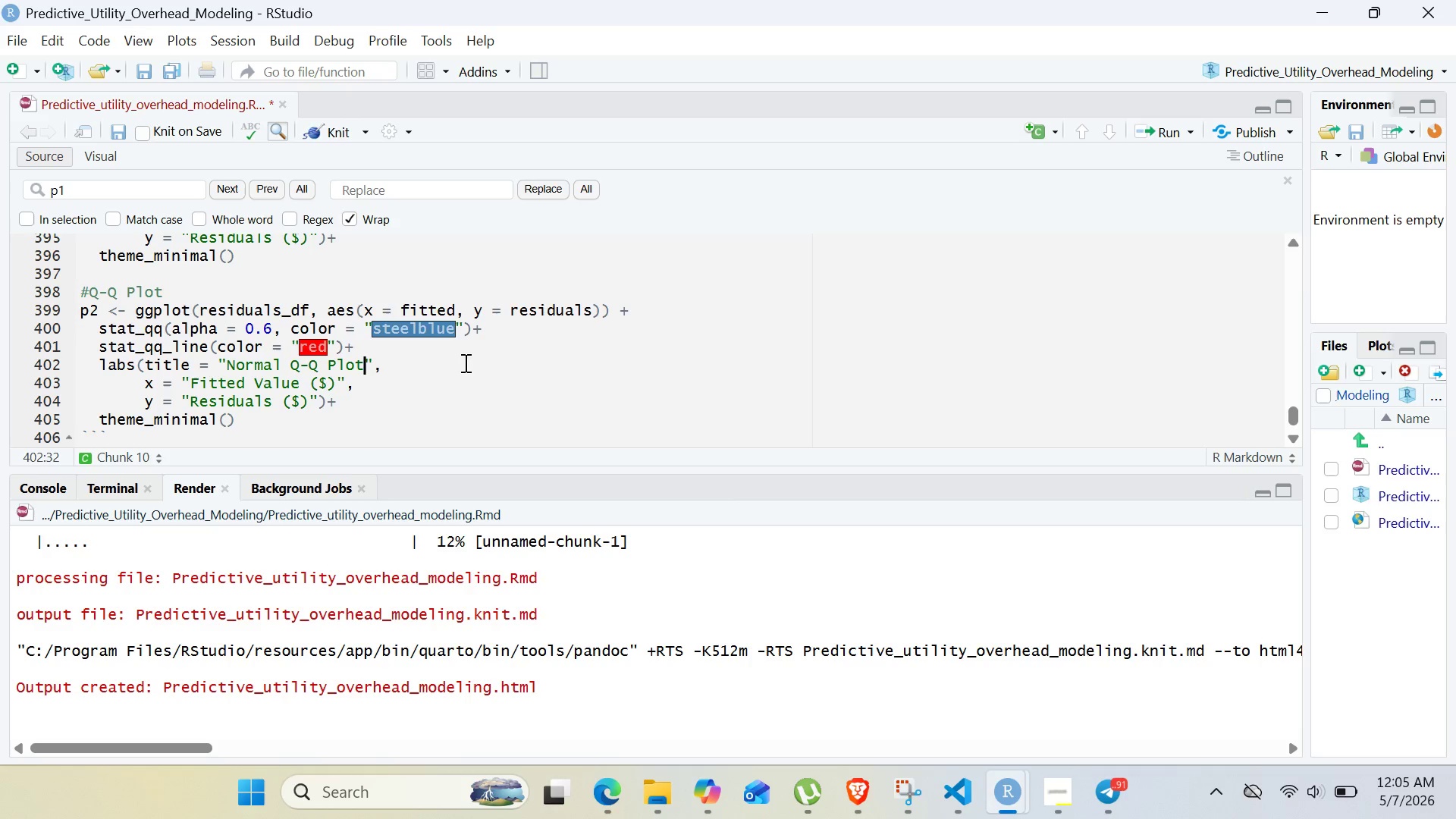 
left_click([193, 384])
 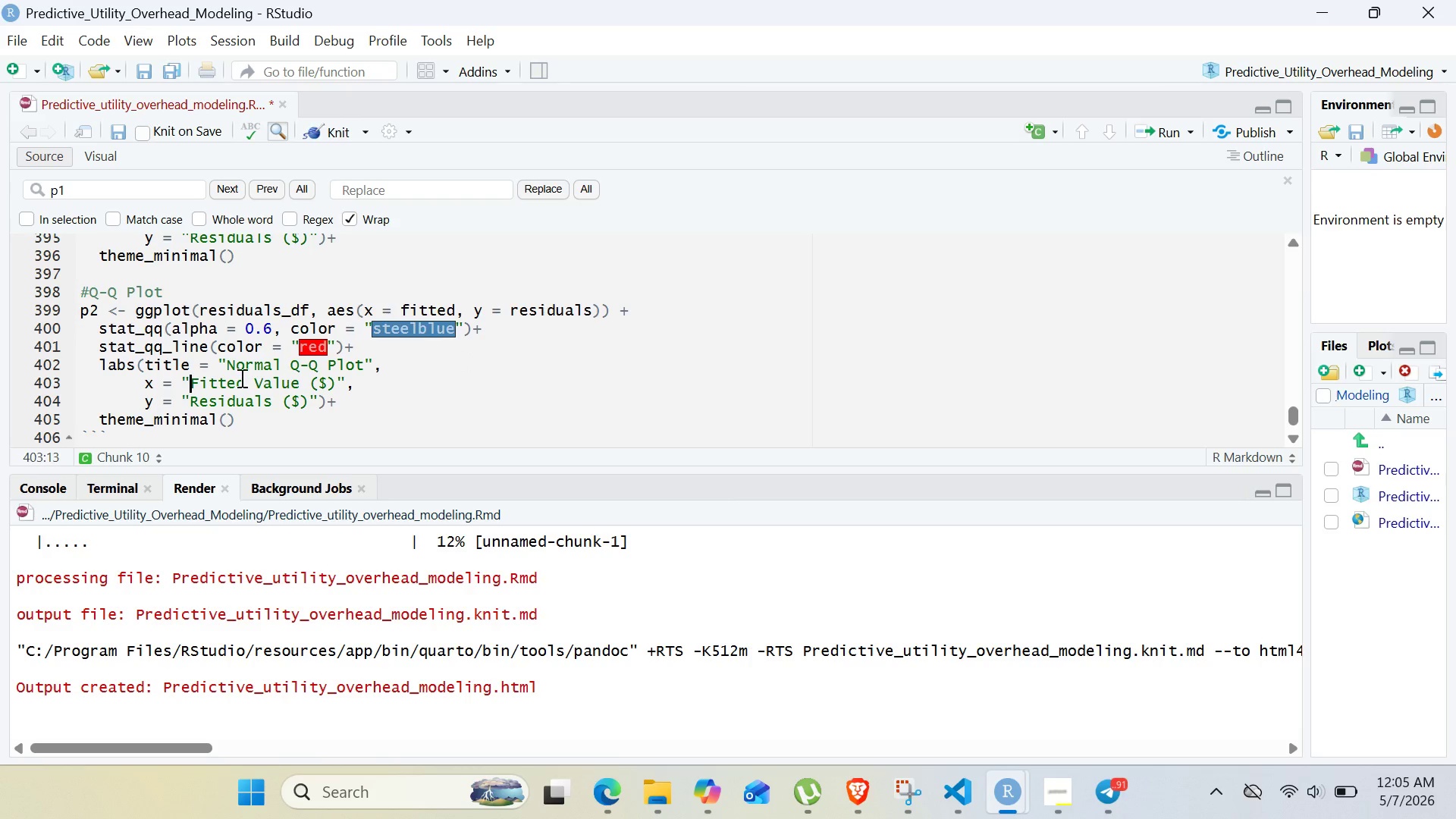 
left_click_drag(start_coordinate=[190, 379], to_coordinate=[340, 385])
 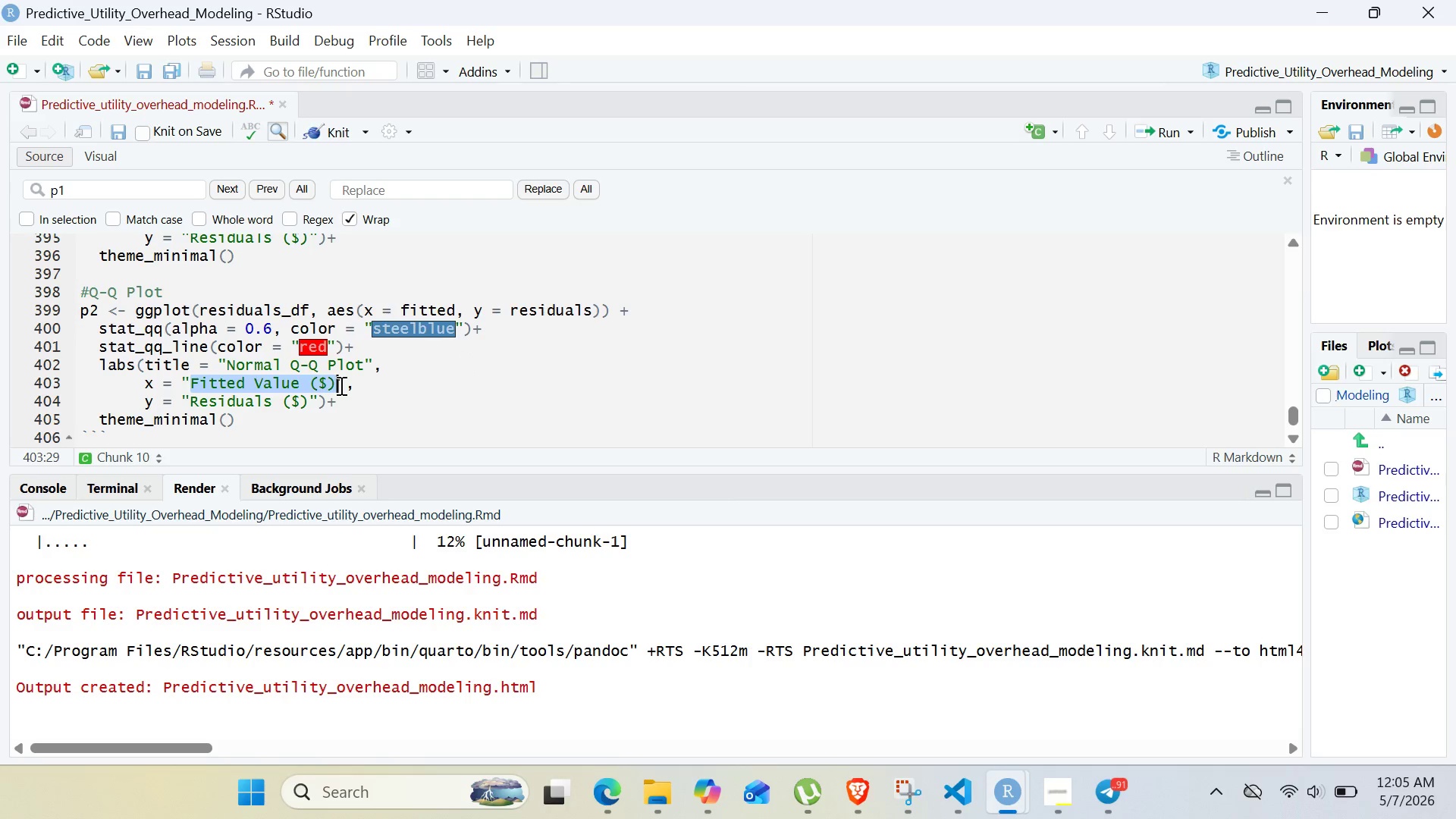 
key(Backspace)
type(Theoretical Q)
 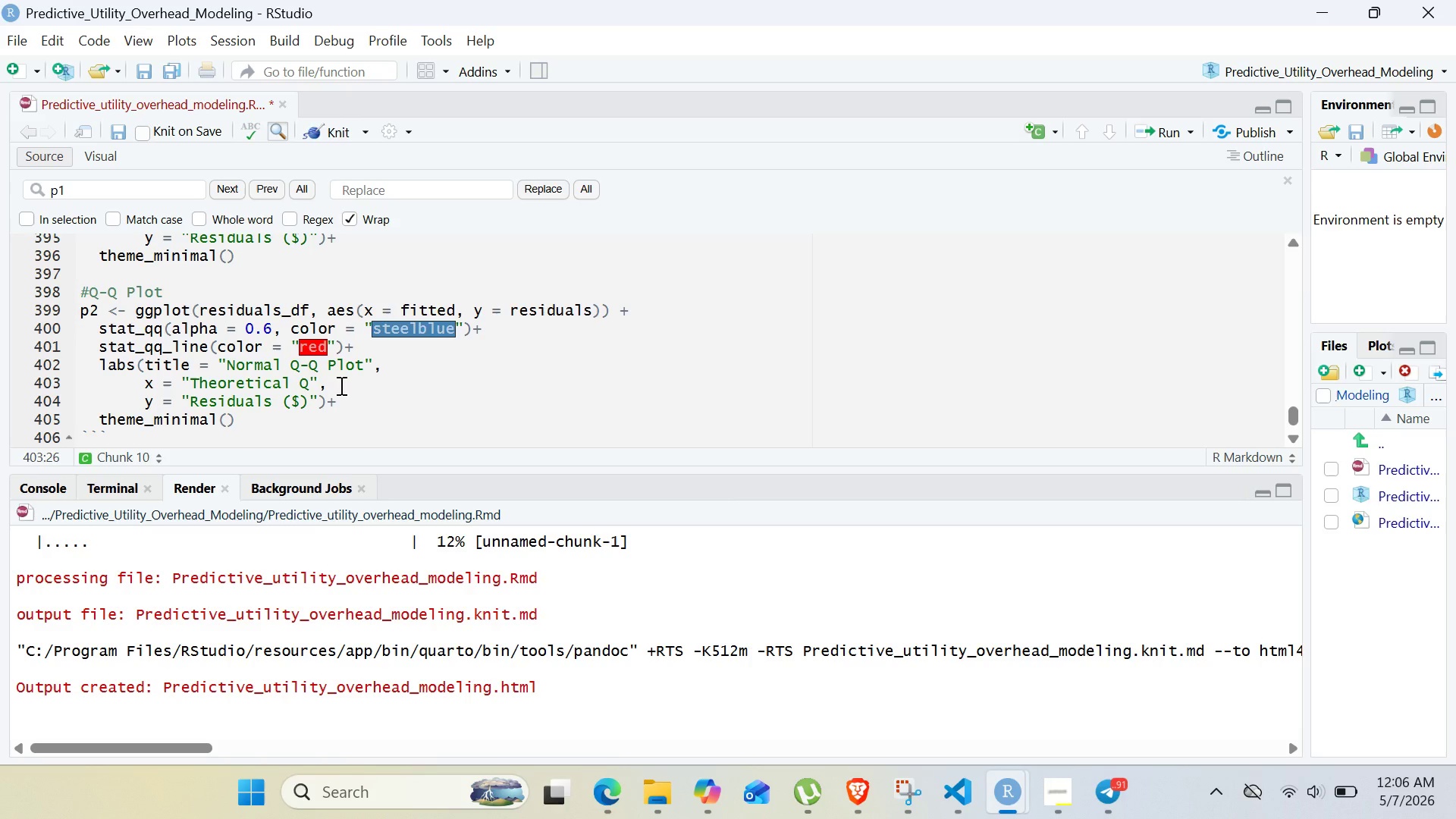 
type(uanti)
 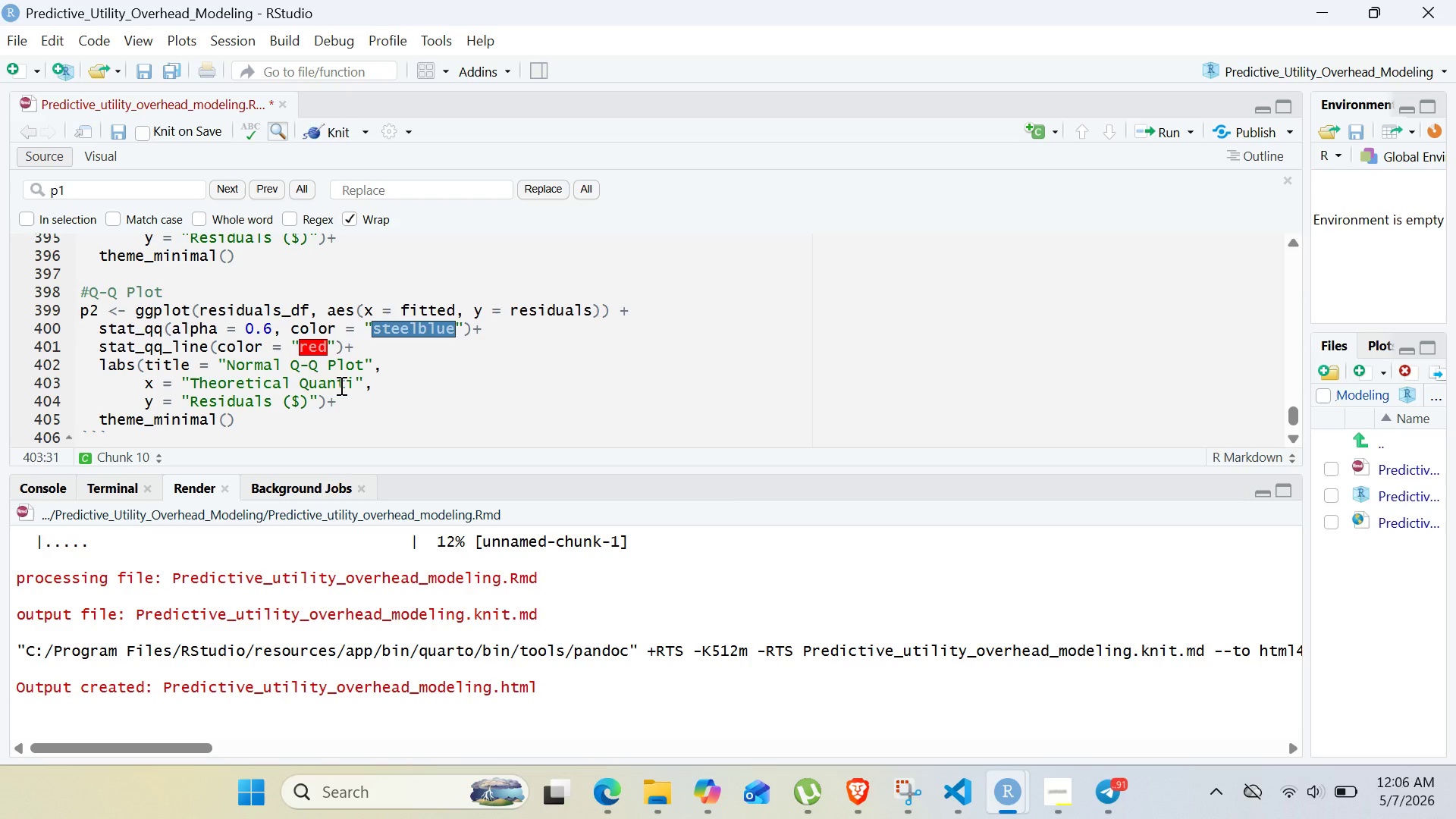 
type(les)
 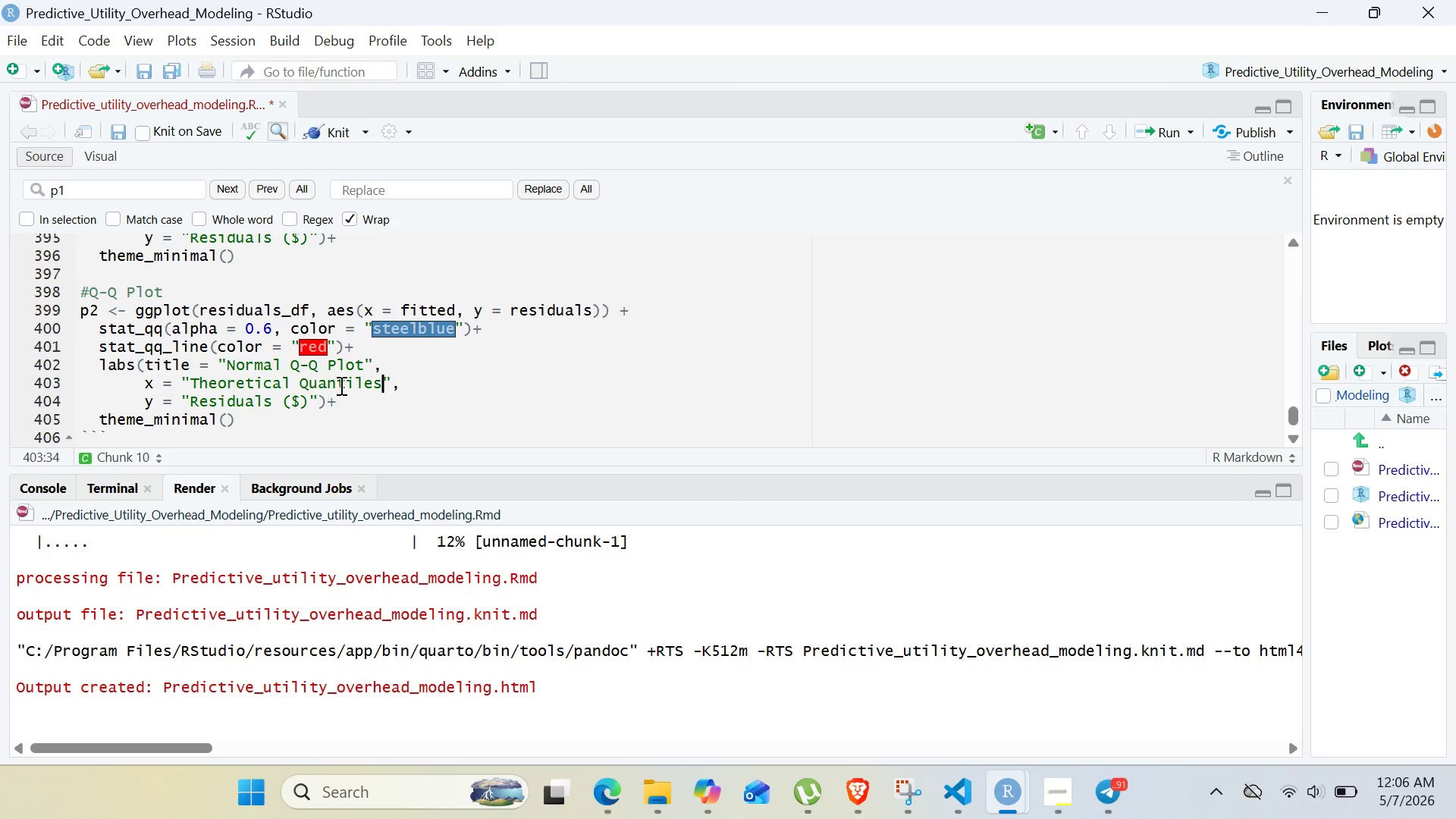 
wait(8.16)
 